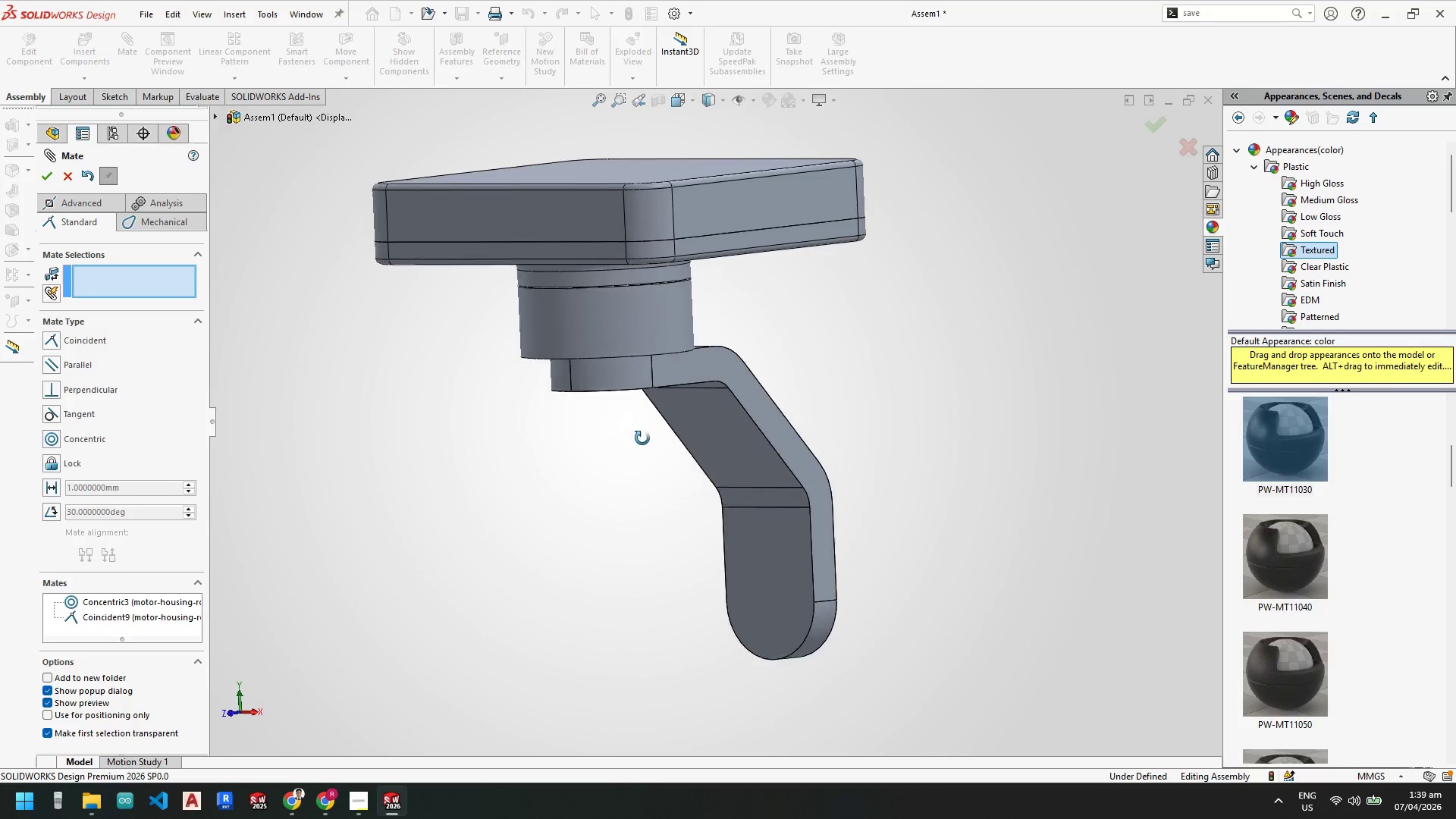 
left_click([48, 175])
 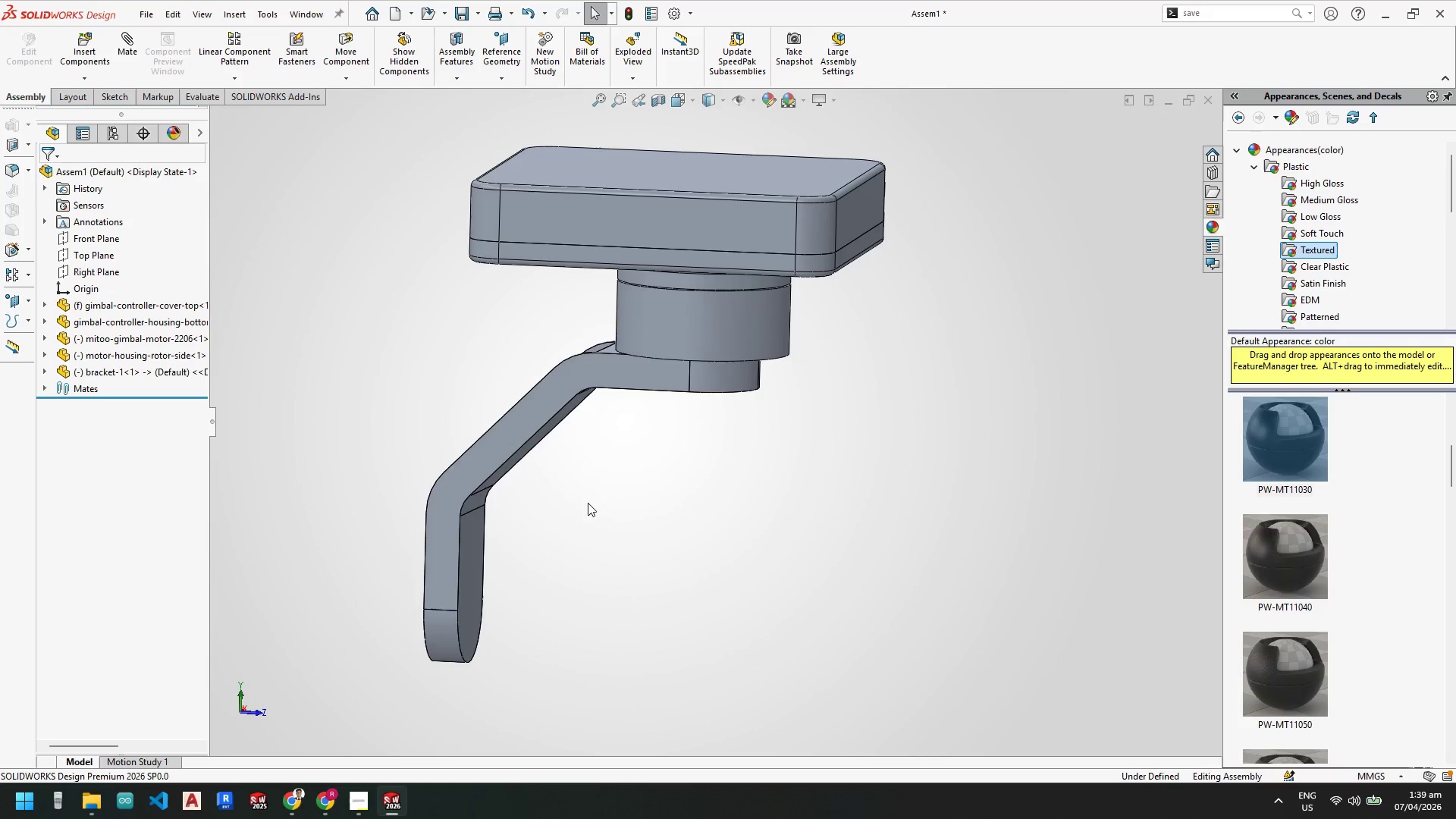 
scroll: coordinate [680, 439], scroll_direction: up, amount: 2.0
 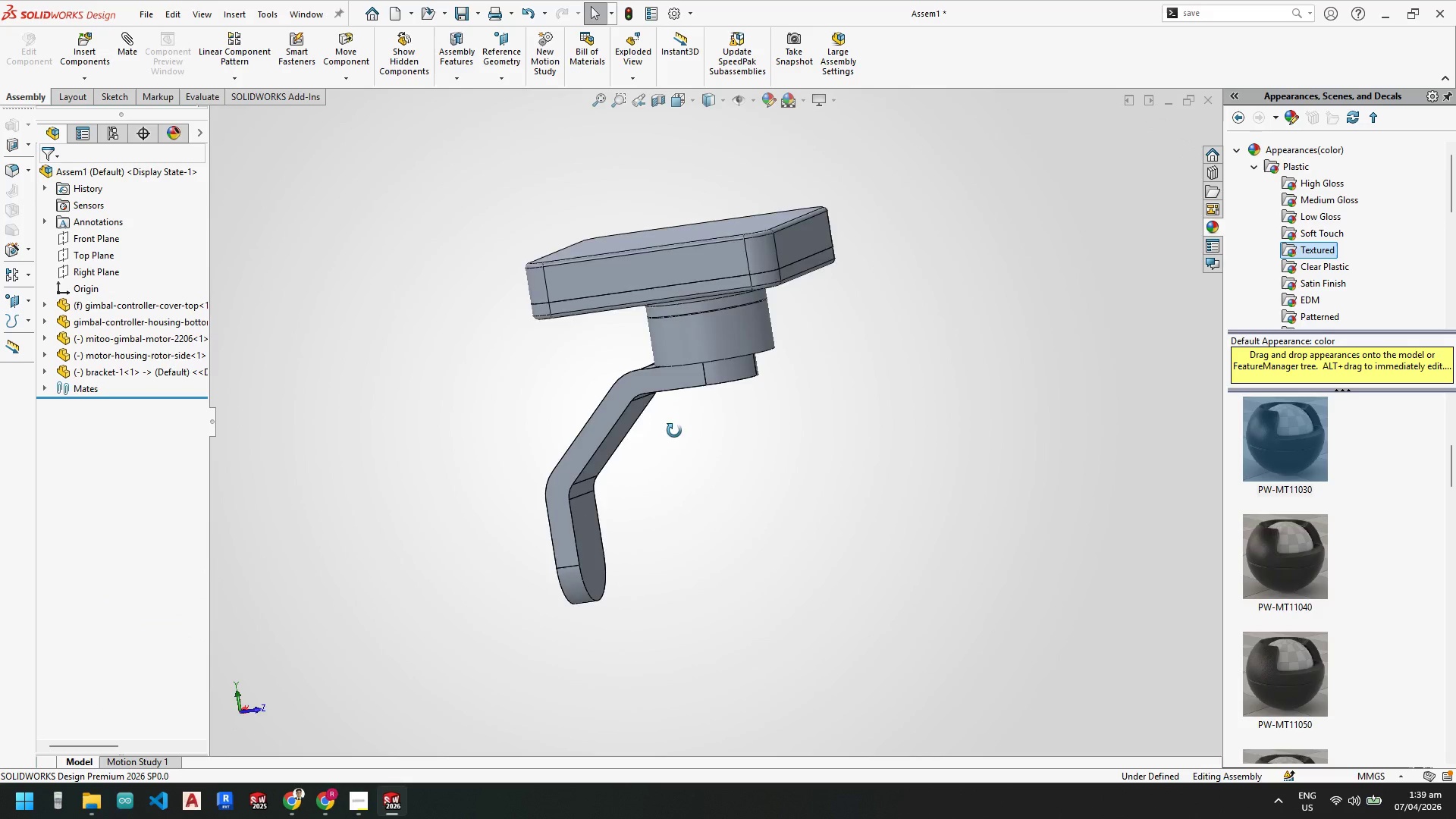 
scroll: coordinate [753, 449], scroll_direction: down, amount: 1.0
 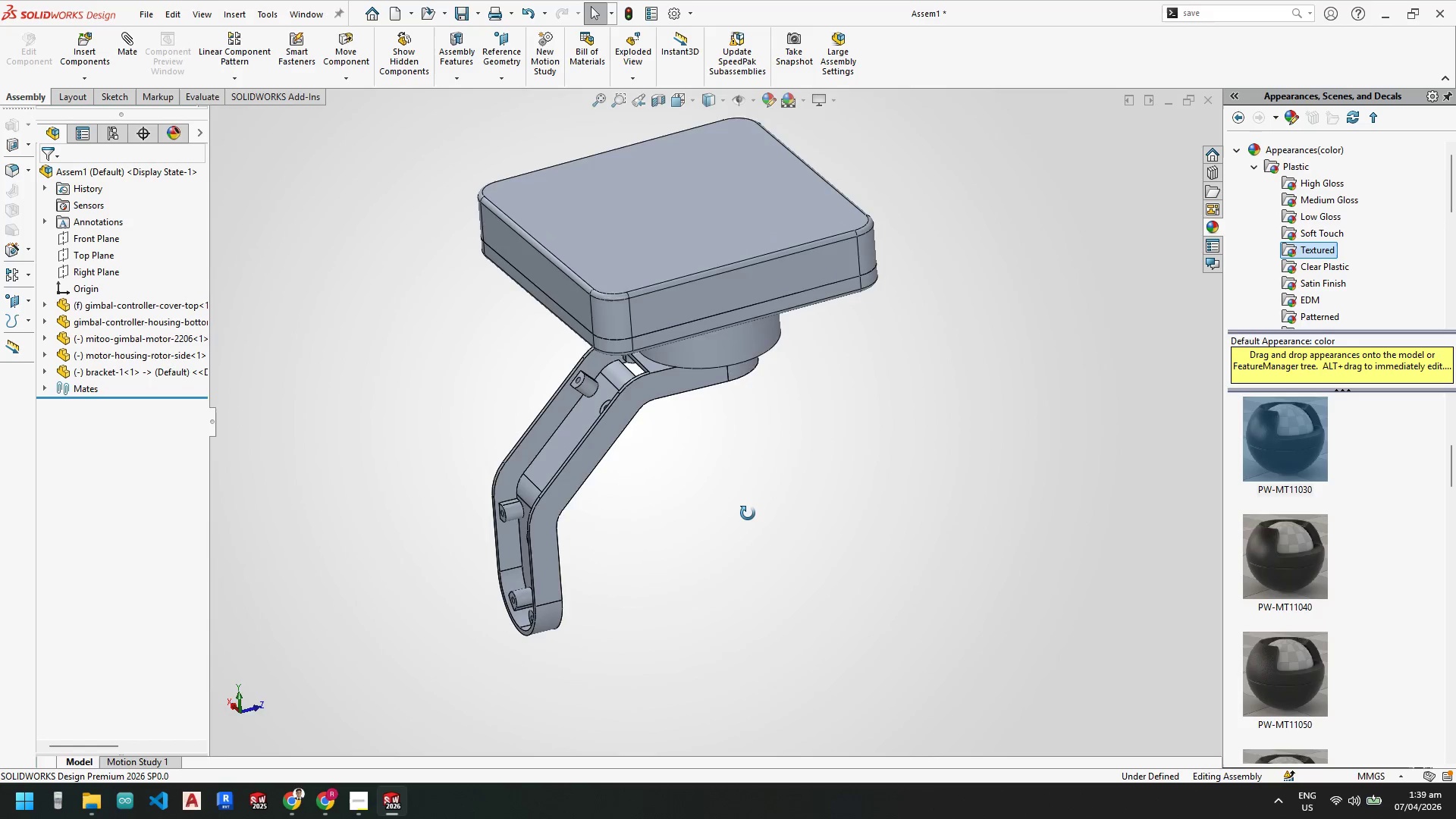 
wait(8.86)
 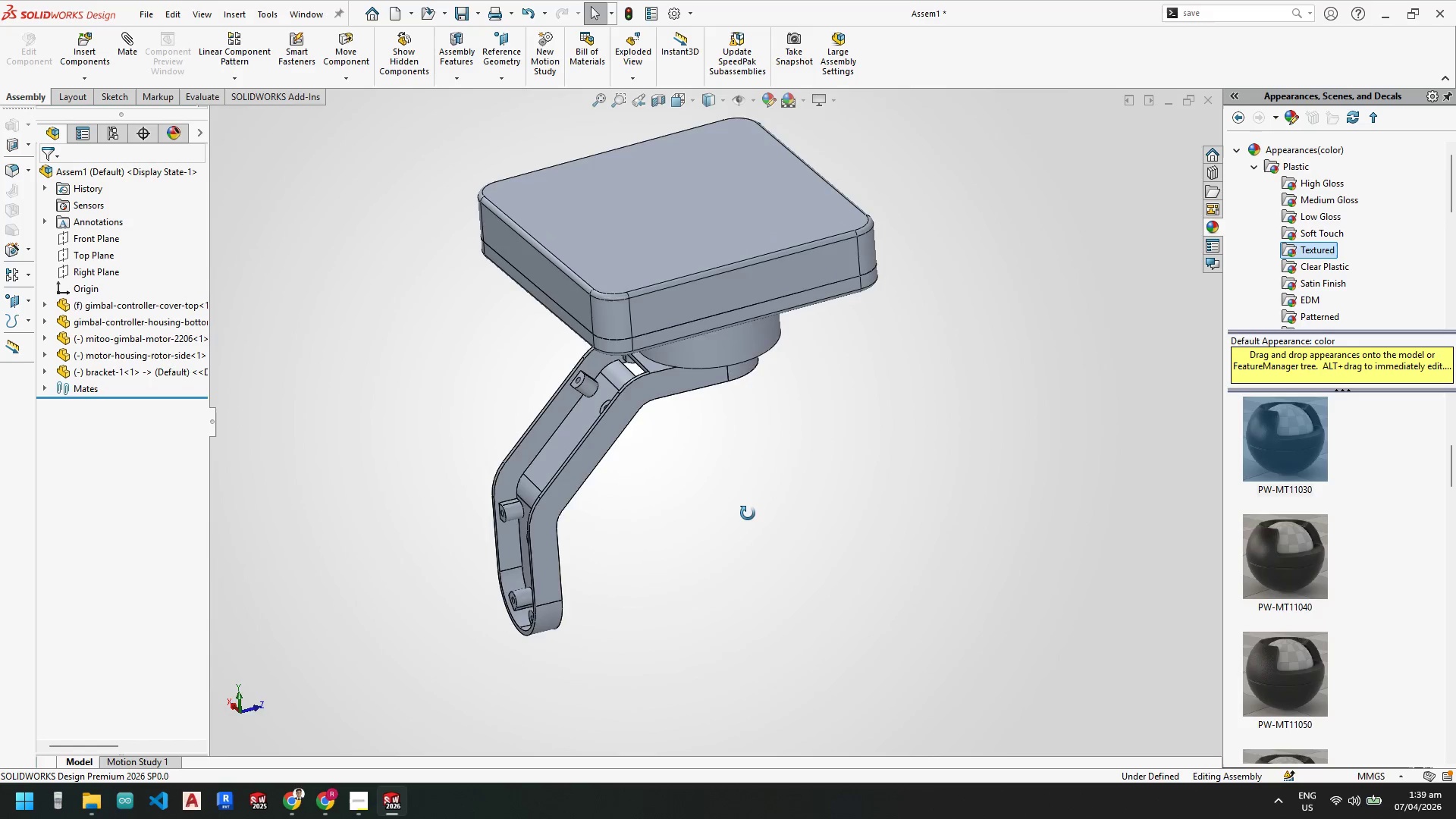 
left_click([300, 798])
 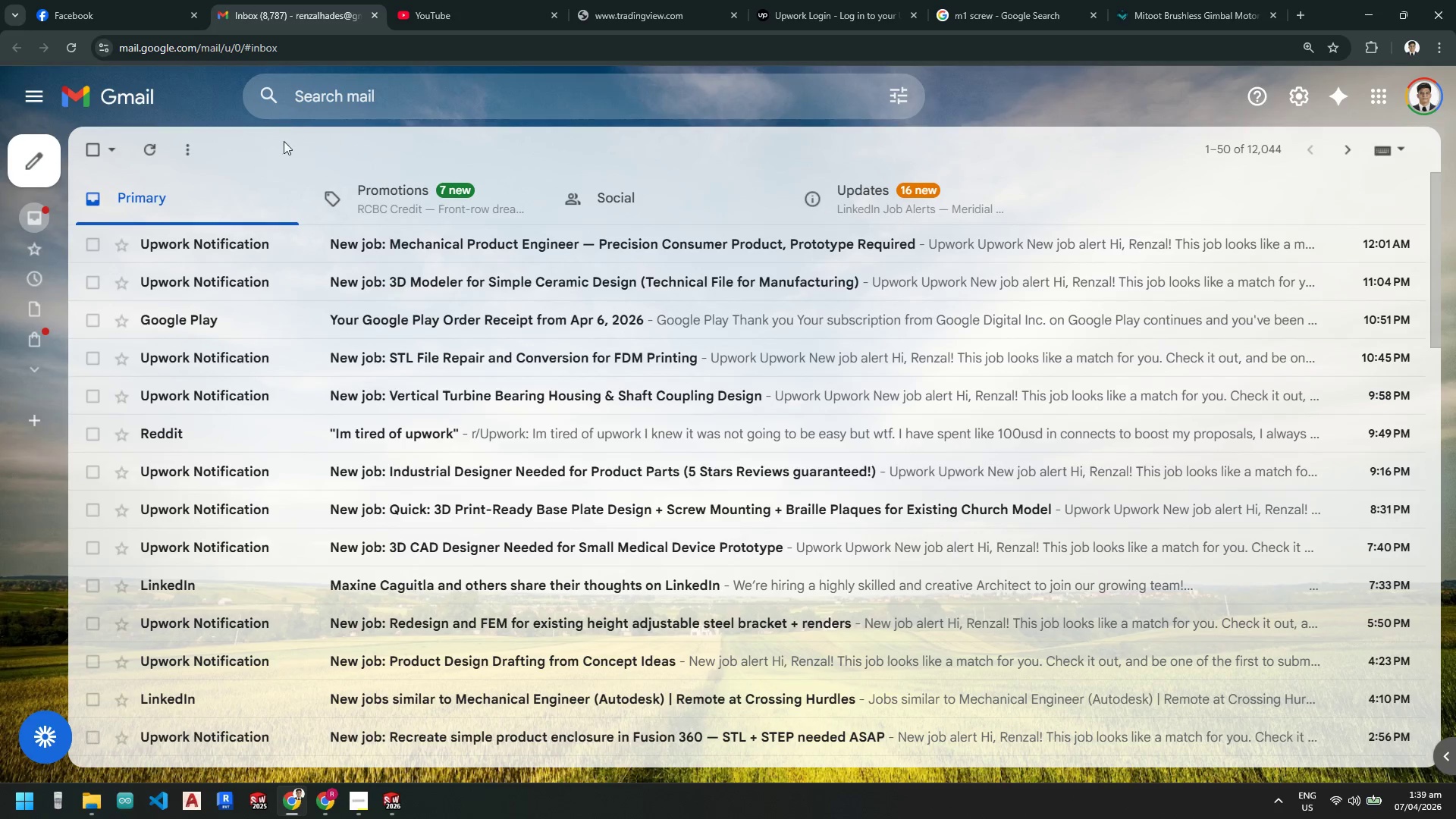 
left_click([135, 102])
 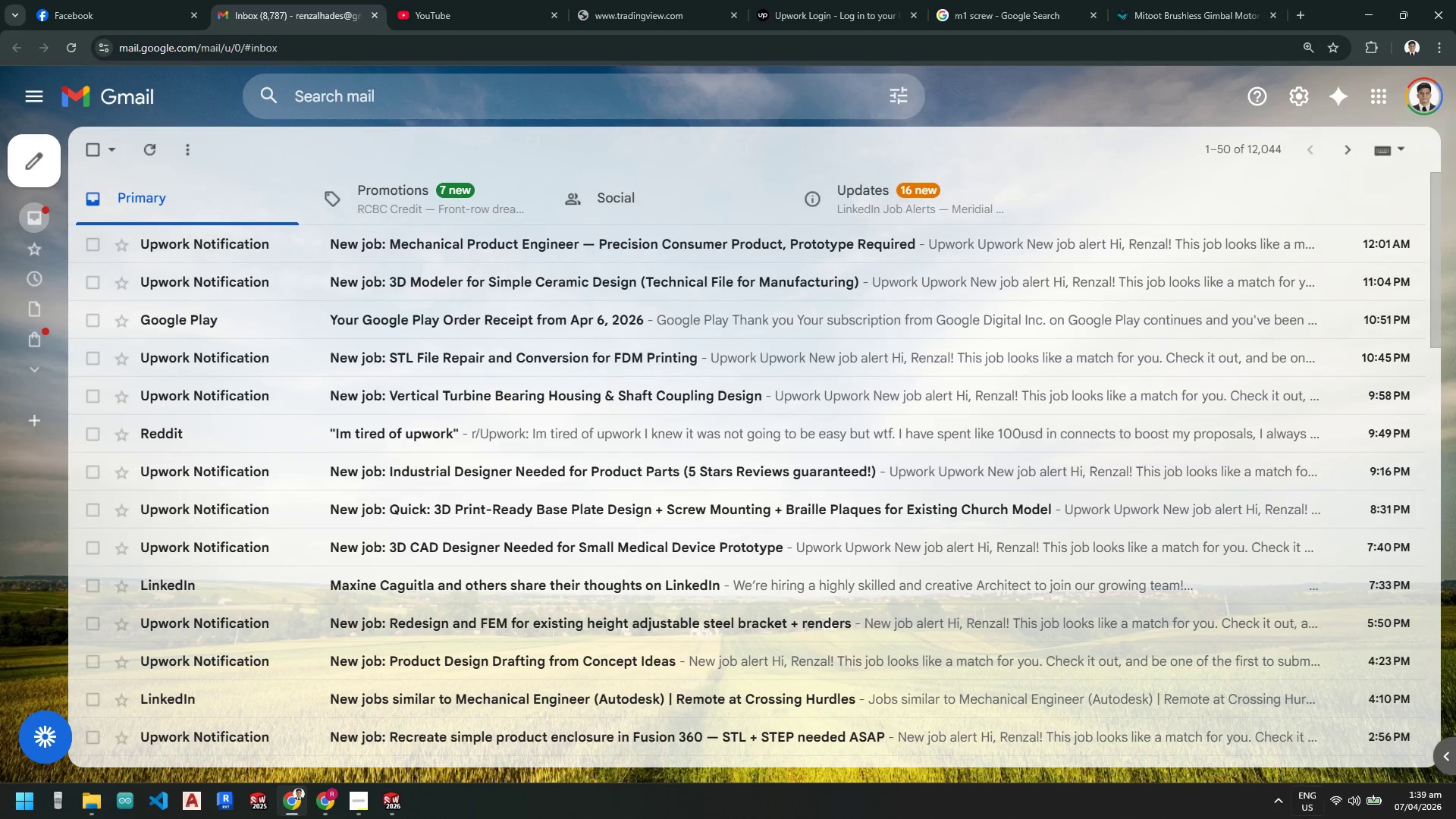 
left_click([1279, 795])
 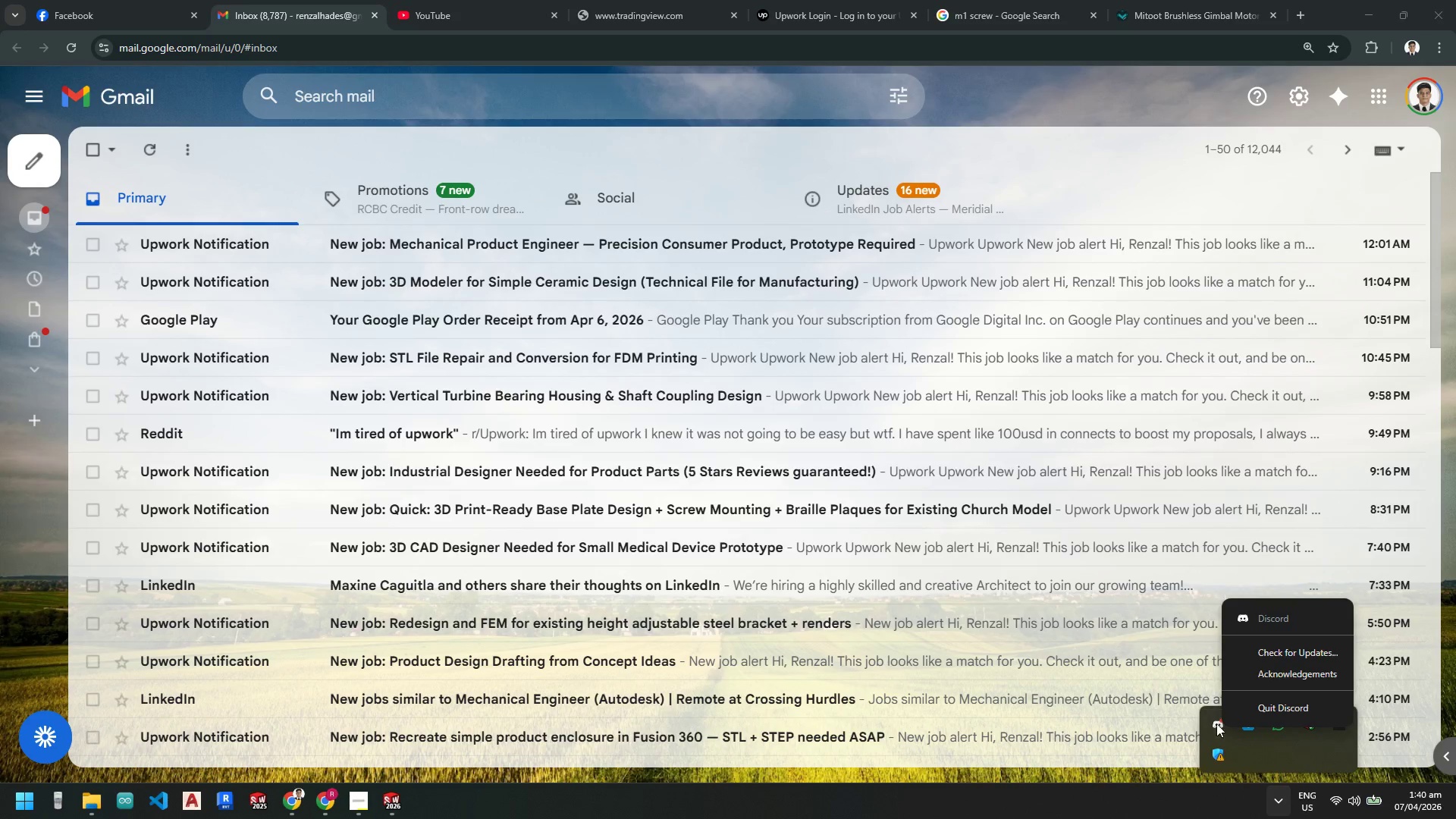 
left_click([1219, 723])
 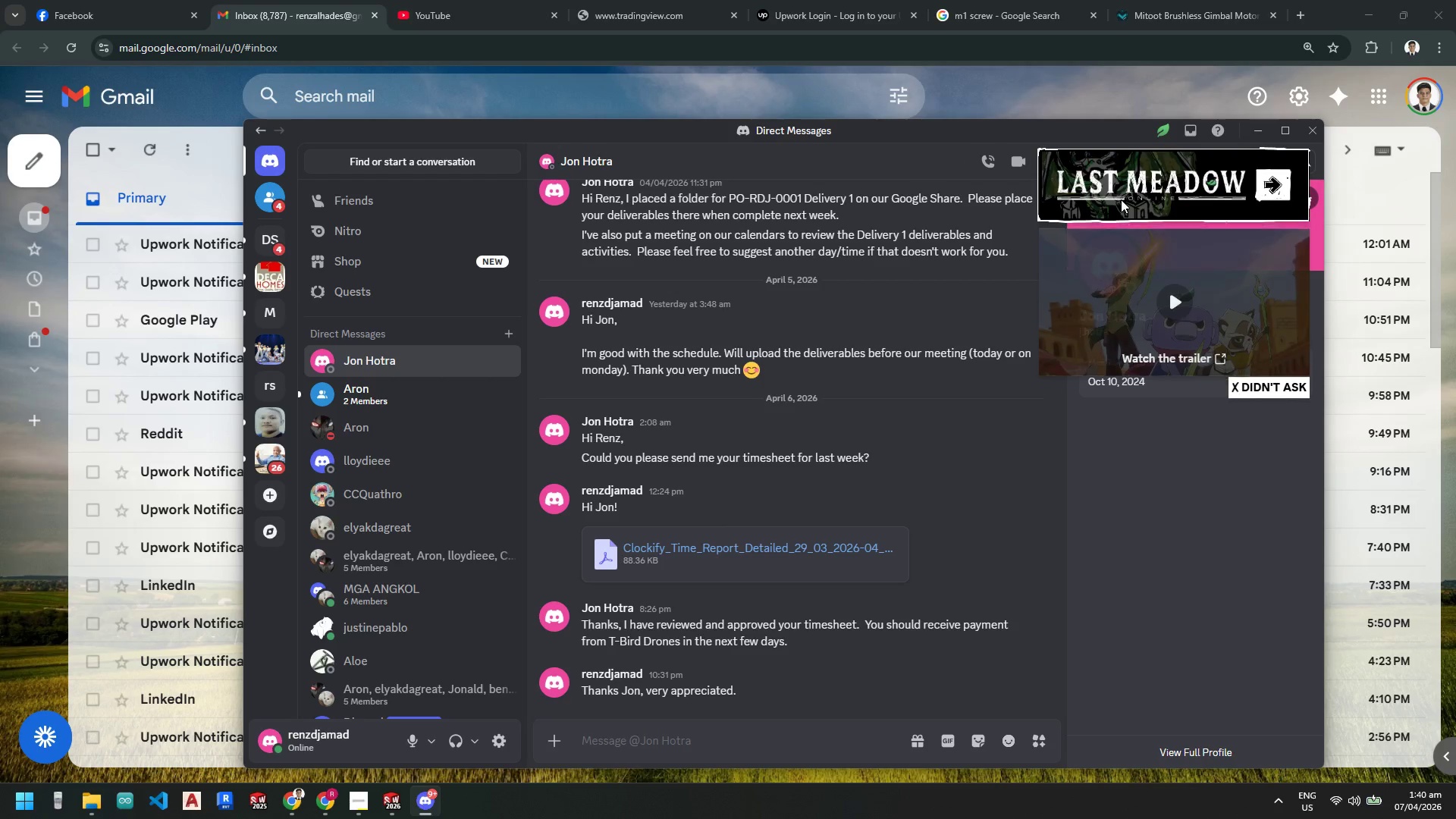 
wait(6.55)
 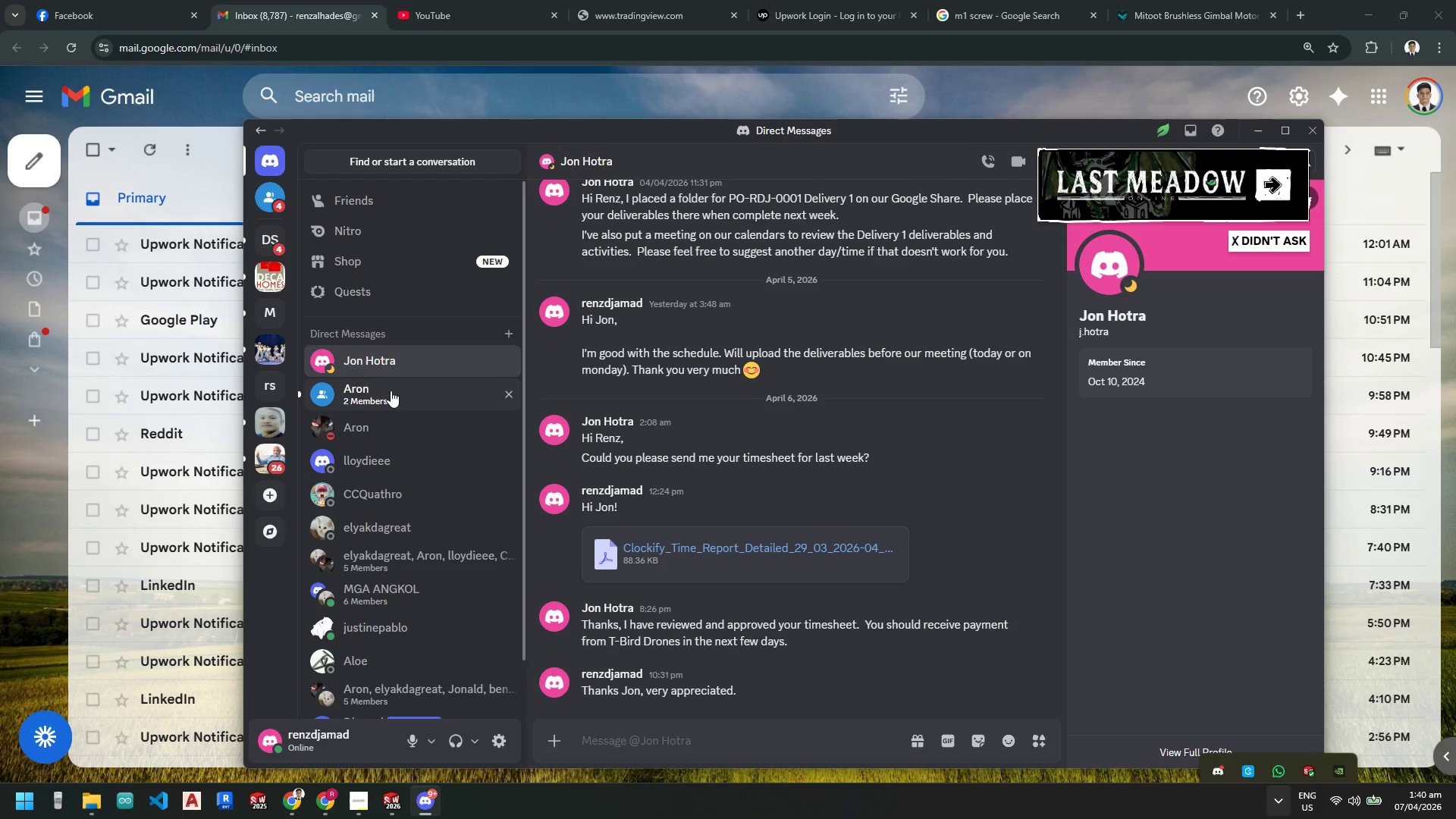 
left_click([1318, 134])
 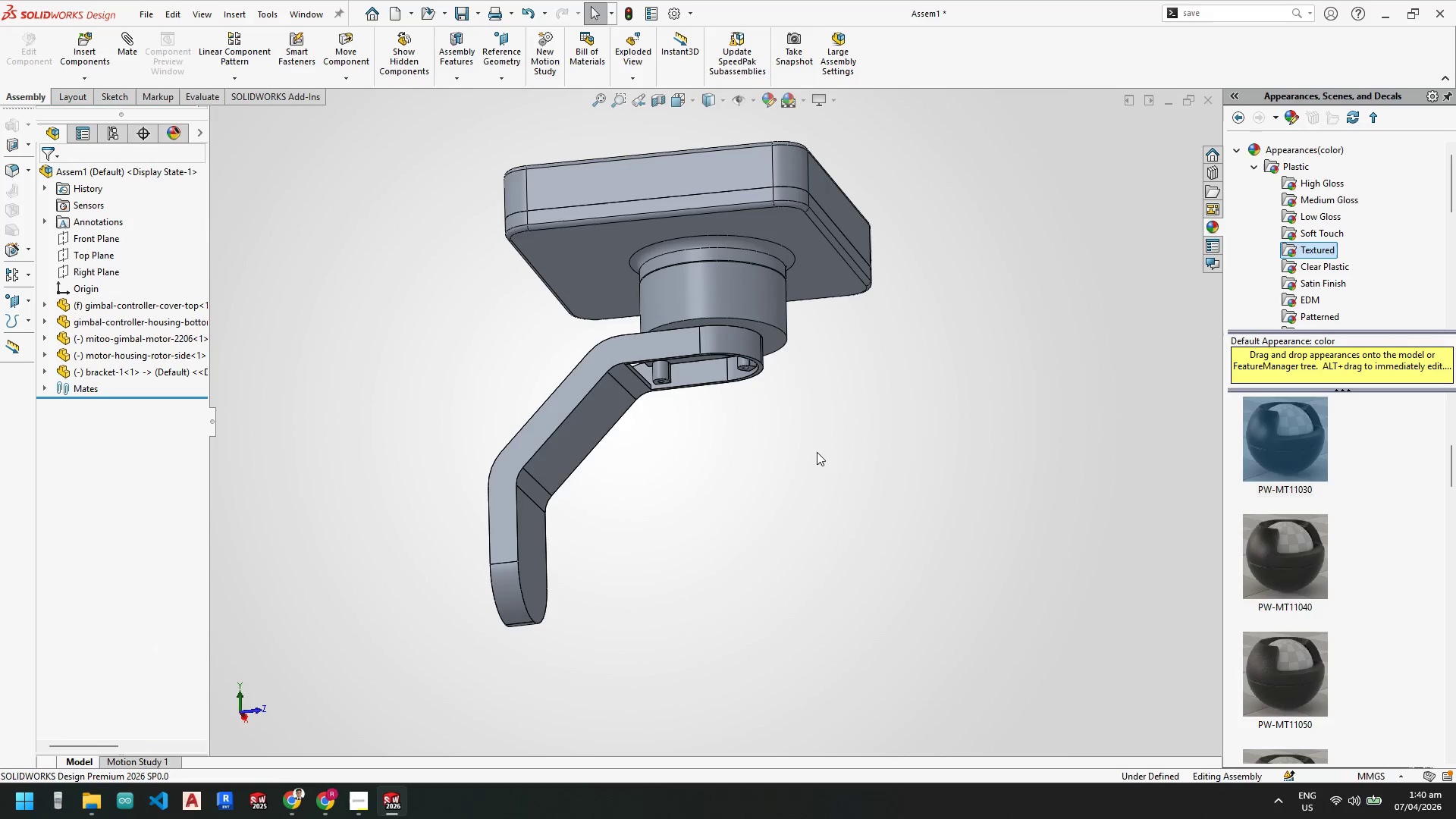 
scroll: coordinate [656, 436], scroll_direction: down, amount: 1.0
 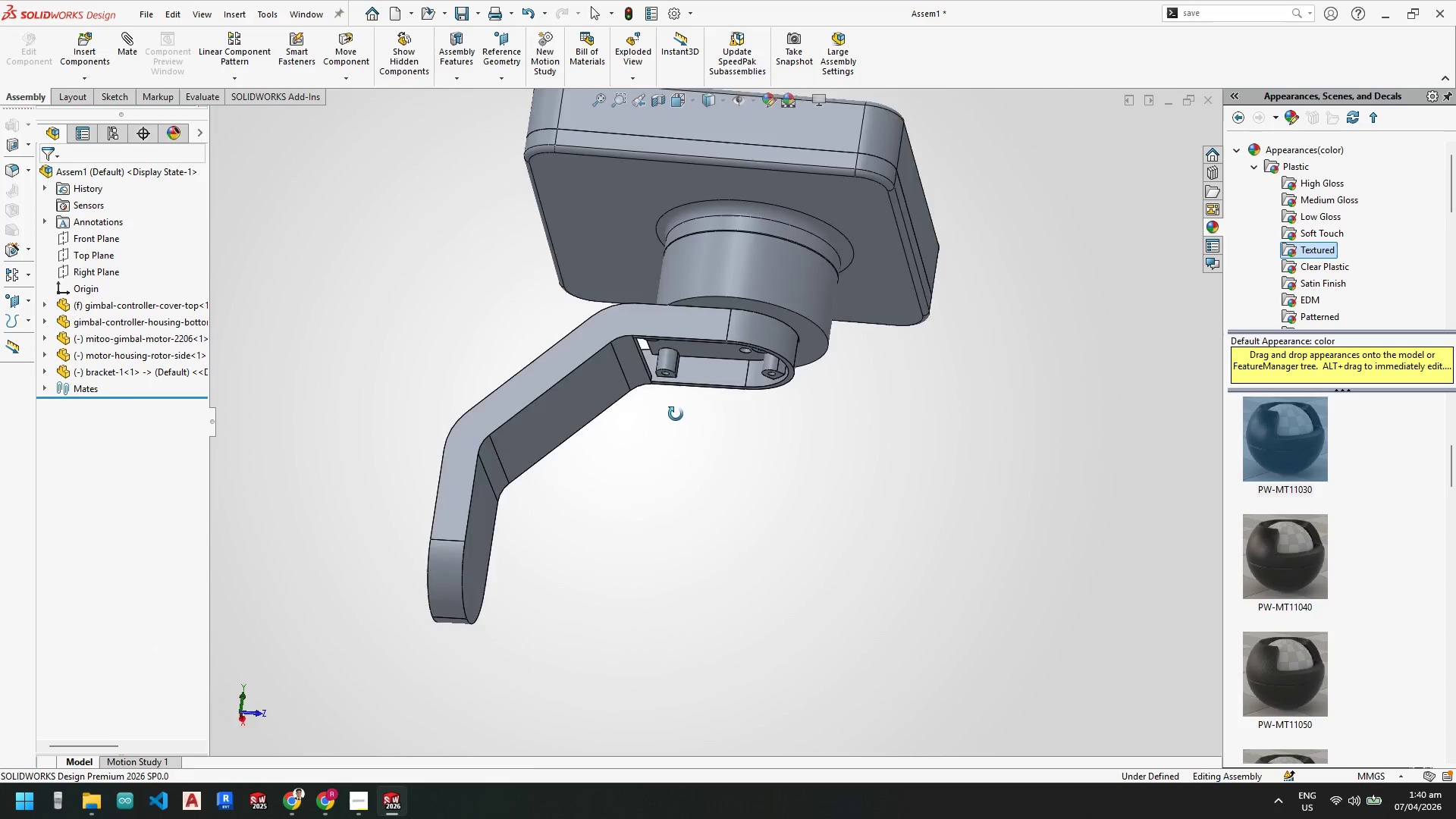 
wait(10.73)
 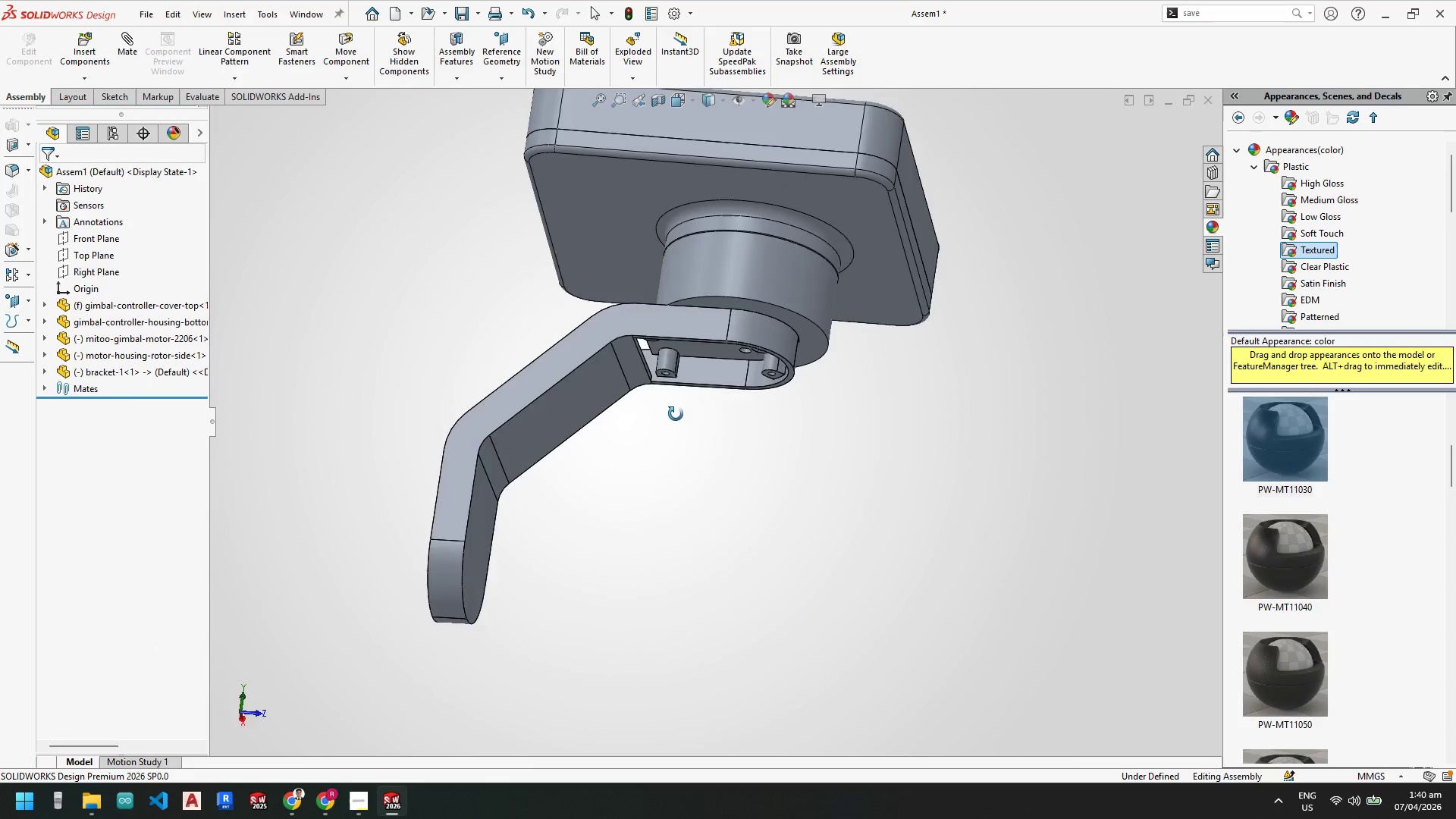 
left_click([337, 747])
 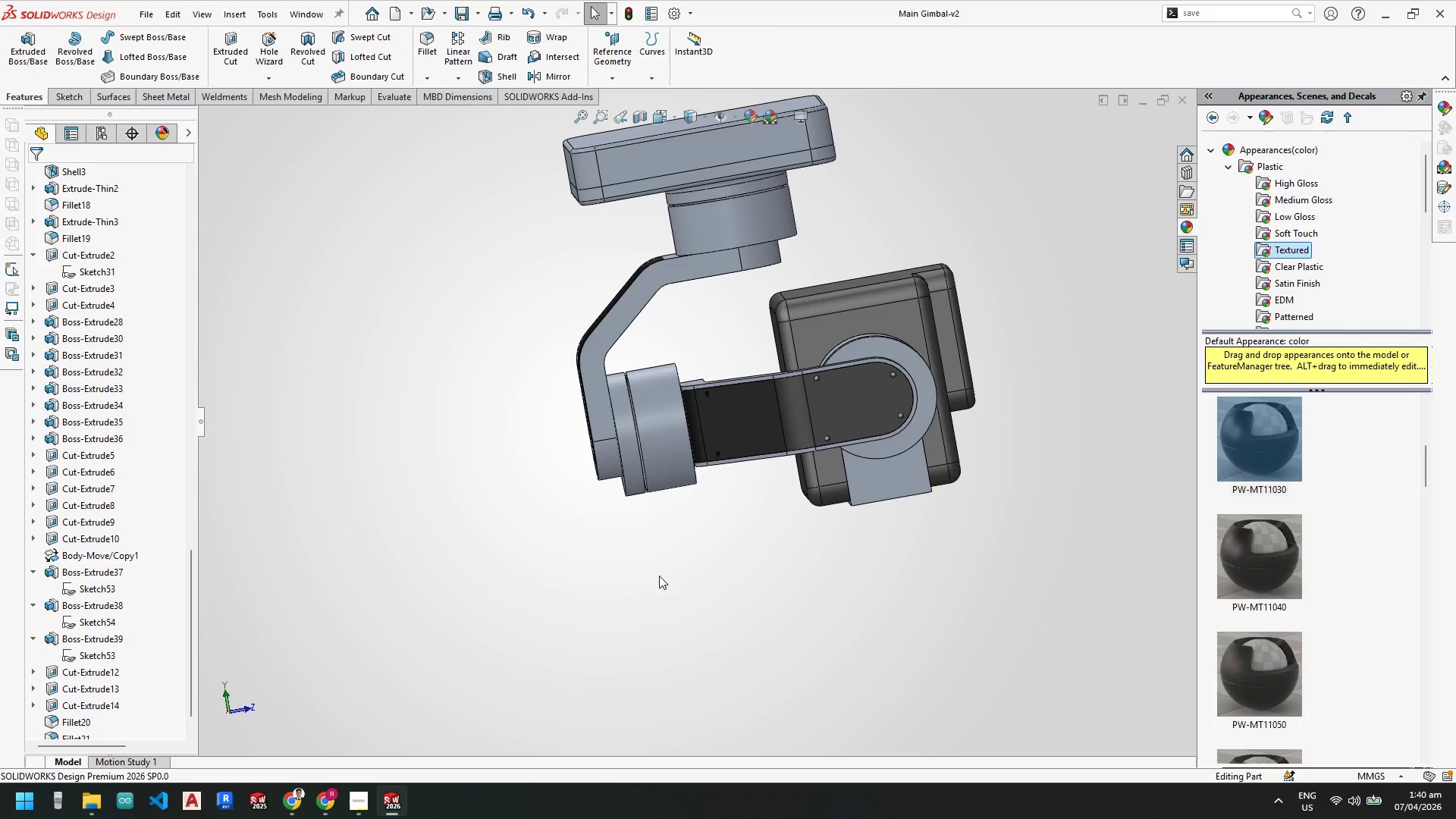 
scroll: coordinate [679, 425], scroll_direction: down, amount: 4.0
 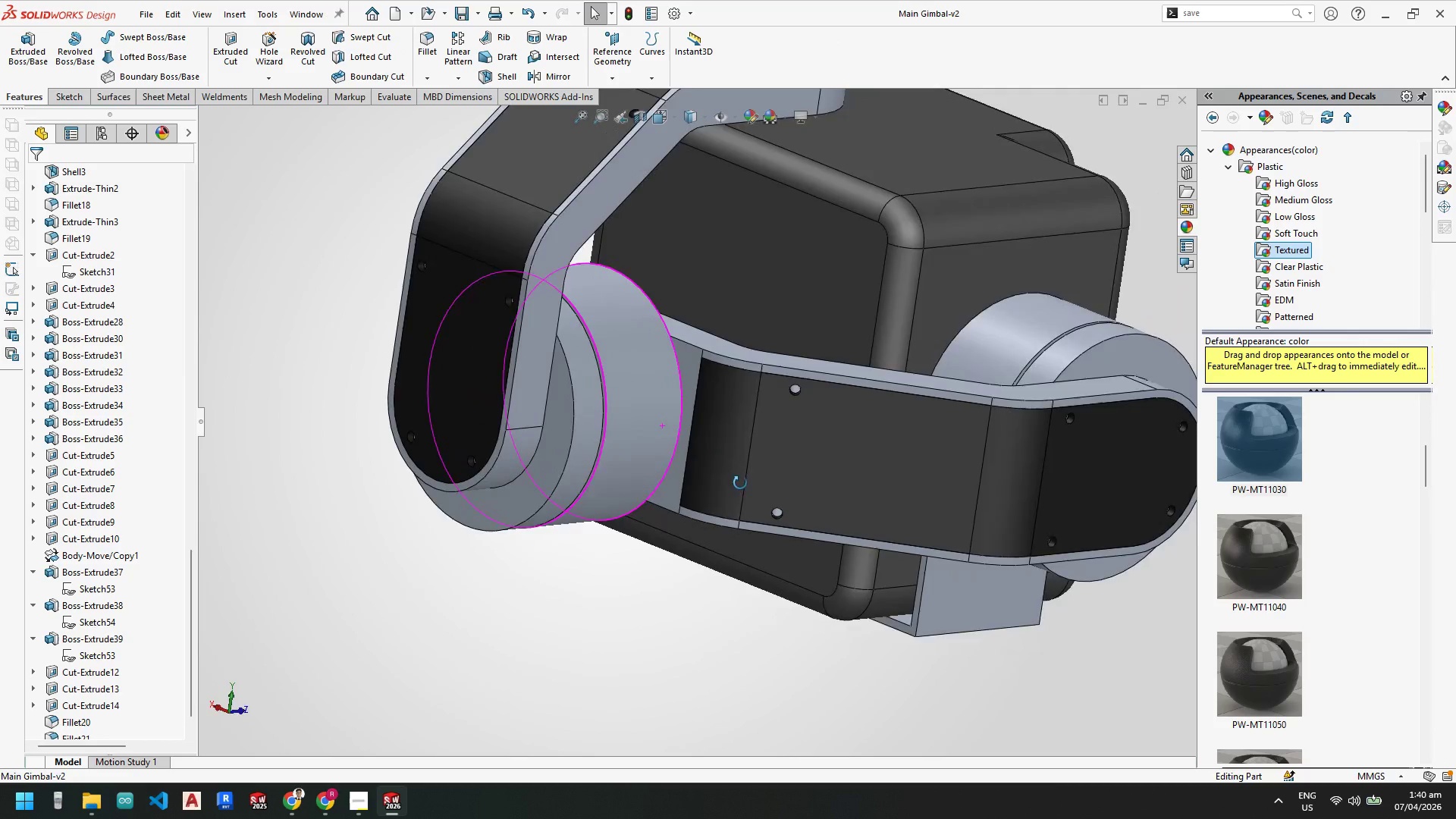 
right_click([480, 361])
 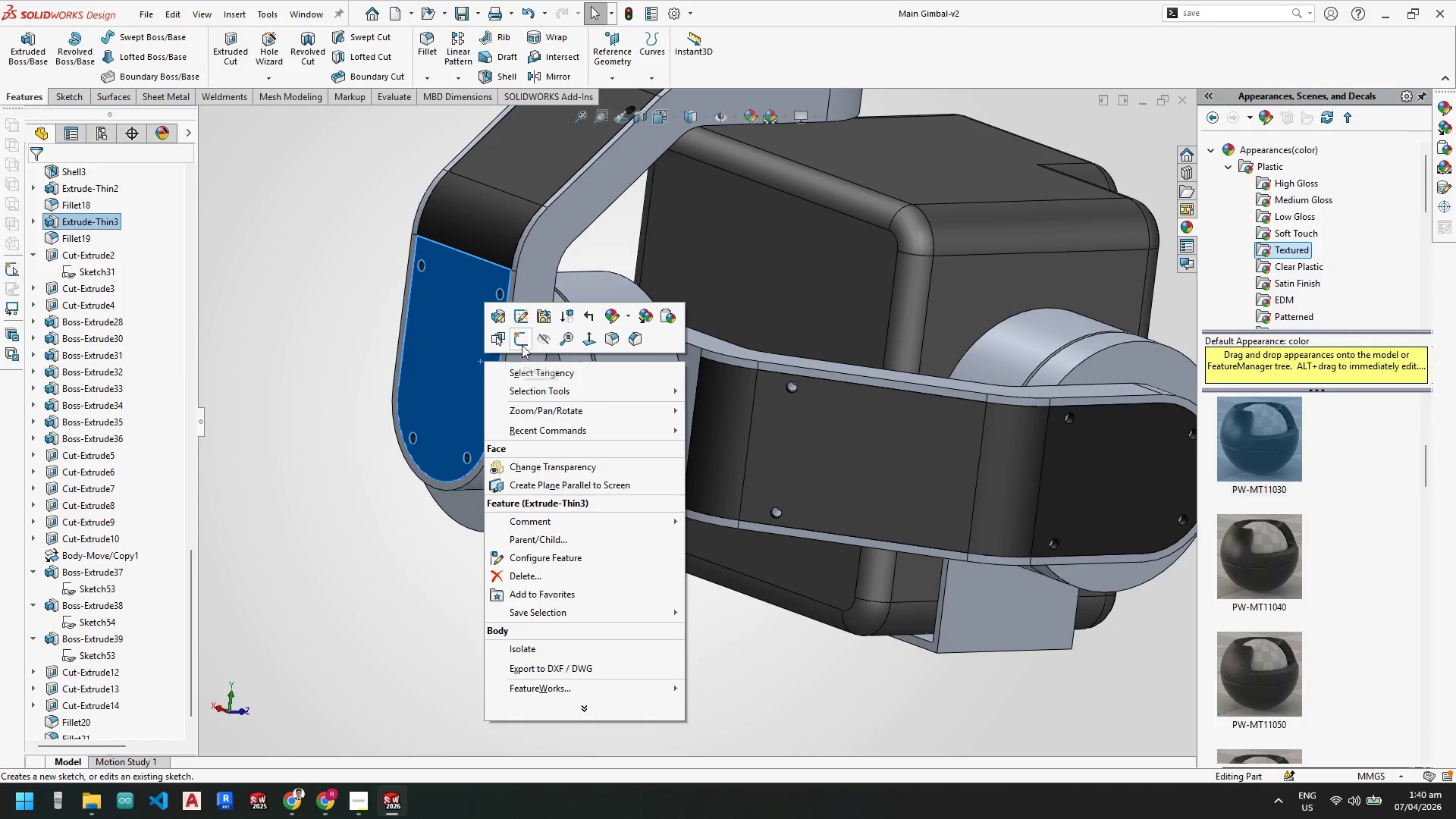 
left_click([544, 342])
 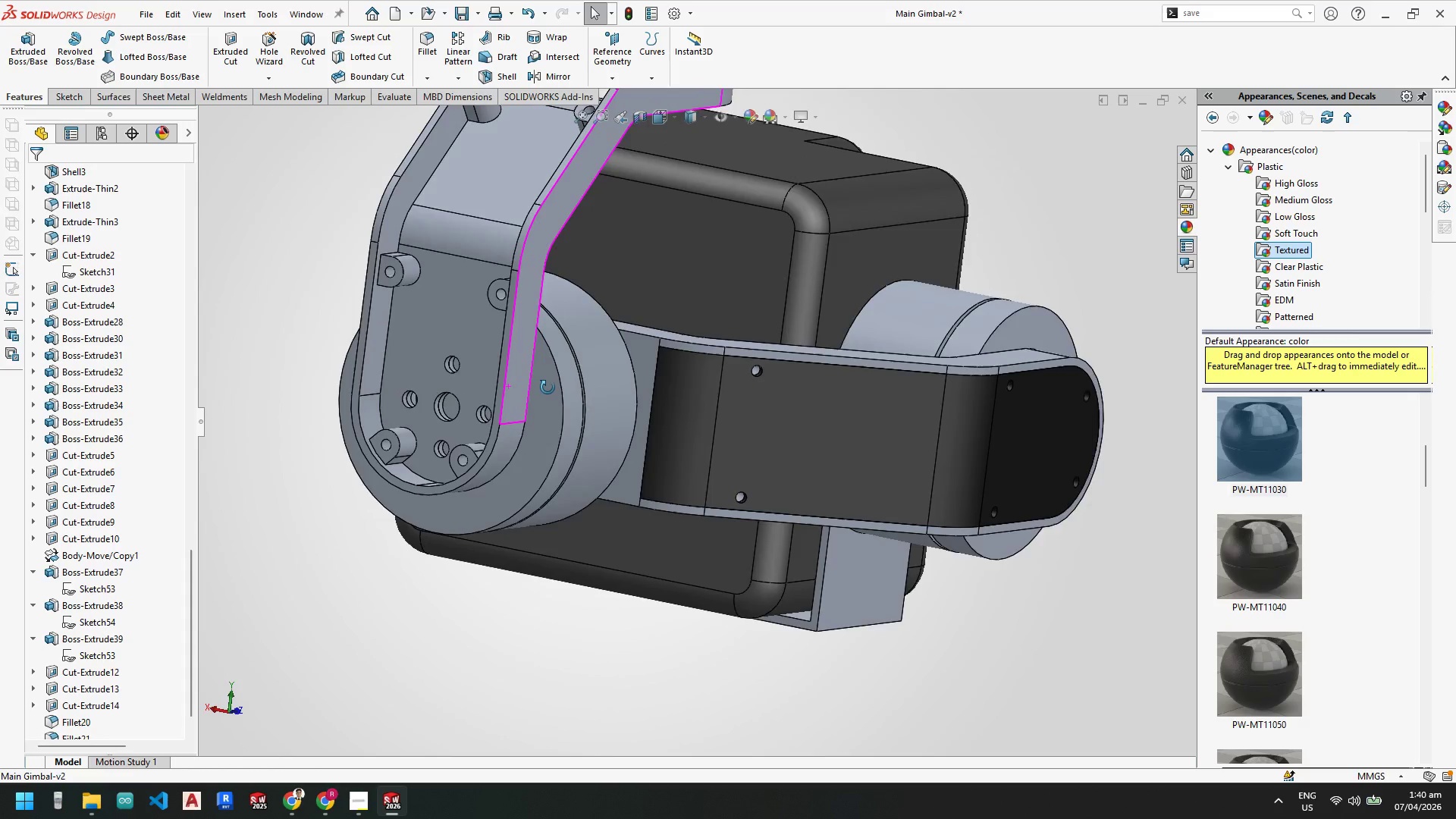 
scroll: coordinate [981, 504], scroll_direction: up, amount: 2.0
 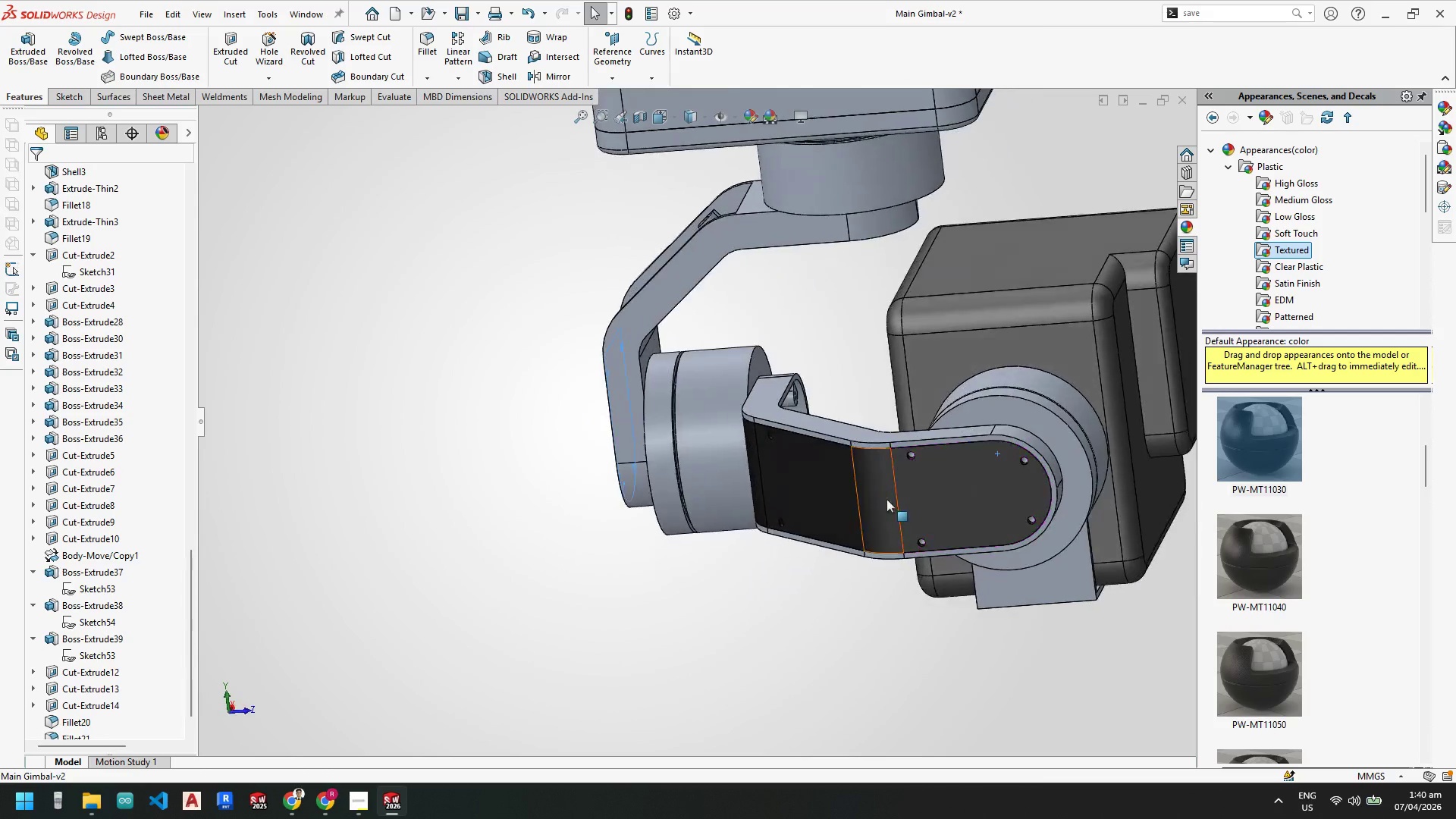 
right_click([938, 477])
 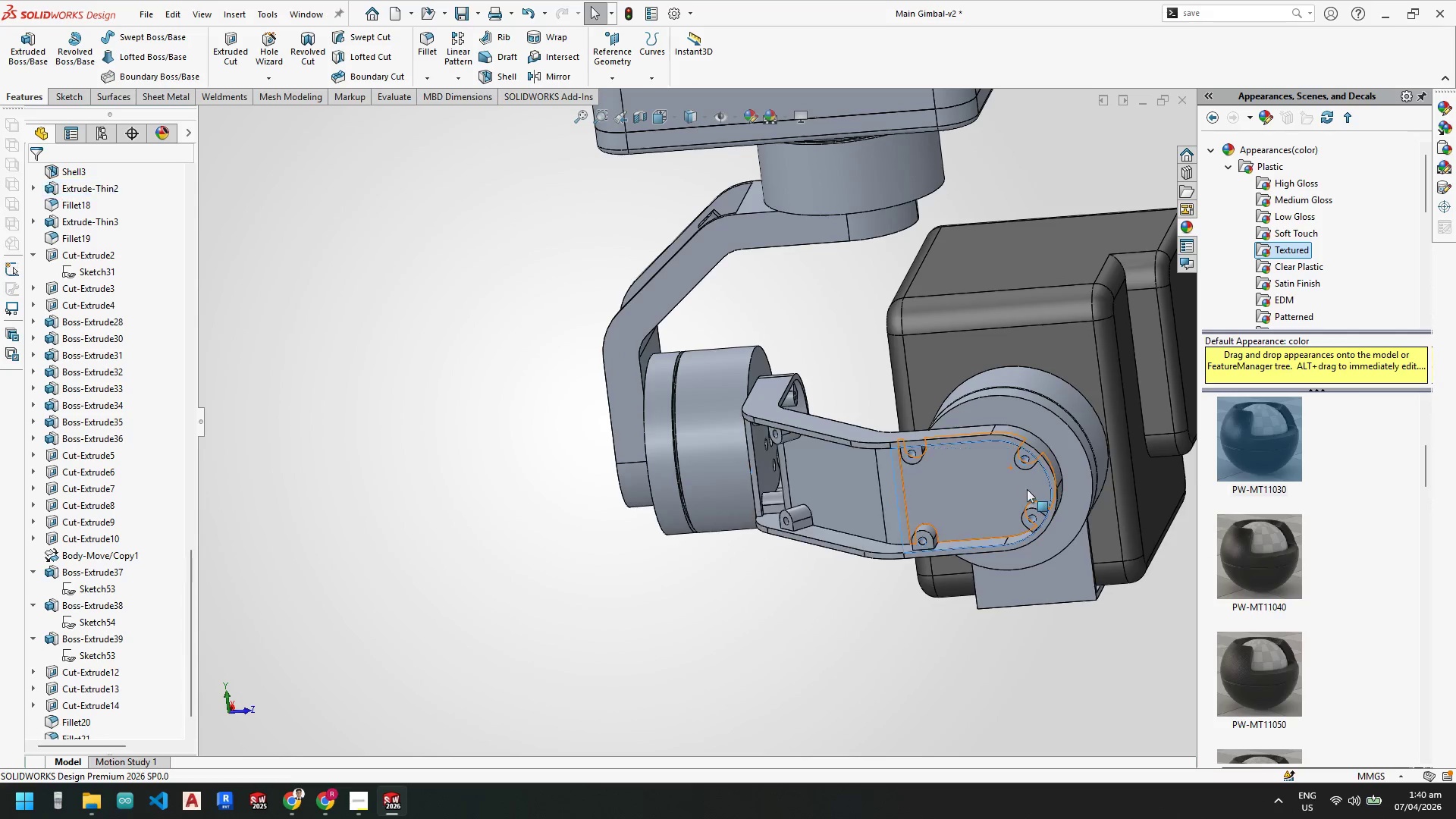 
scroll: coordinate [969, 482], scroll_direction: down, amount: 3.0
 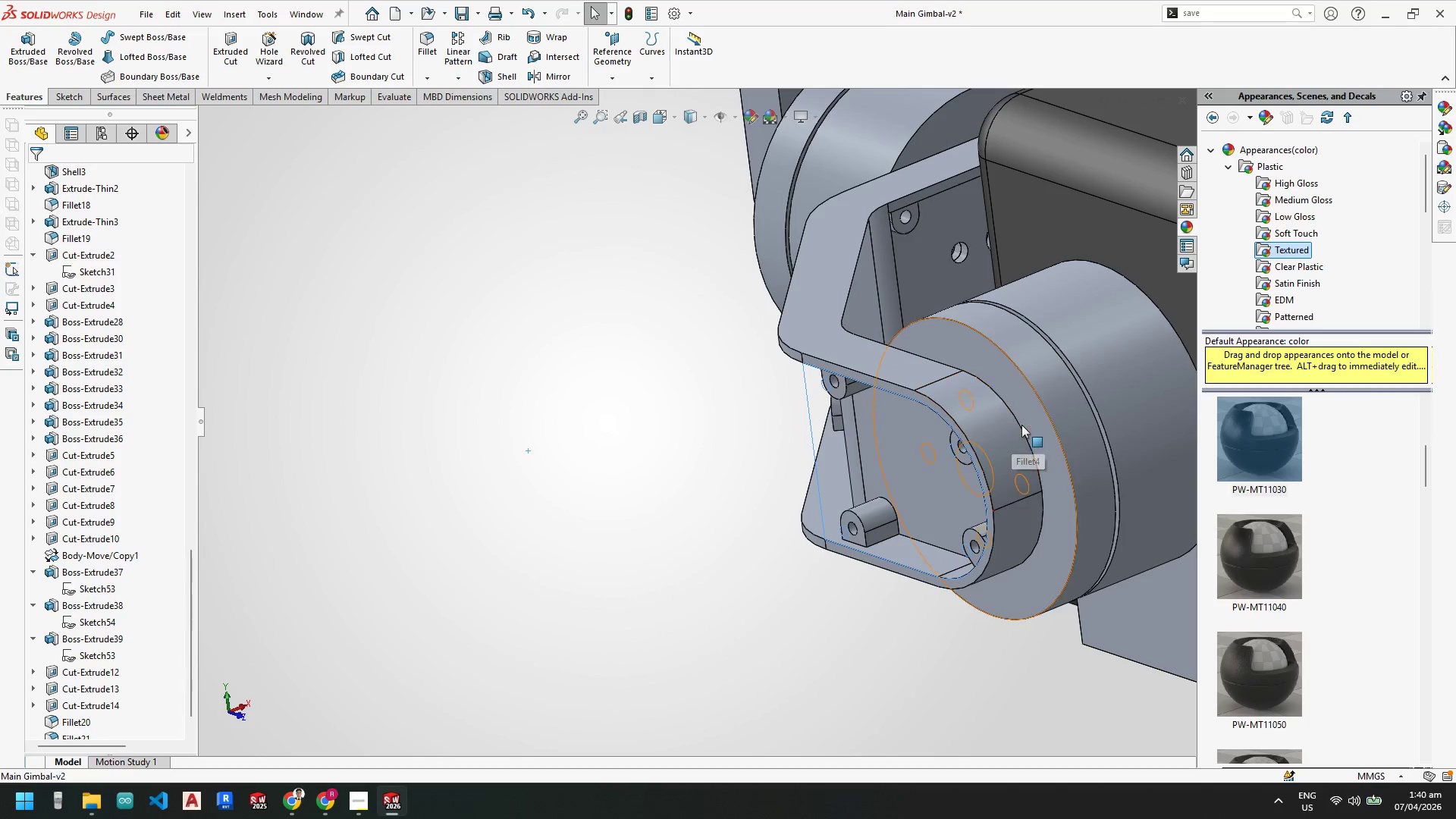 
wait(5.3)
 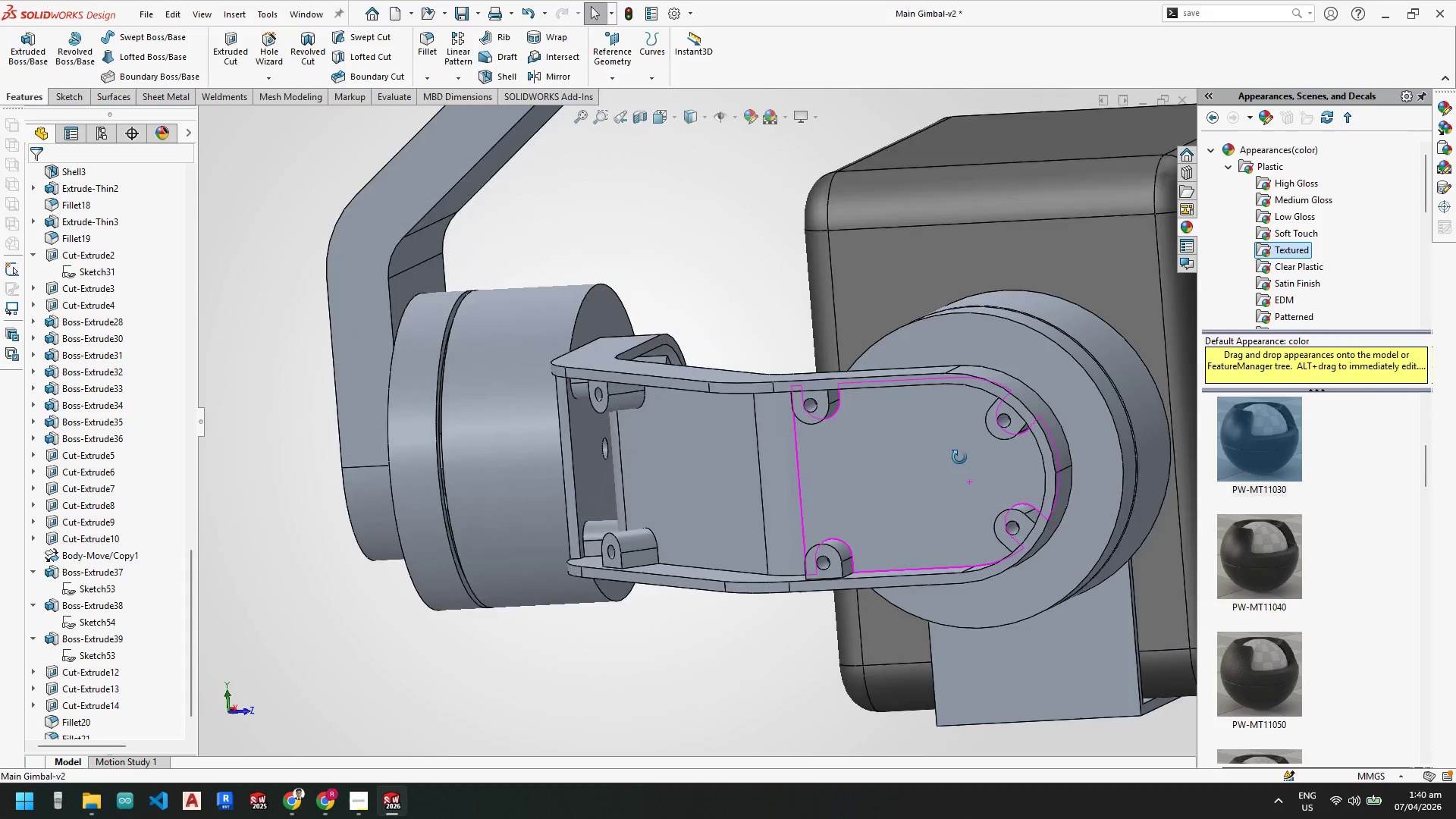 
left_click([1025, 417])
 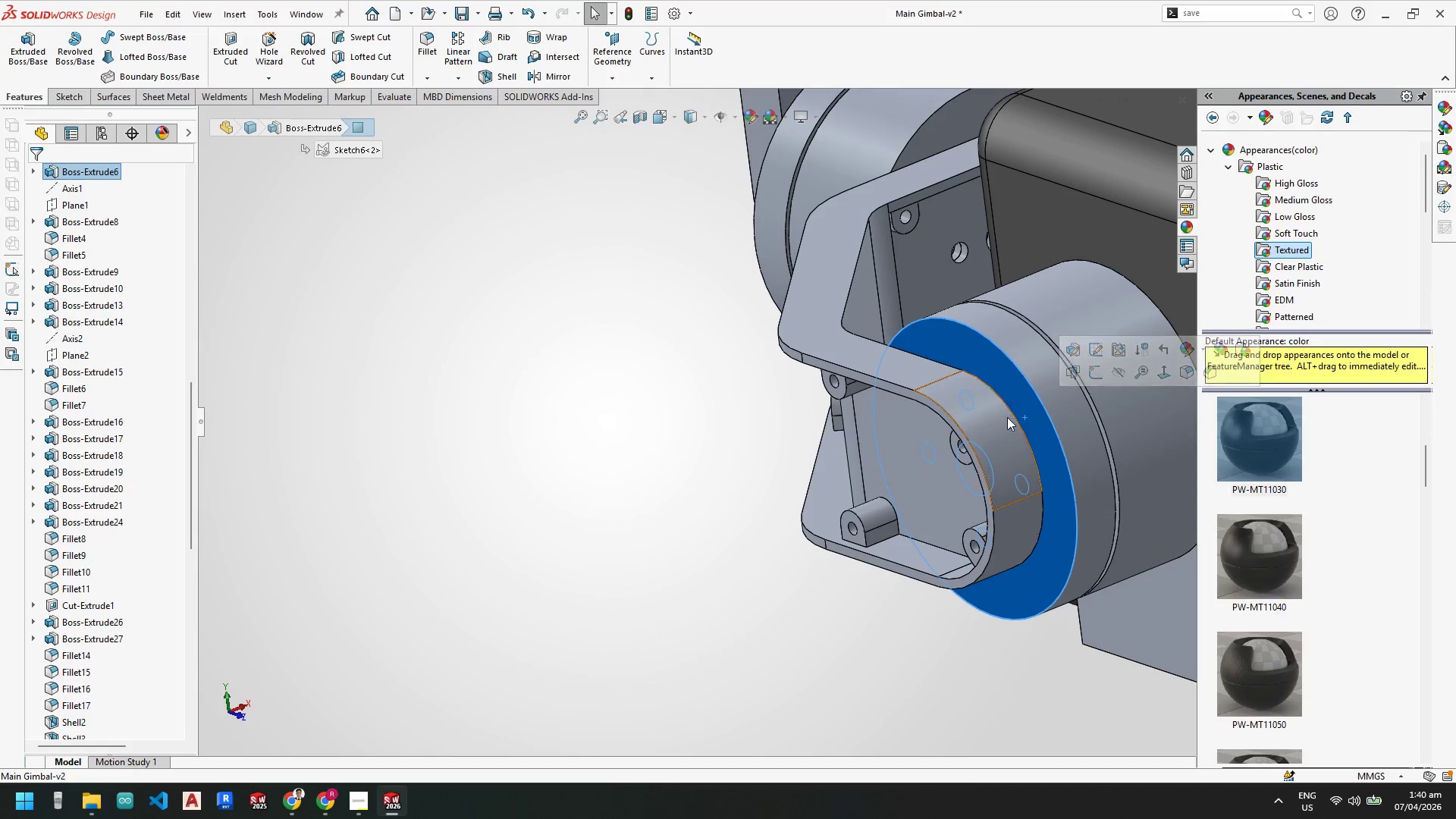 
scroll: coordinate [995, 418], scroll_direction: down, amount: 2.0
 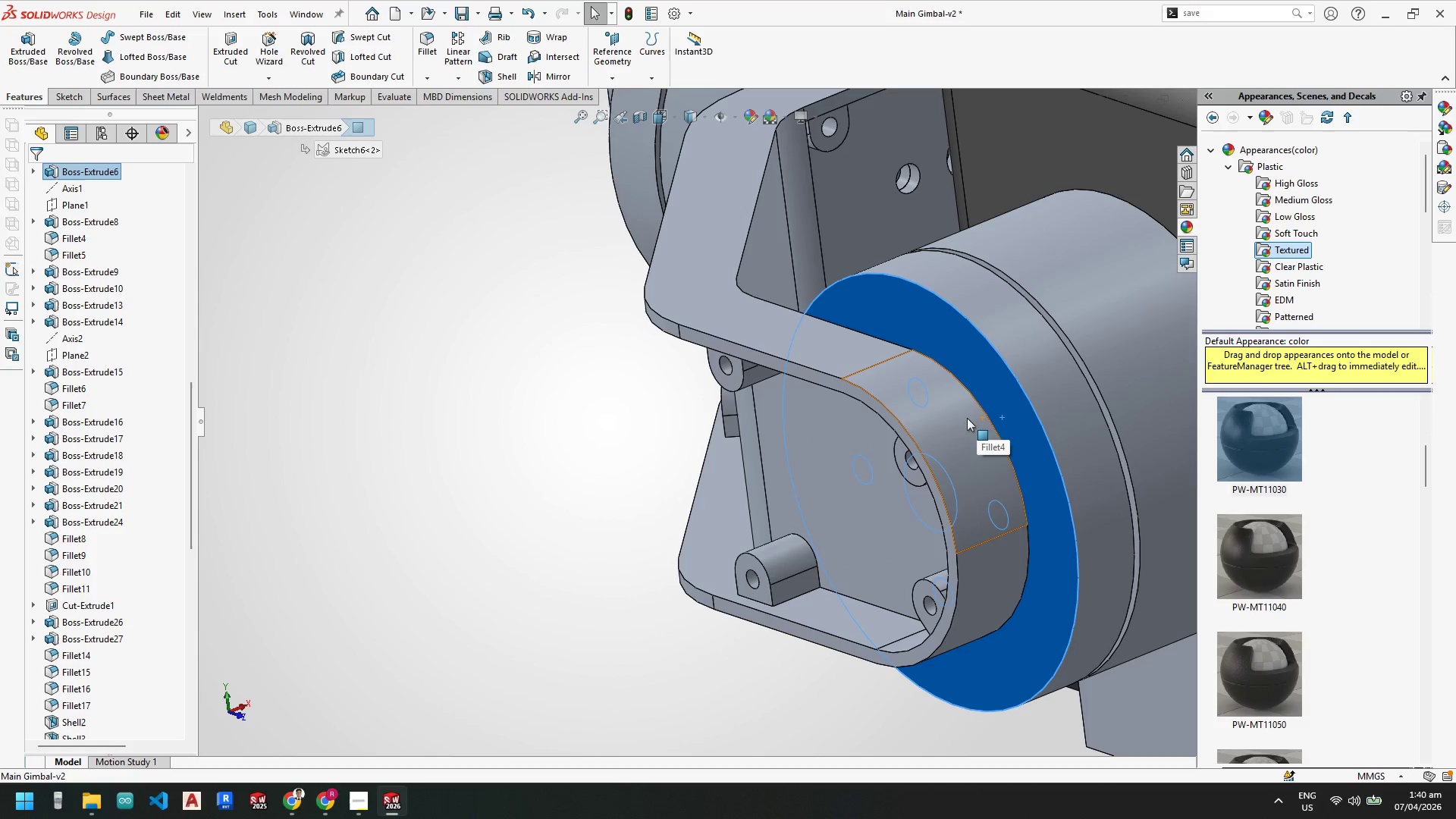 
left_click([967, 419])
 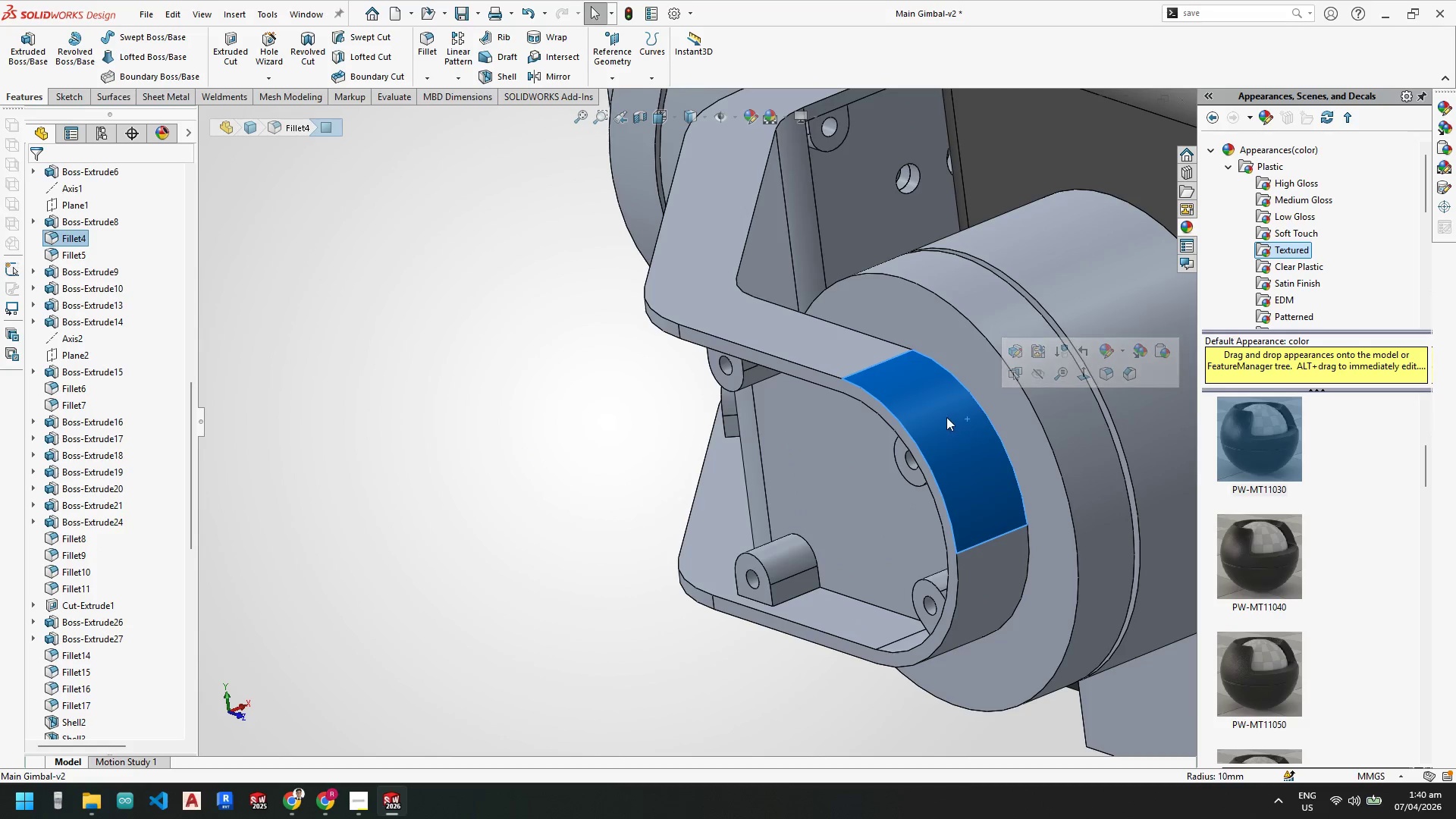 
right_click([946, 417])
 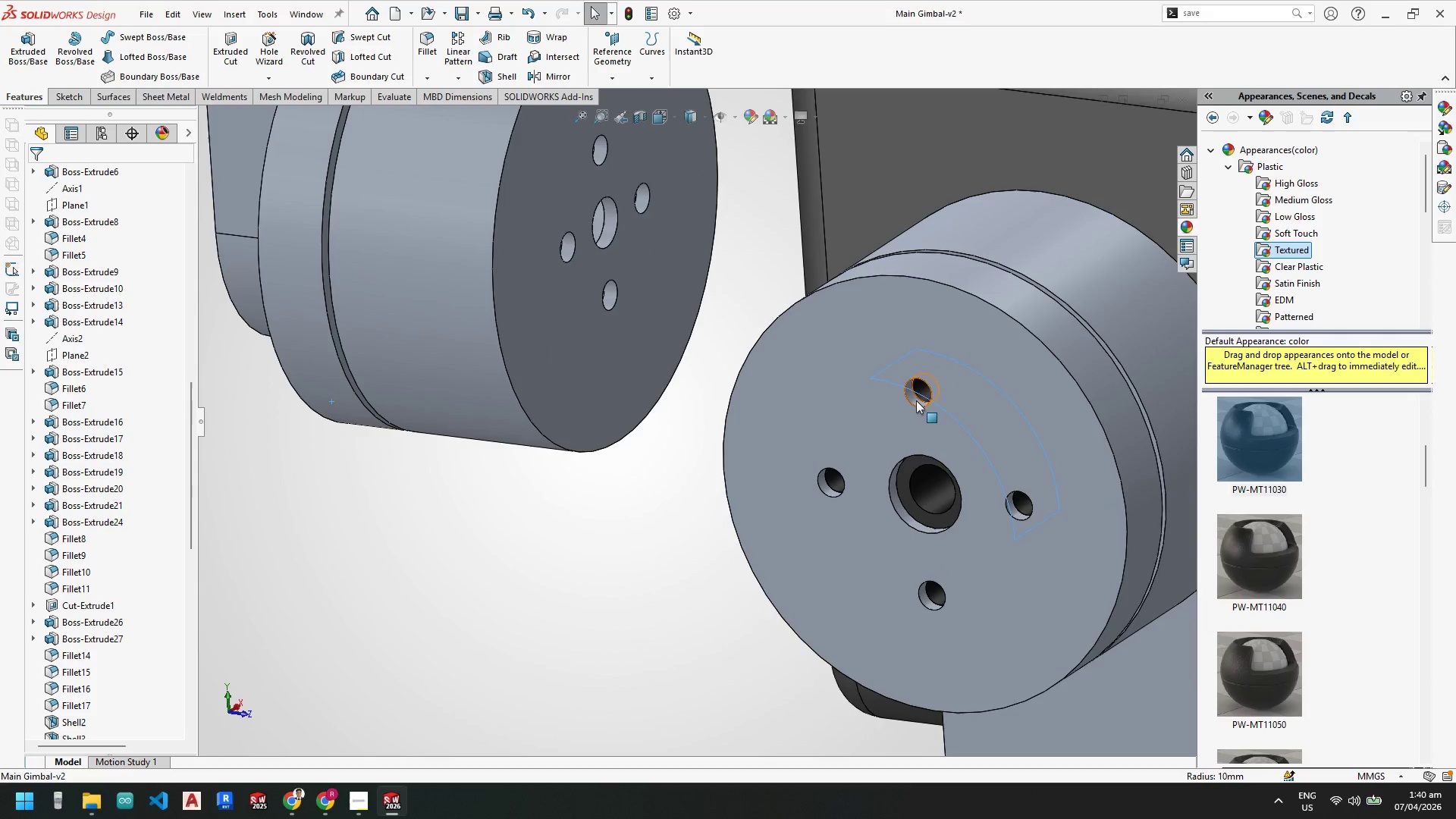 
wait(6.33)
 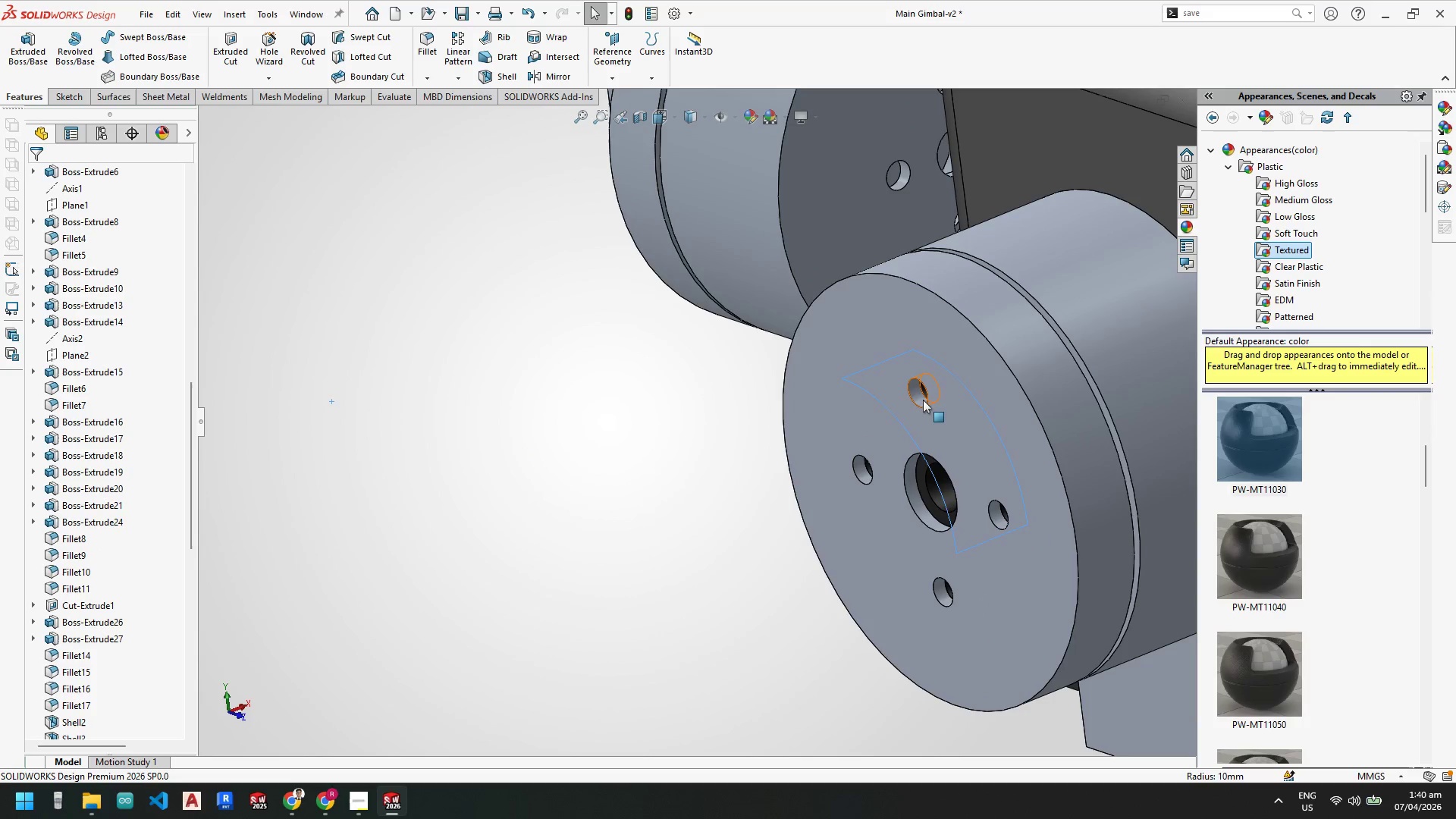 
left_click([86, 717])
 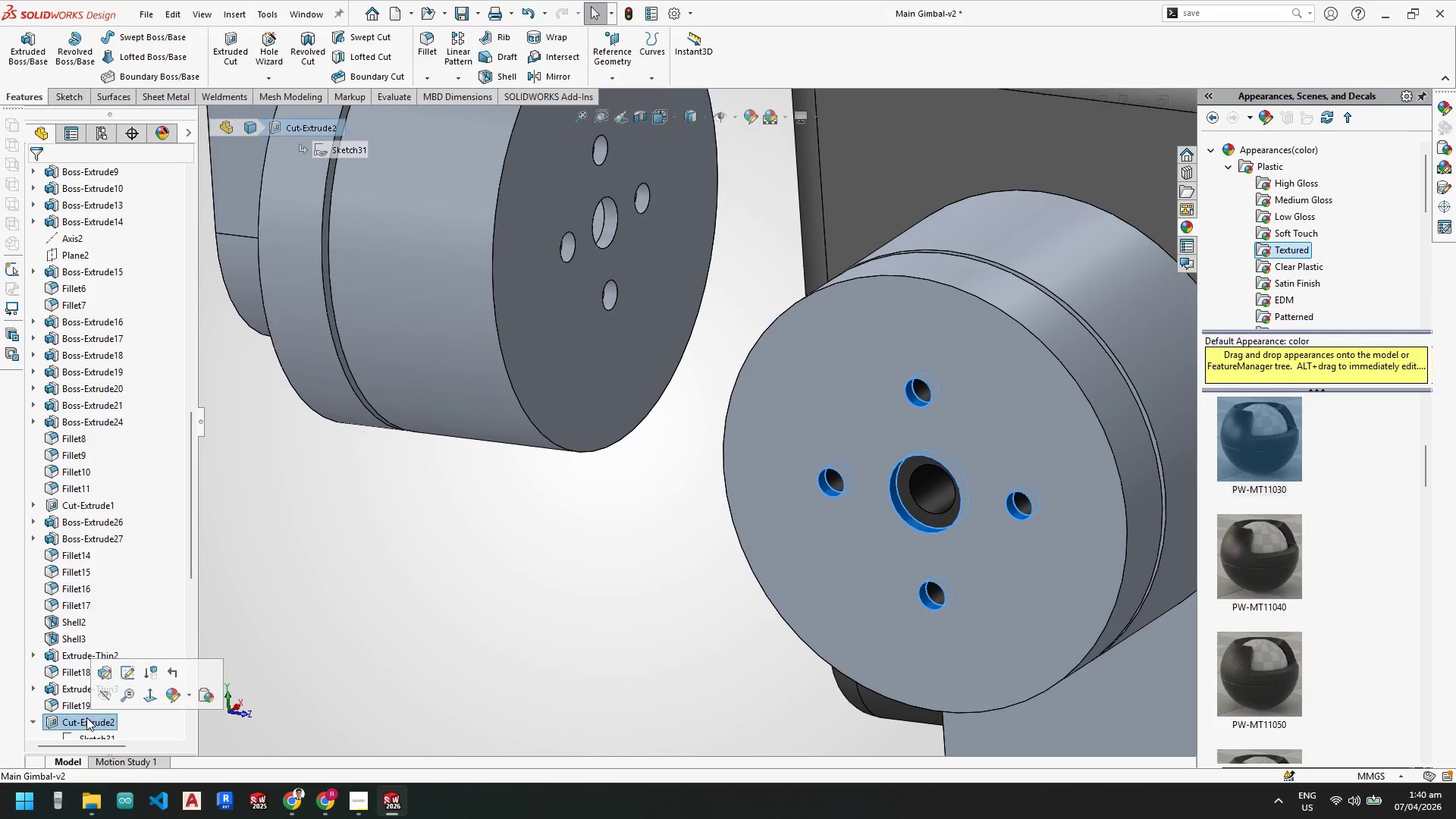 
right_click([86, 720])
 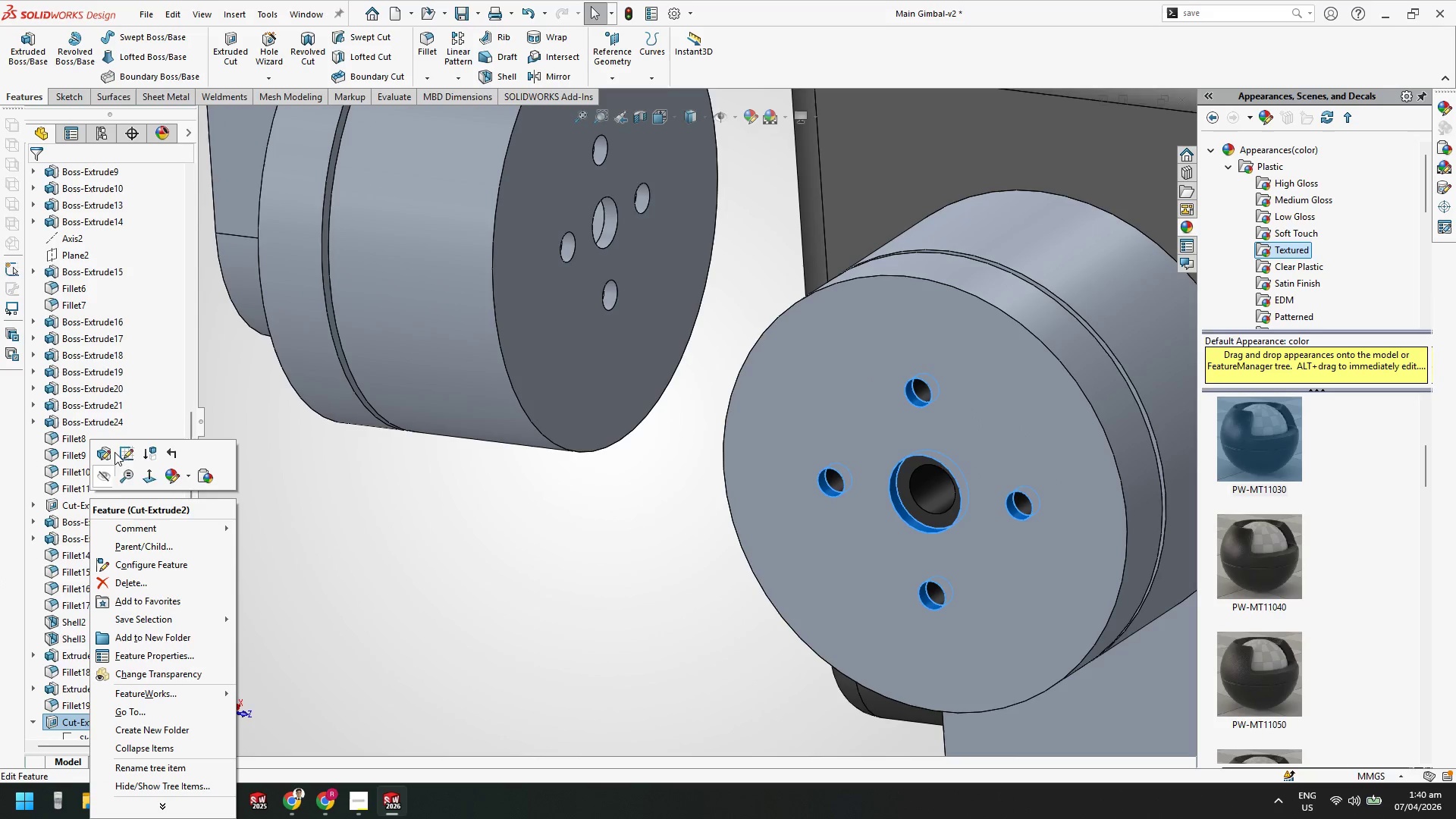 
left_click([108, 452])
 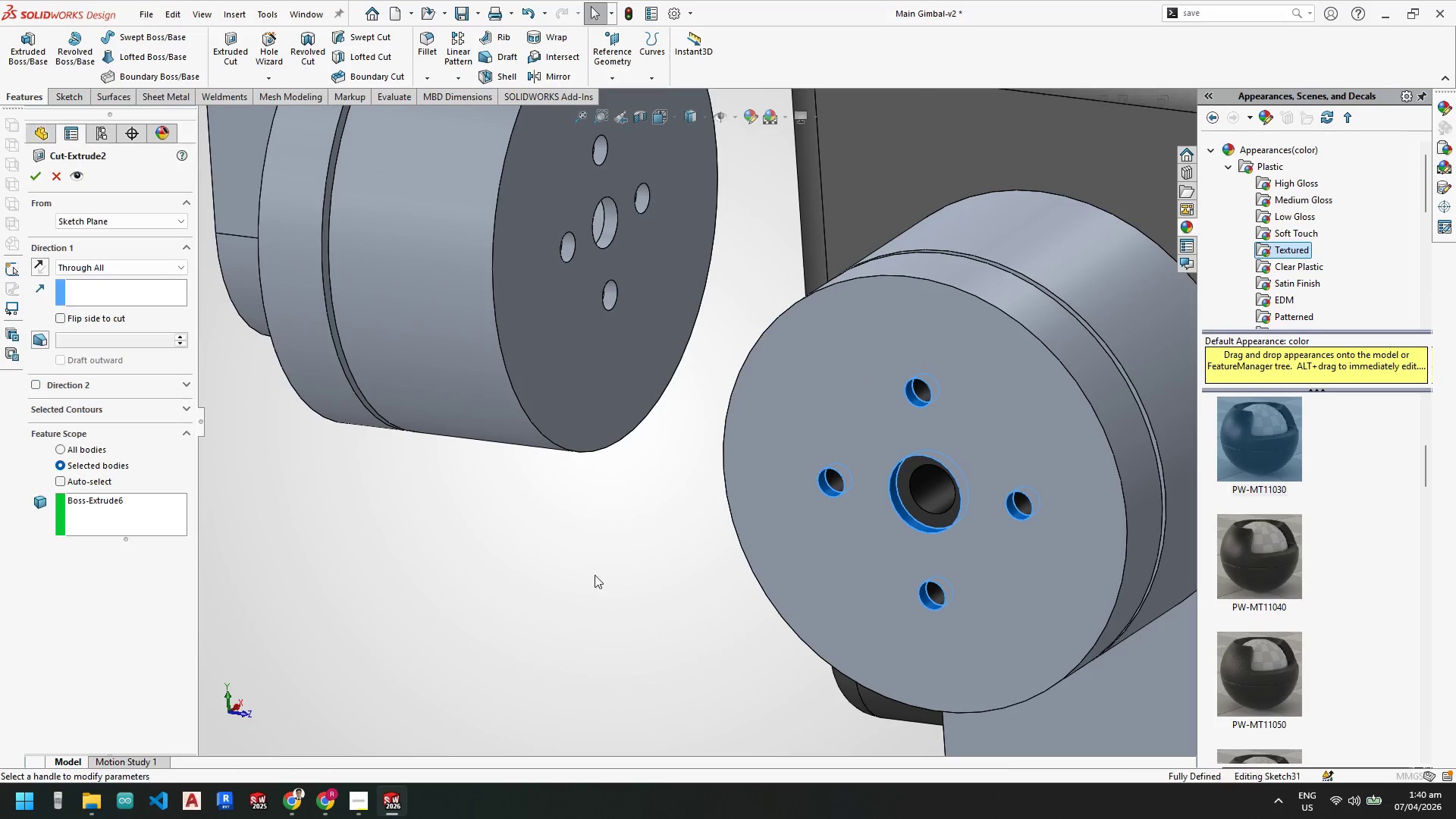 
scroll: coordinate [659, 583], scroll_direction: up, amount: 5.0
 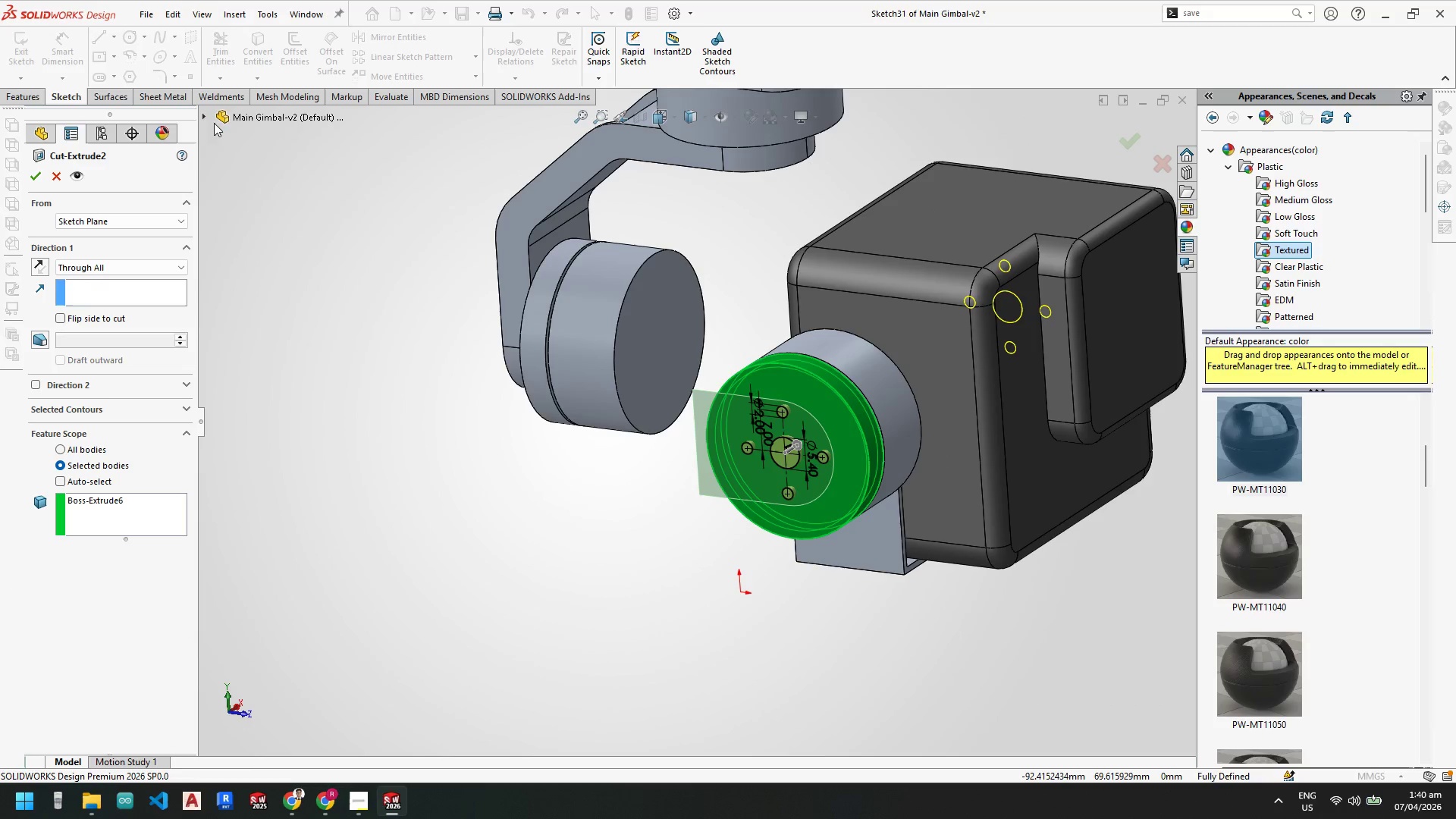 
left_click([206, 116])
 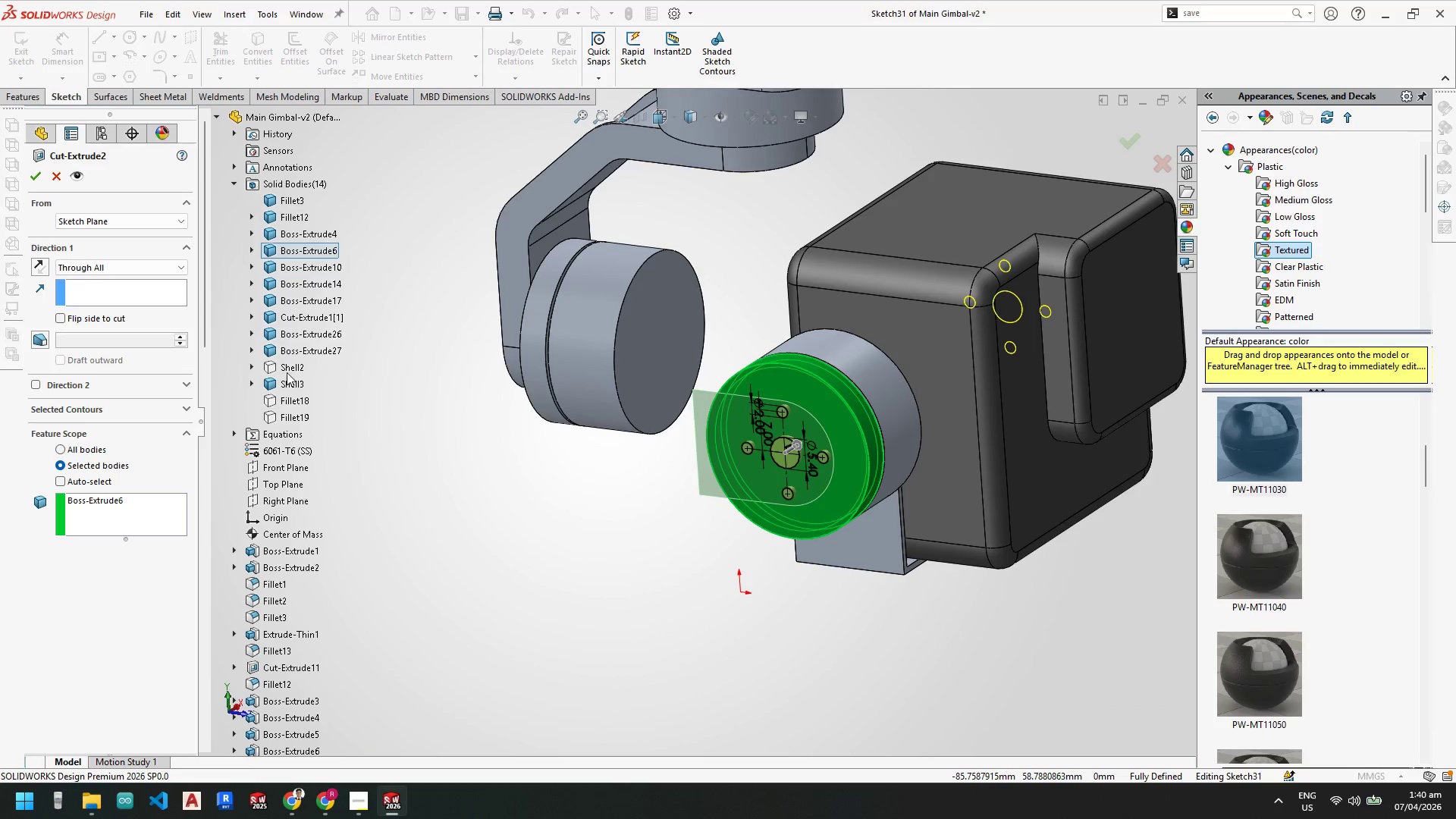 
left_click([287, 368])
 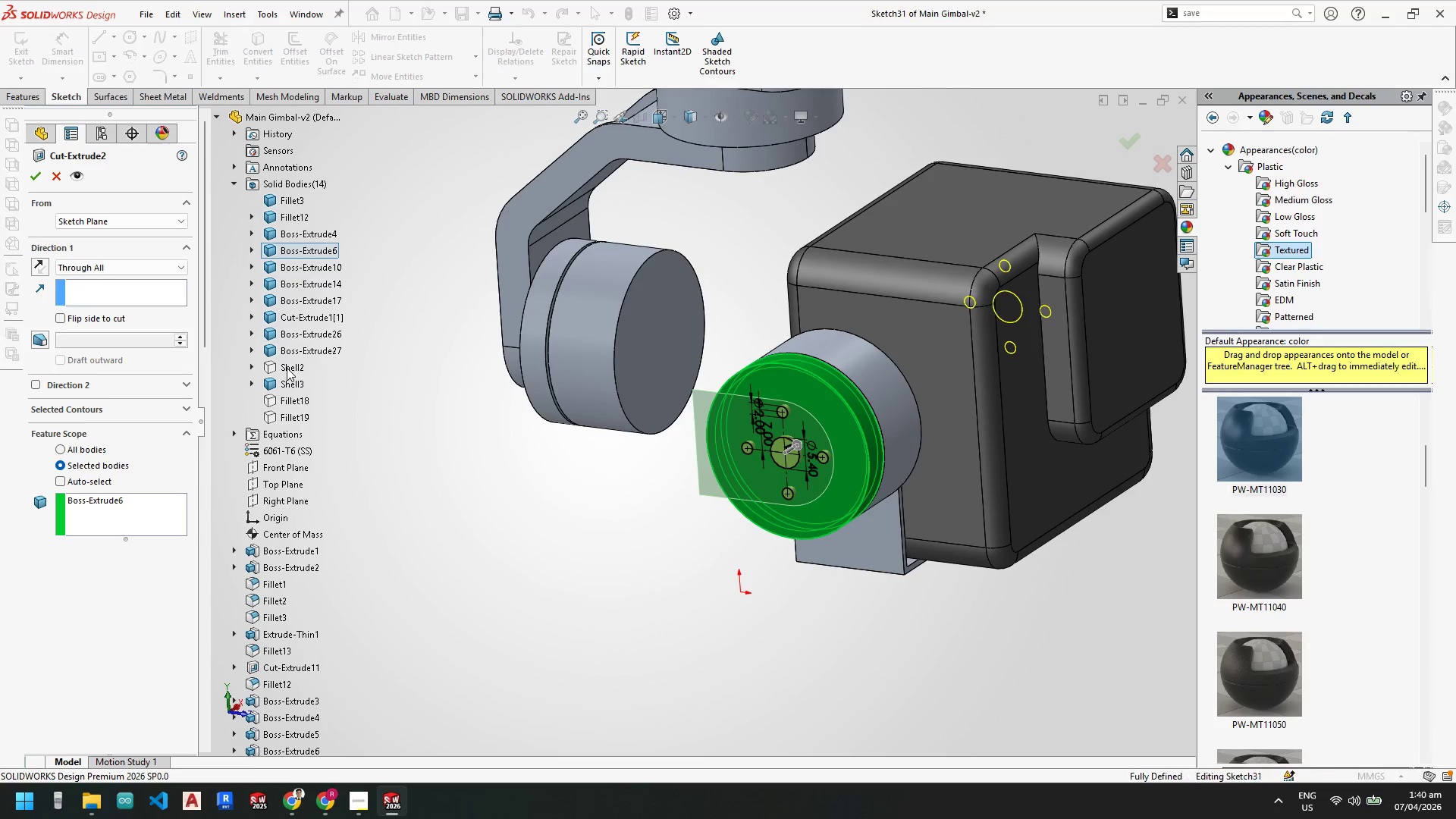 
right_click([287, 368])
 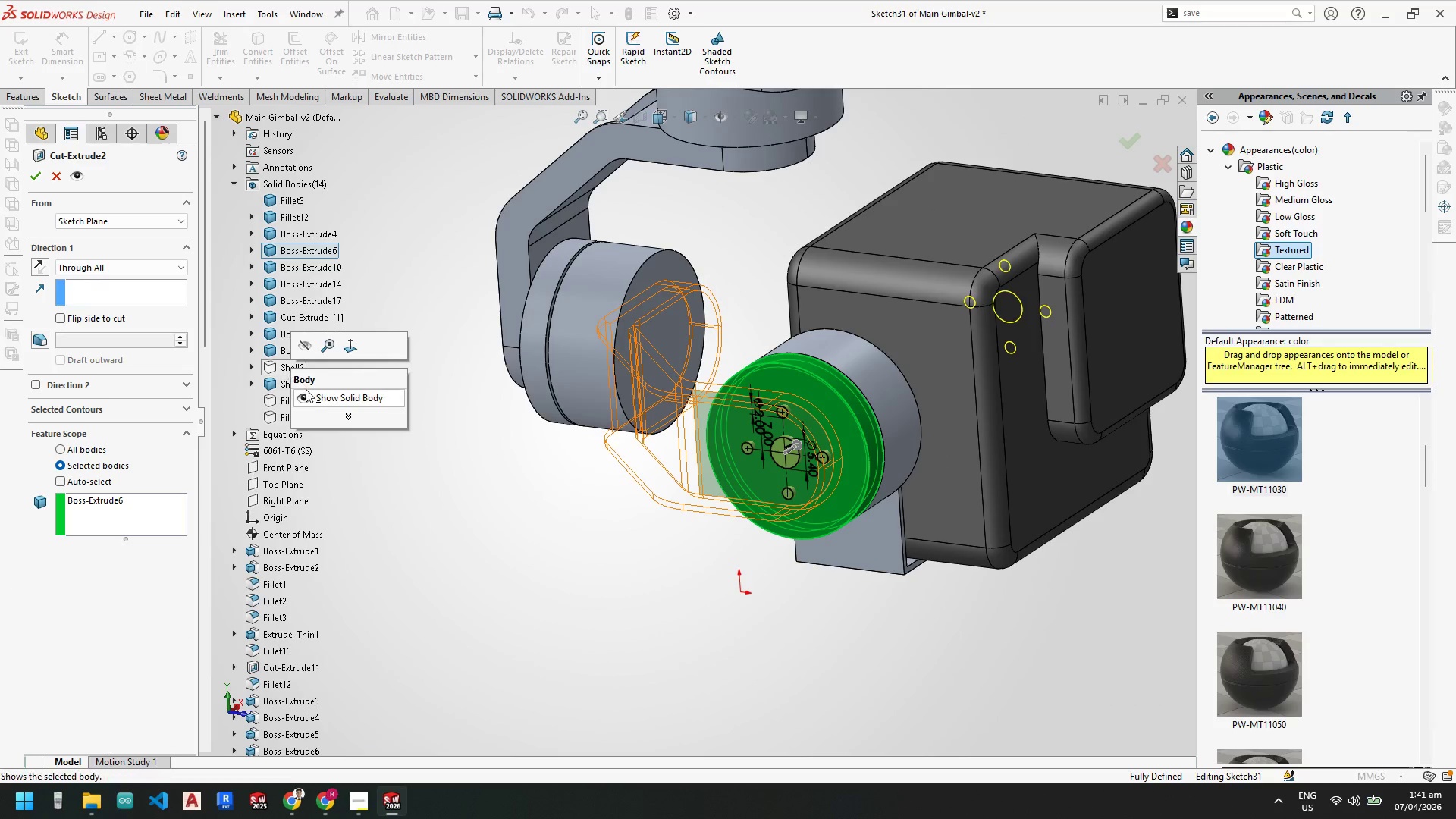 
left_click([312, 397])
 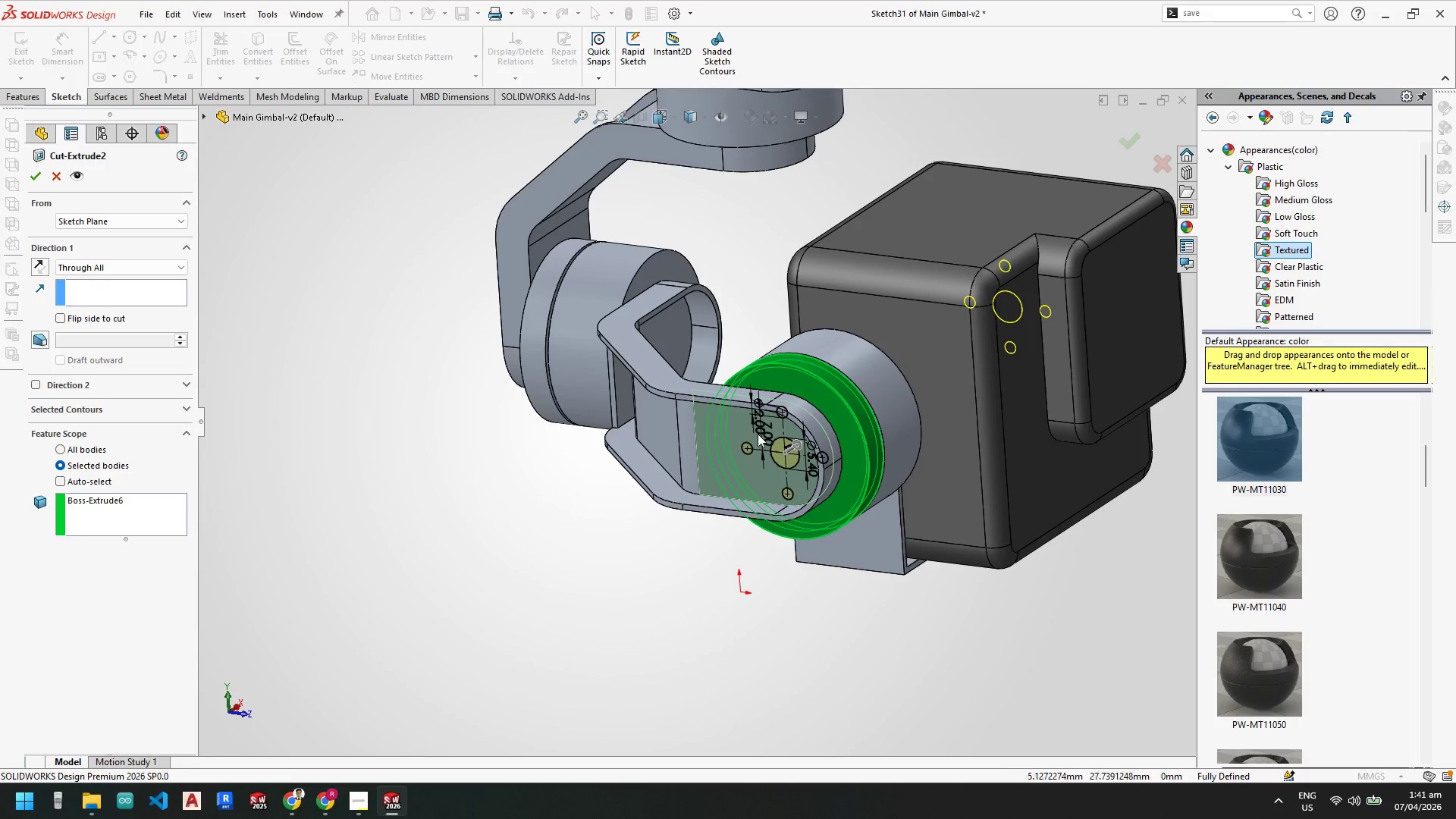 
scroll: coordinate [737, 440], scroll_direction: down, amount: 3.0
 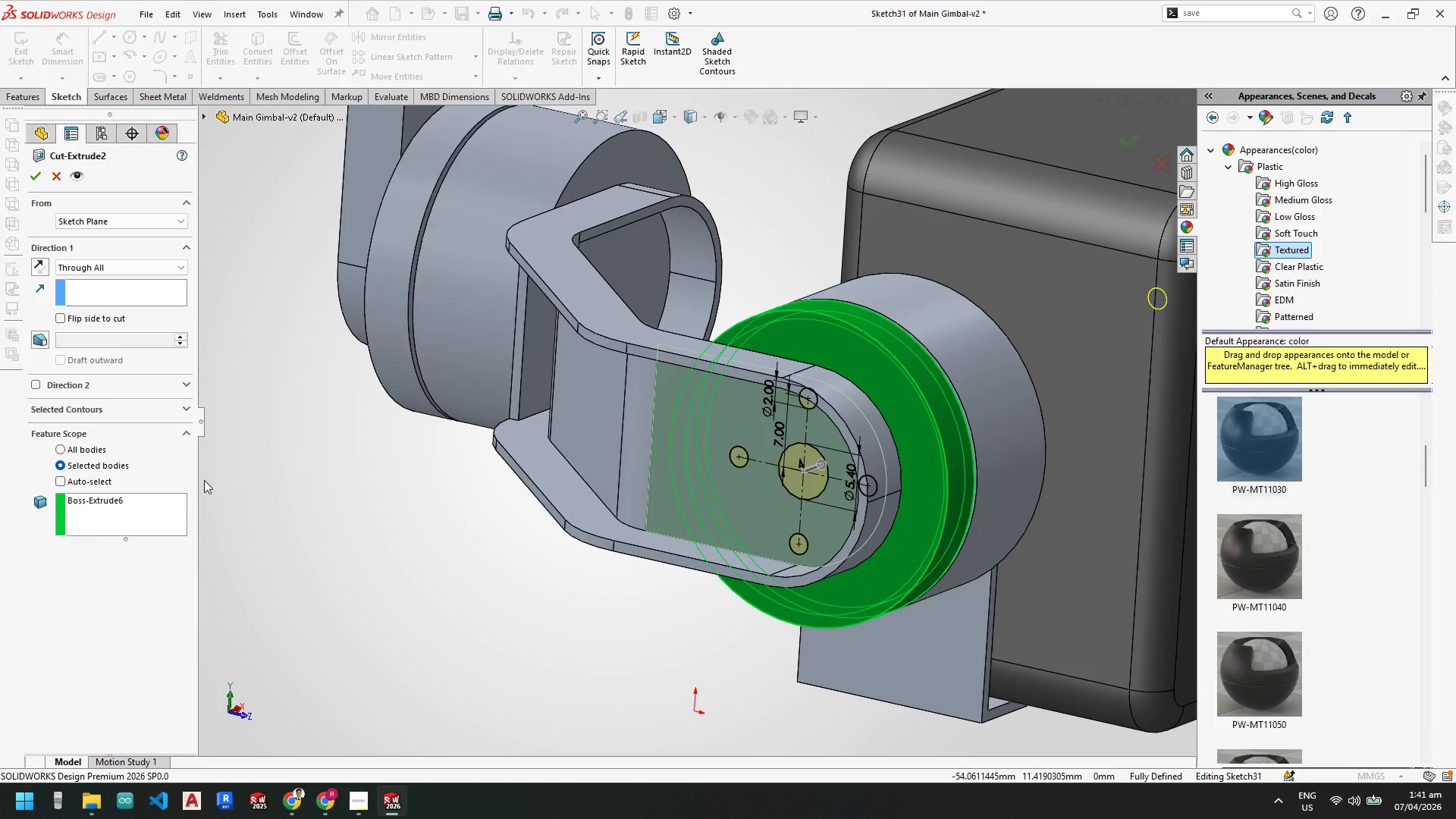 
left_click([158, 514])
 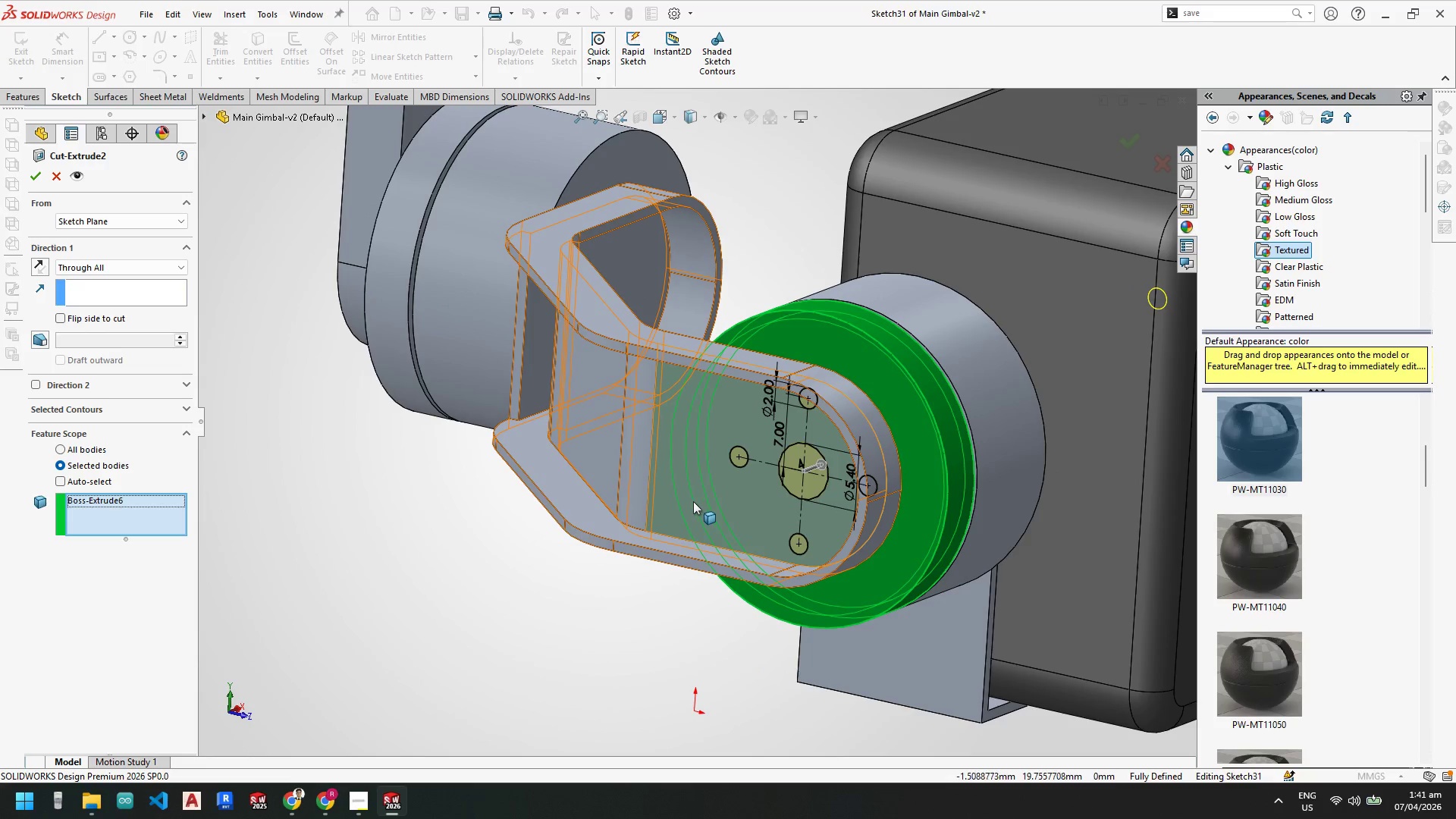 
left_click([686, 496])
 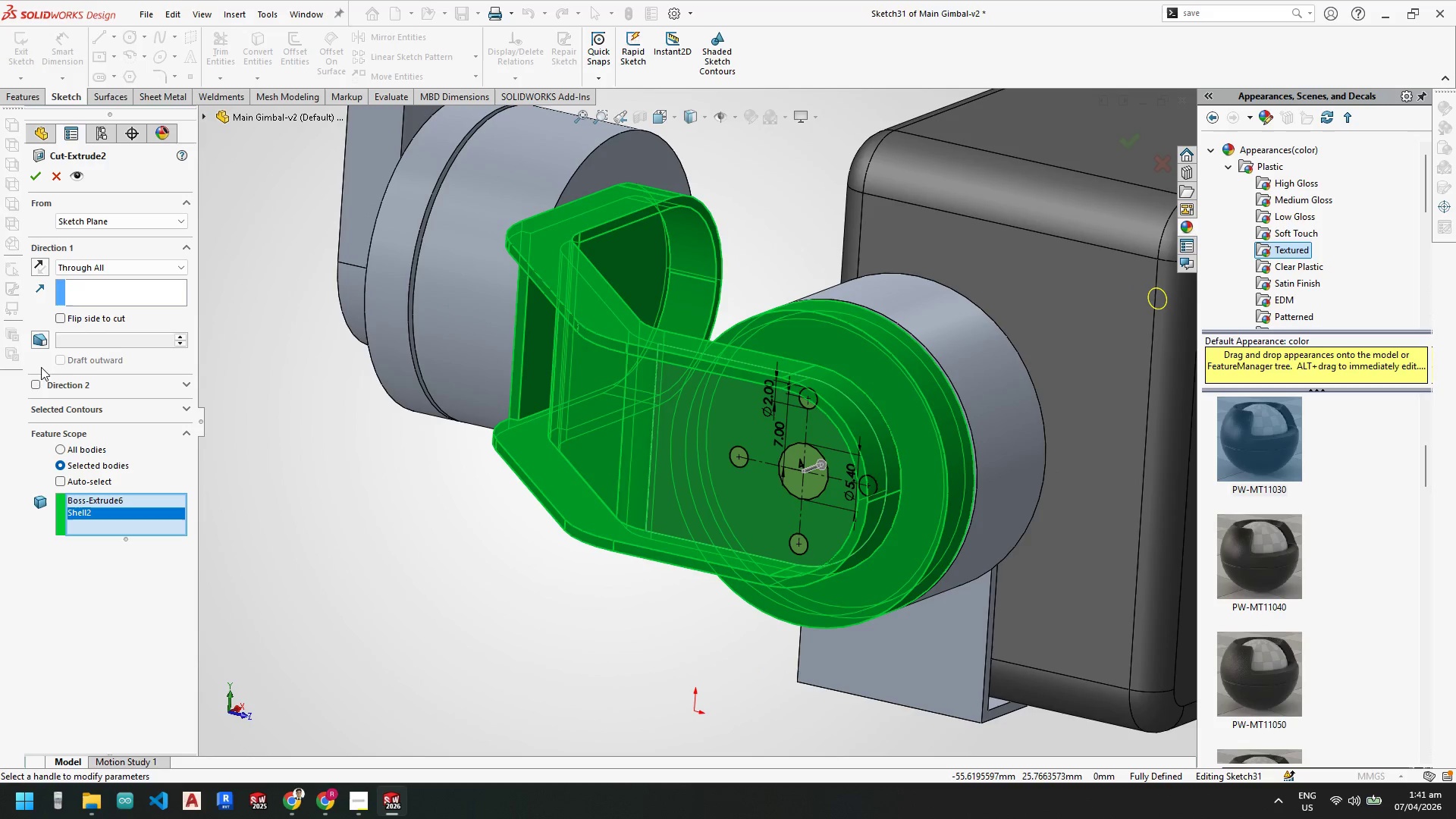 
left_click([38, 384])
 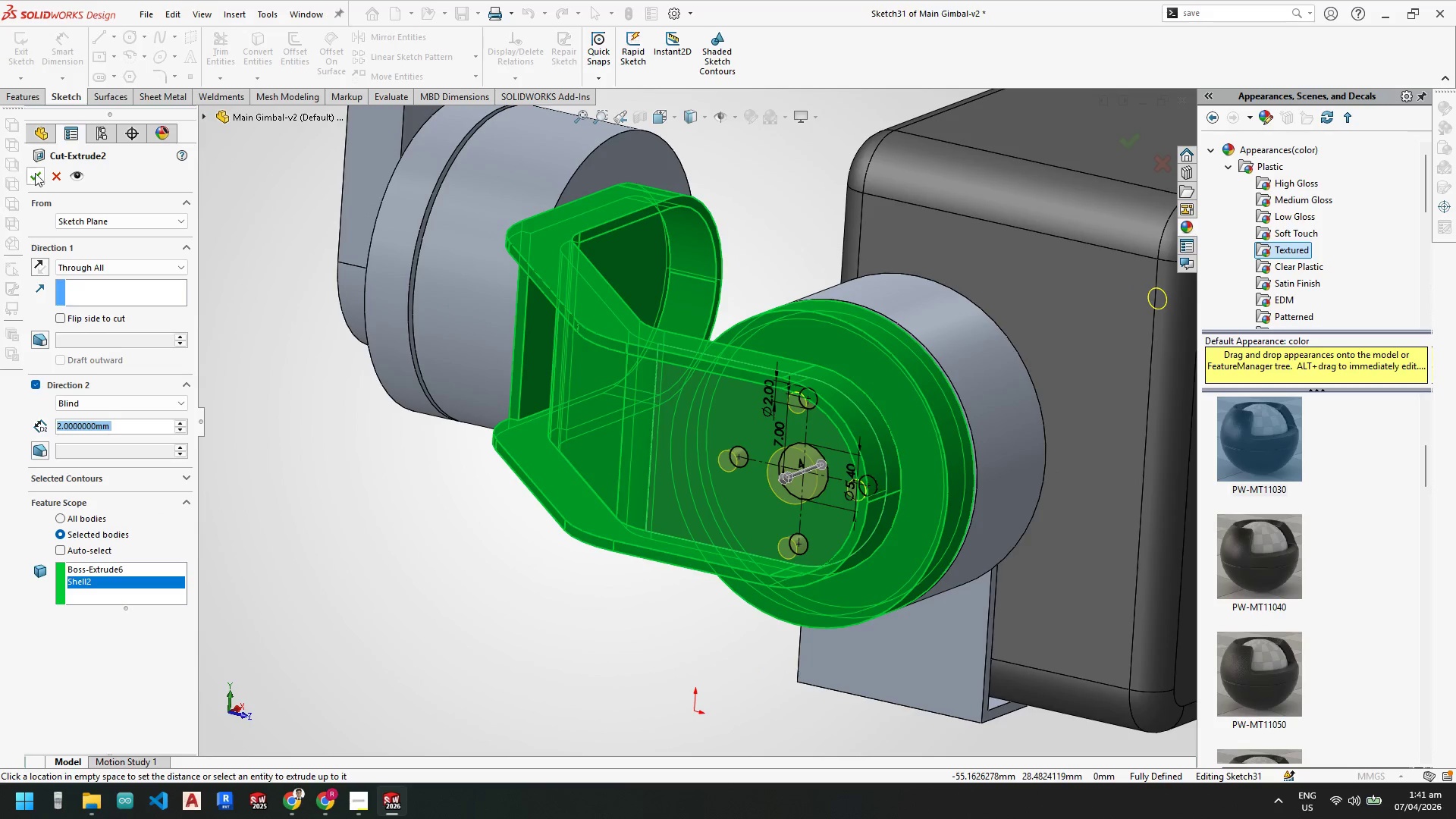 
left_click([39, 178])
 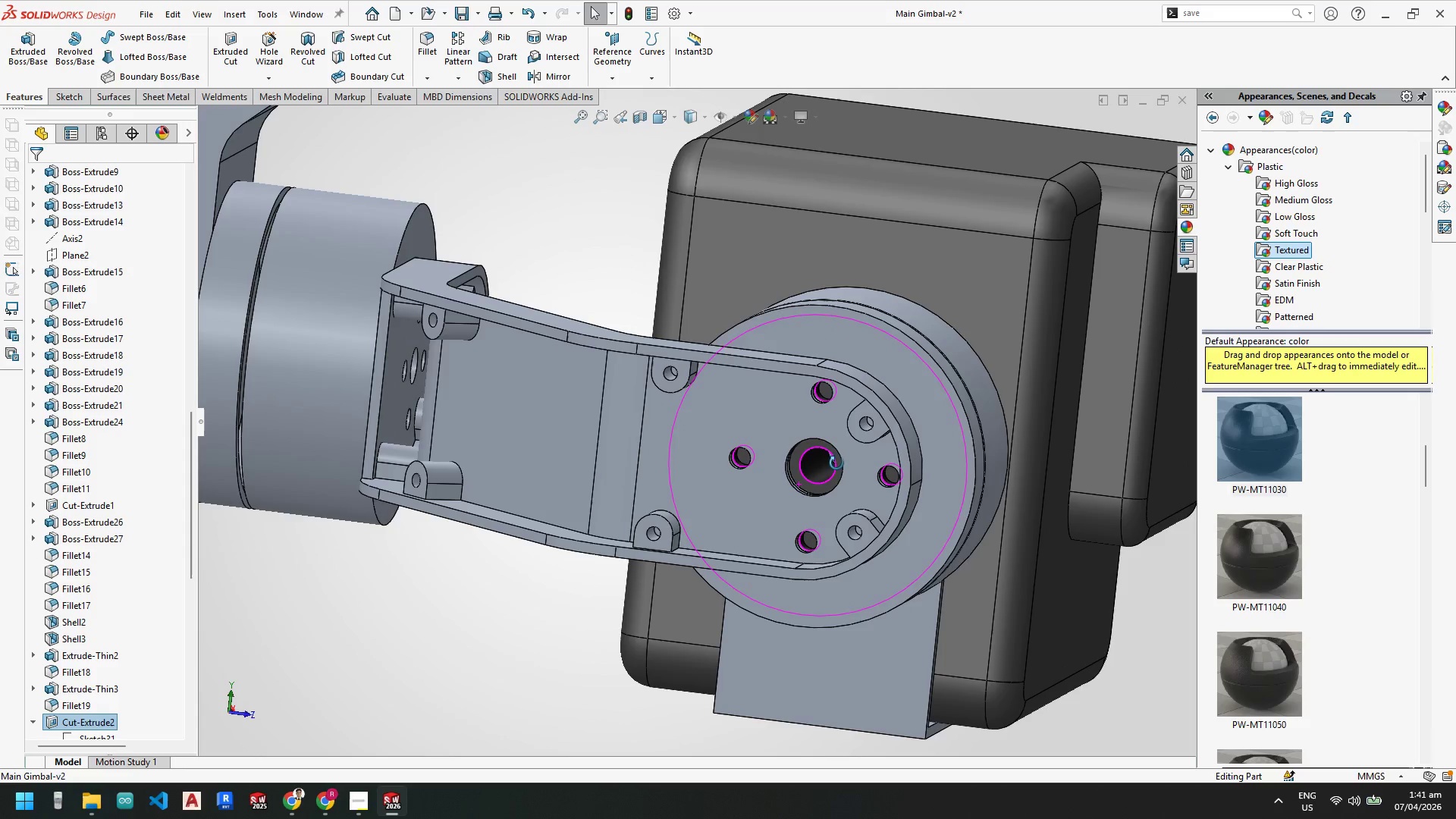 
scroll: coordinate [63, 403], scroll_direction: up, amount: 20.0
 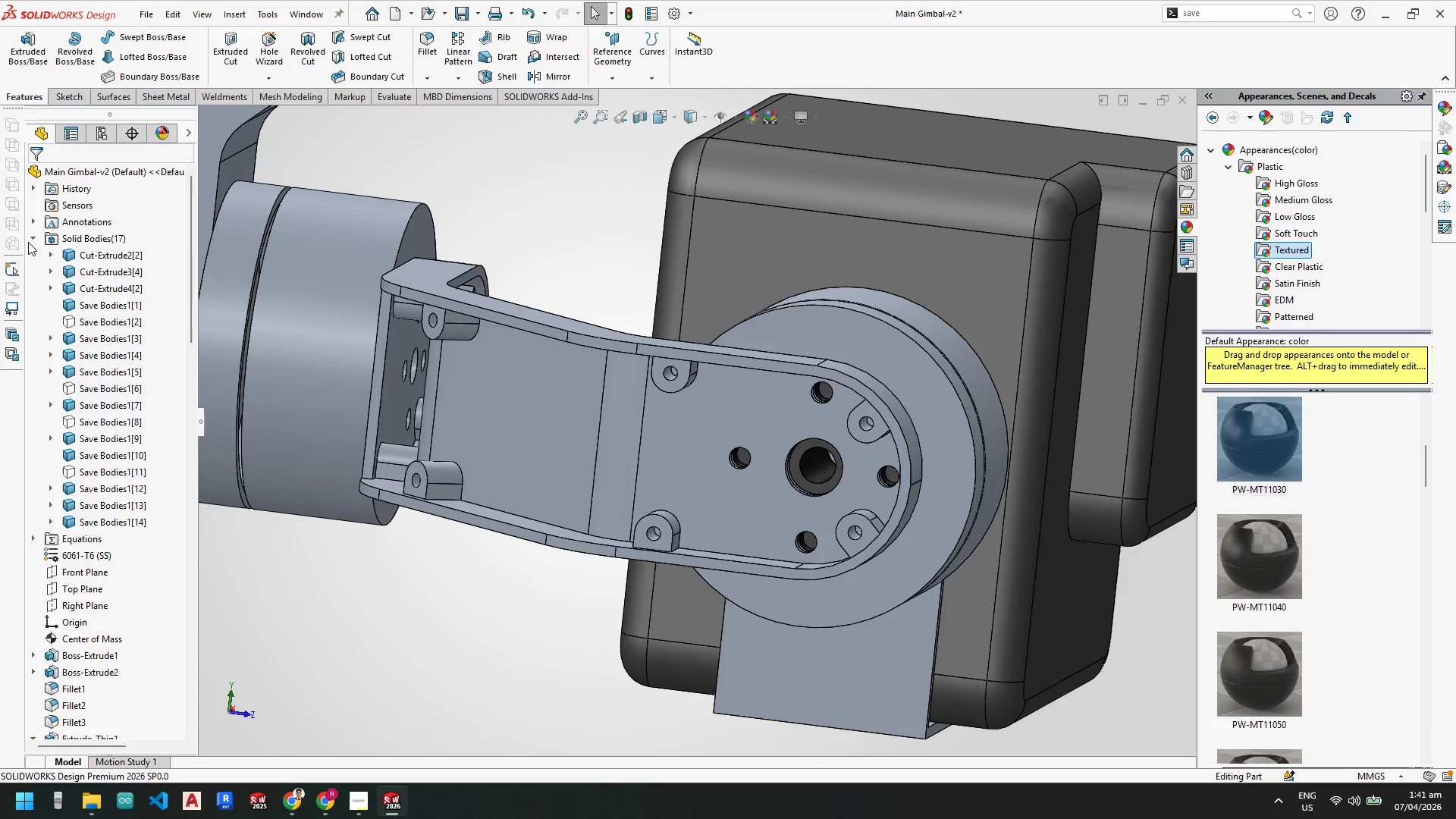 
left_click([30, 240])
 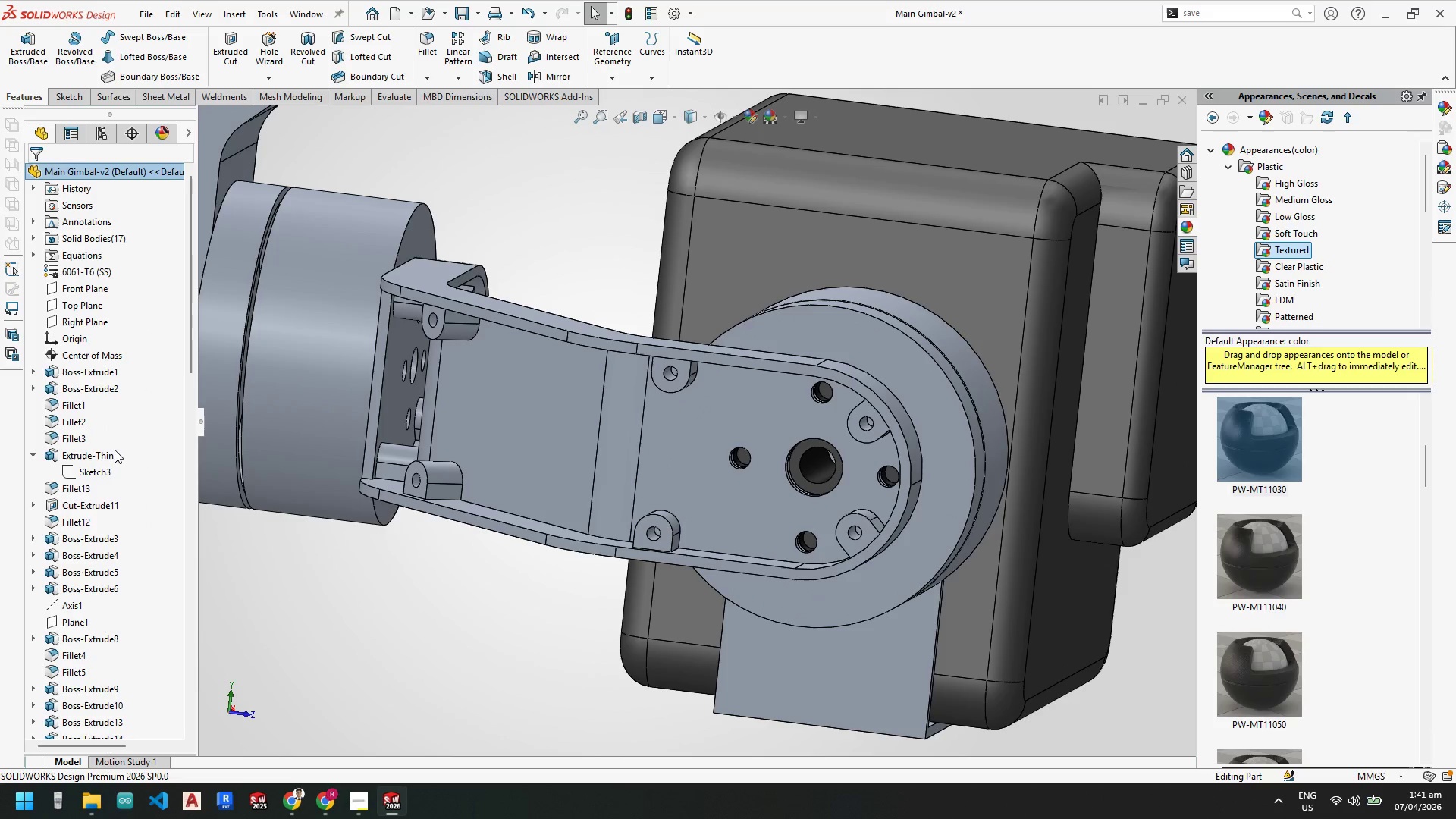 
scroll: coordinate [147, 694], scroll_direction: down, amount: 22.0
 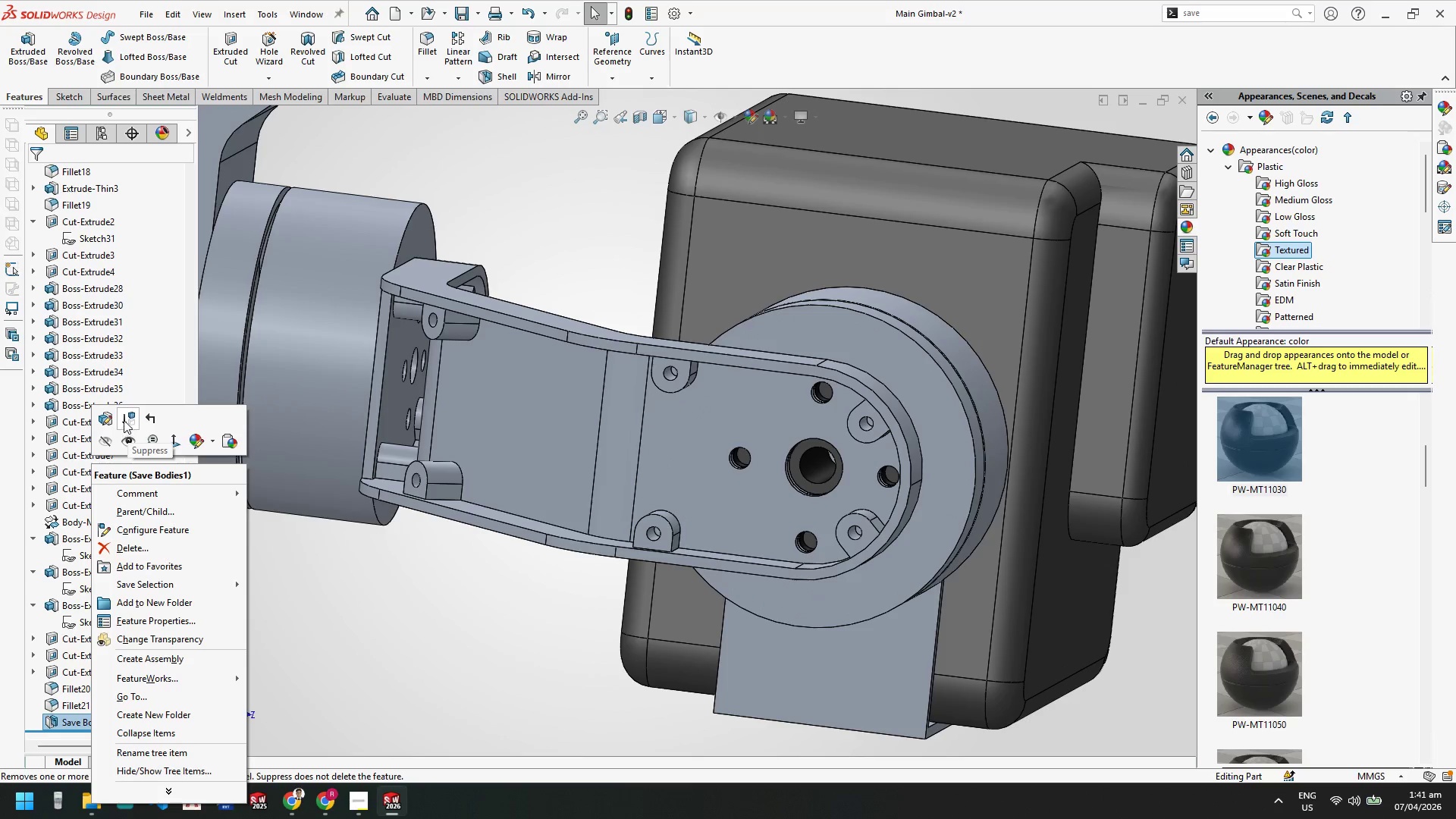 
left_click([107, 422])
 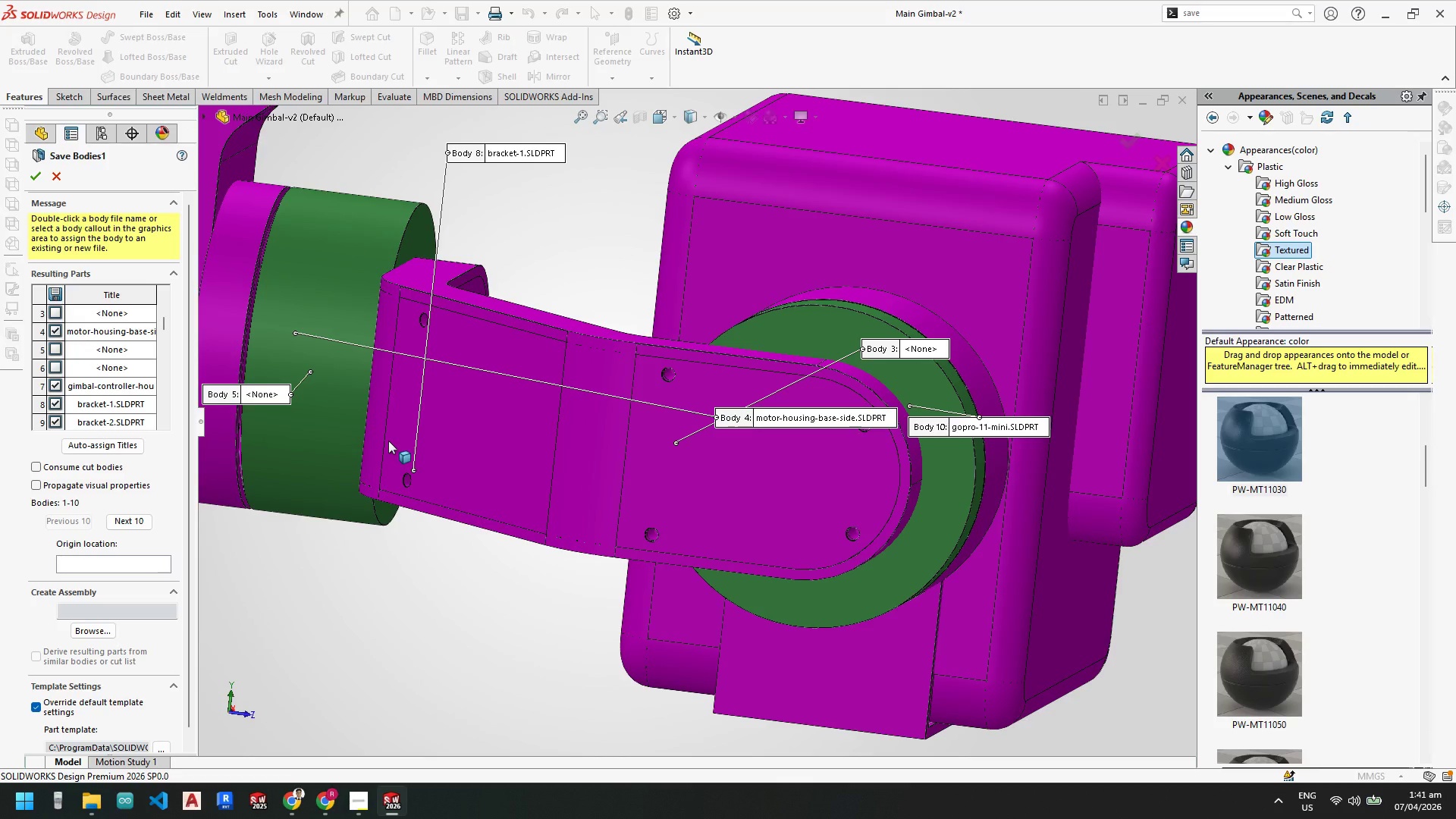 
left_click([35, 176])
 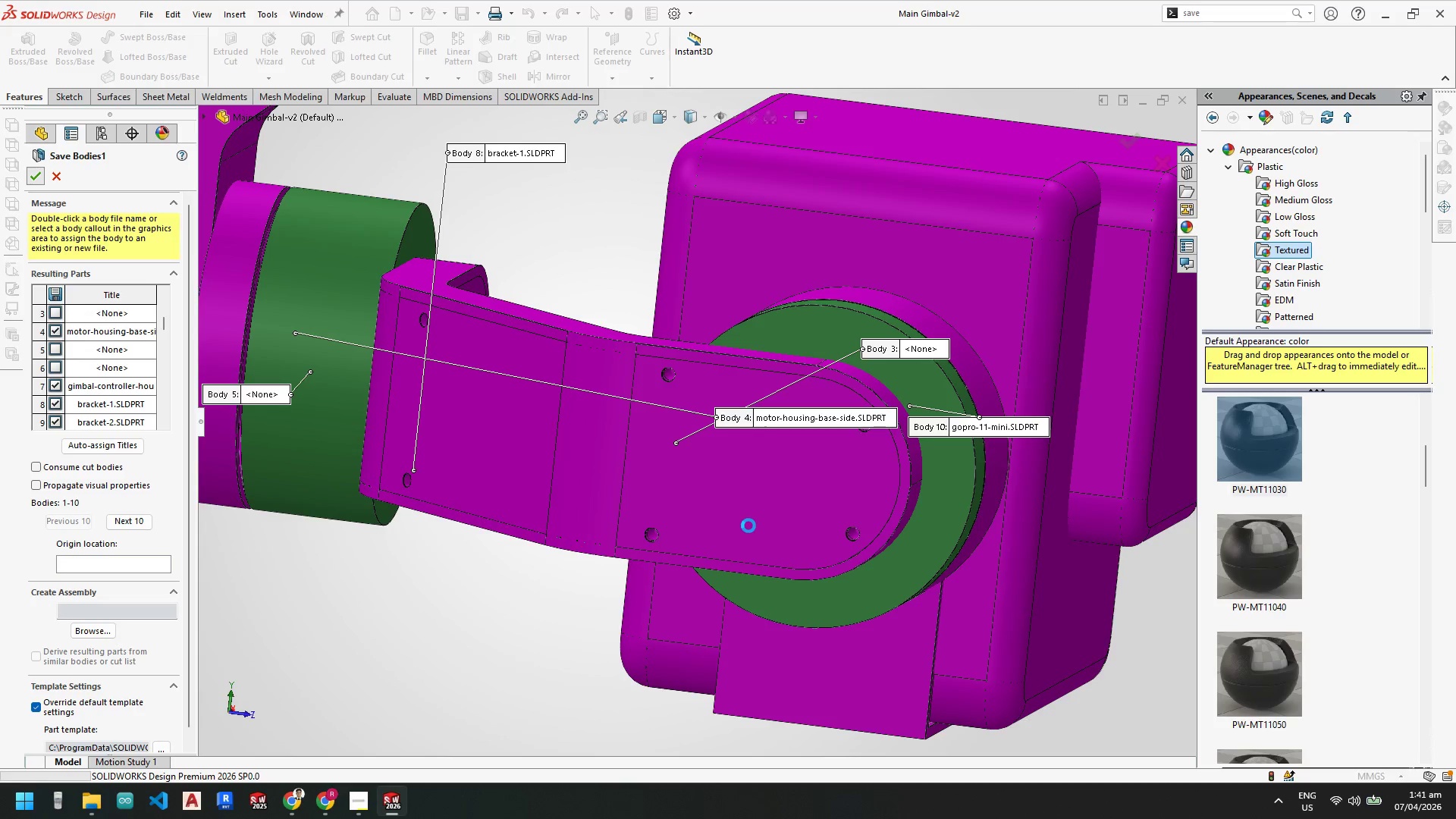 
wait(10.47)
 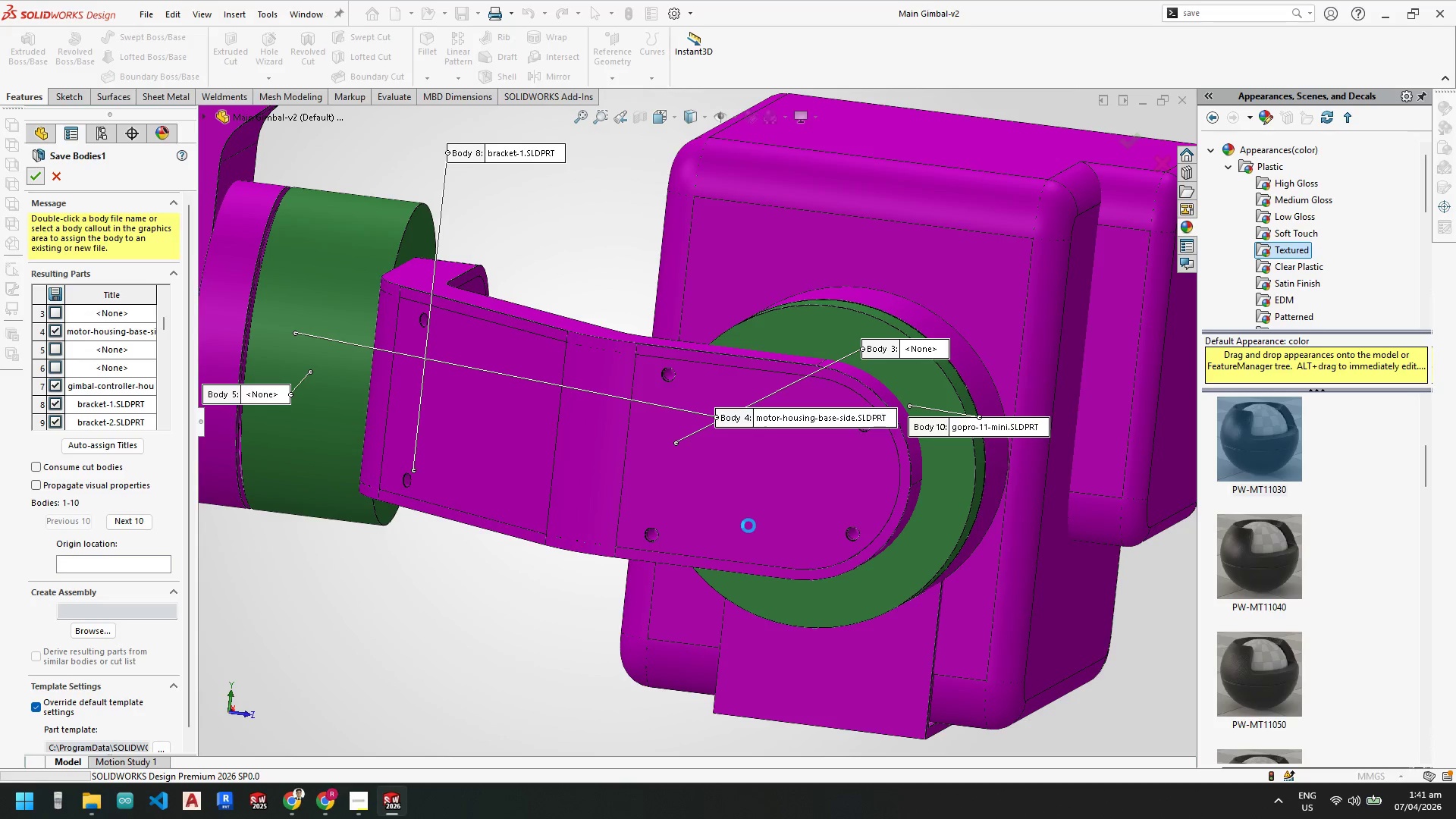 
scroll: coordinate [686, 386], scroll_direction: up, amount: 5.0
 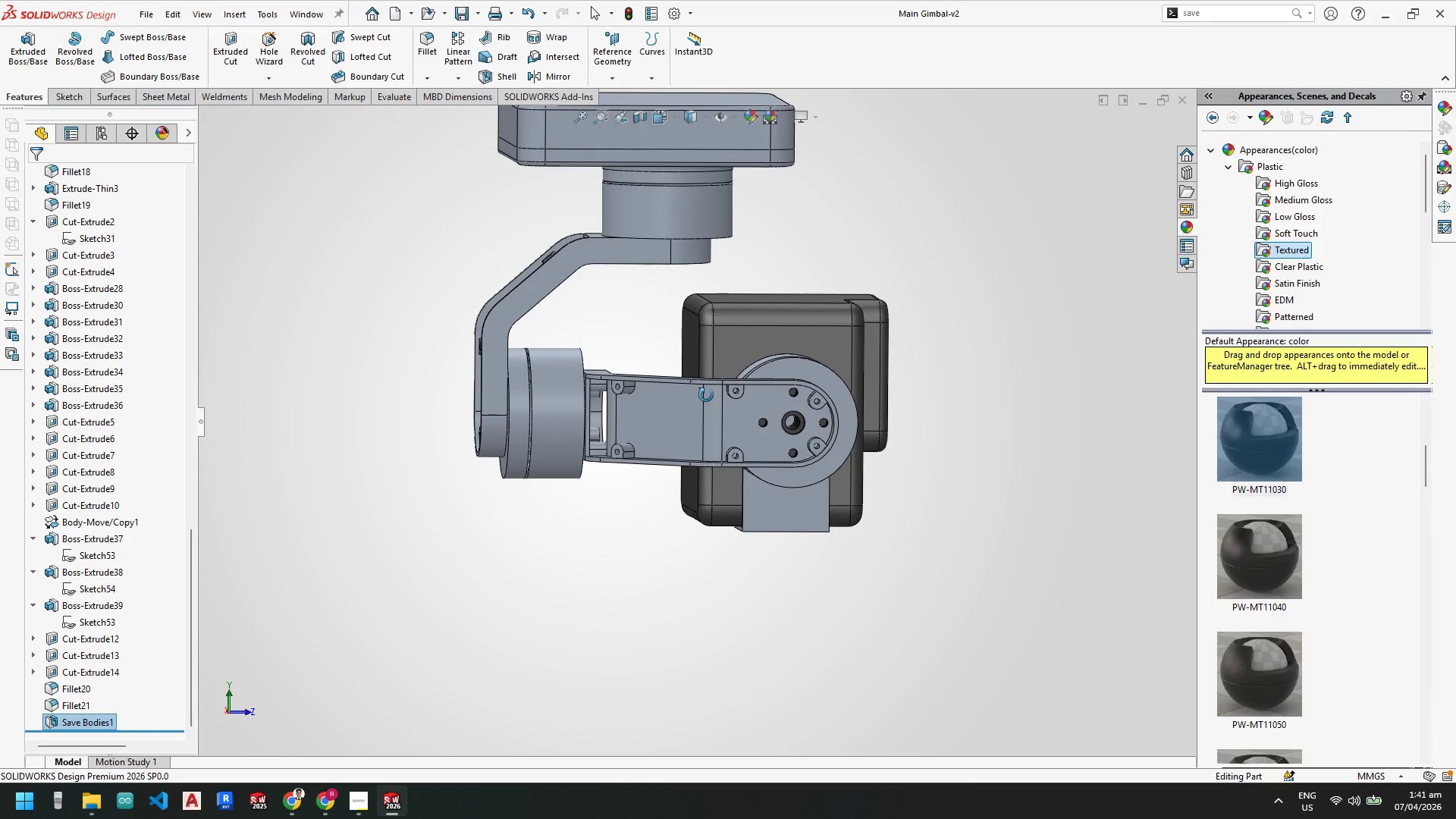 
wait(6.59)
 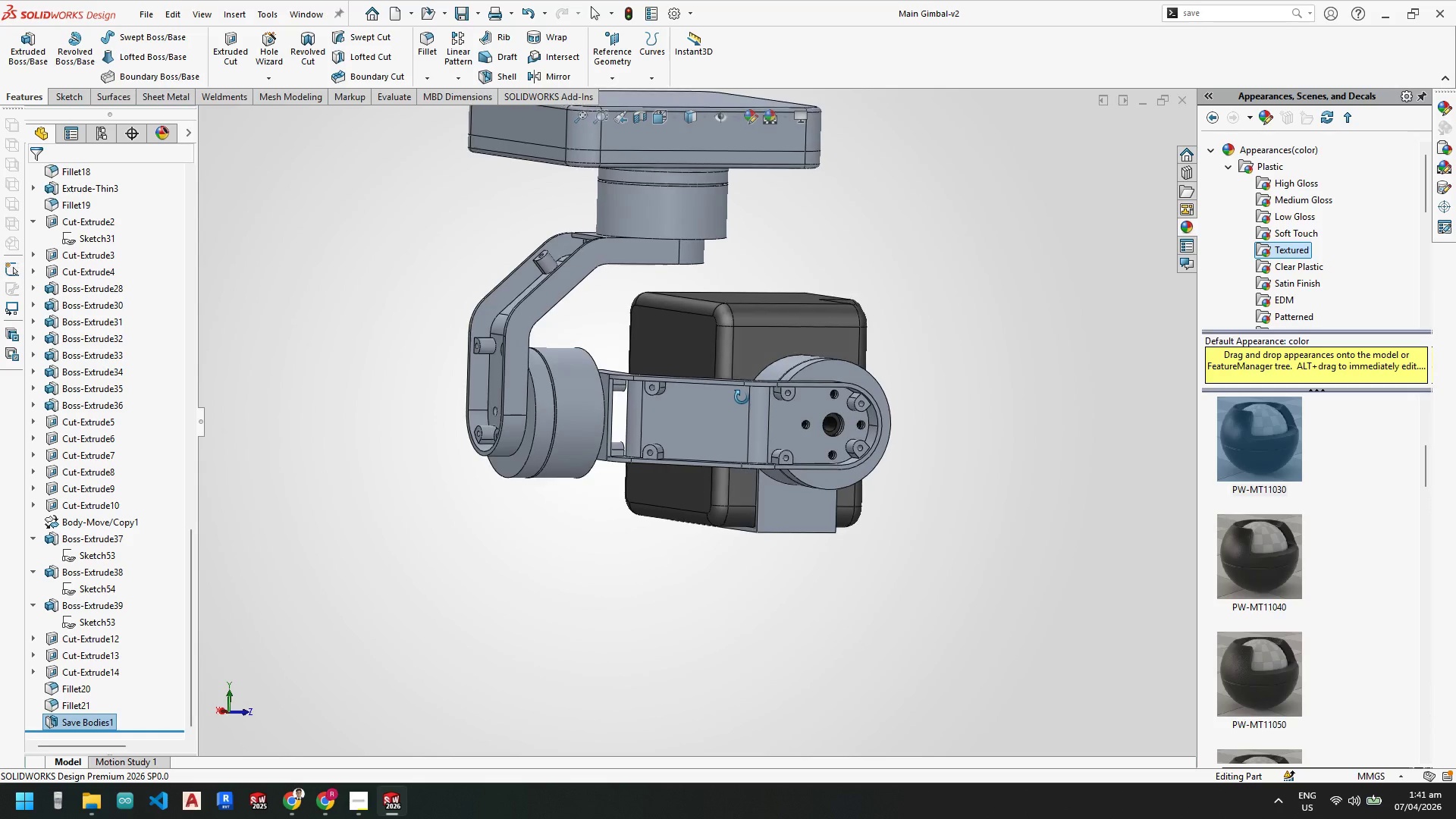 
left_click([386, 804])
 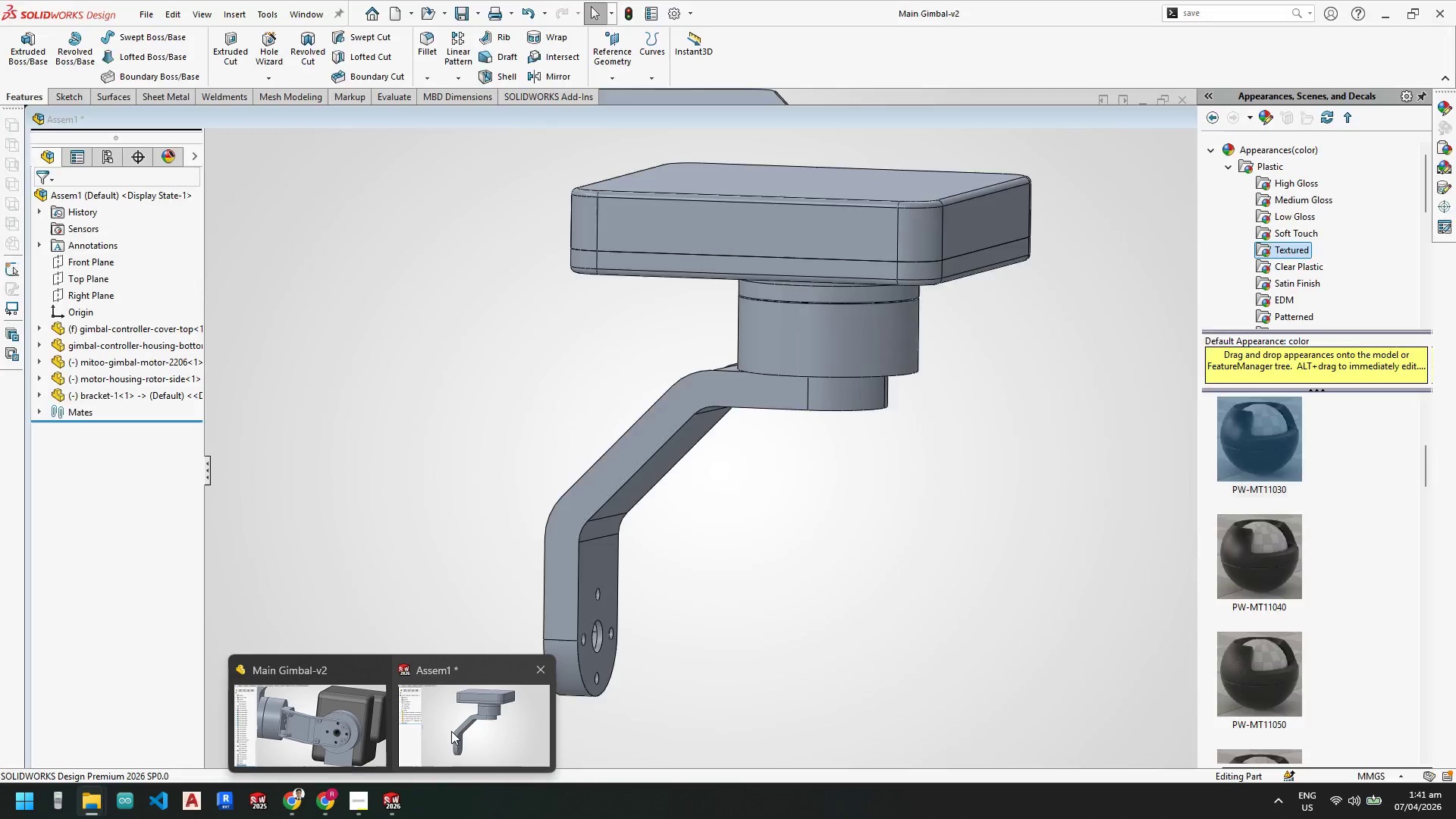 
left_click([451, 731])
 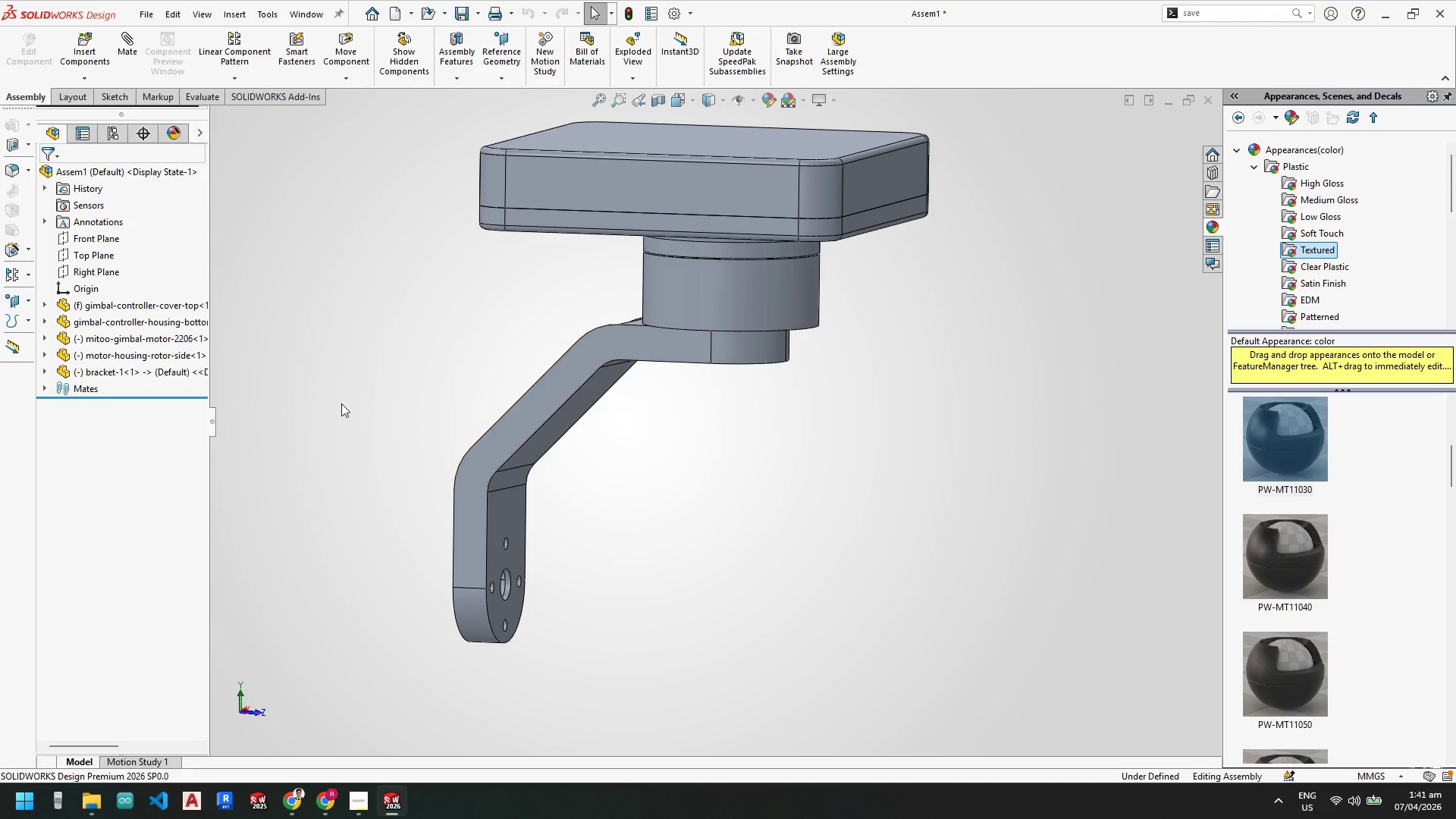 
scroll: coordinate [726, 427], scroll_direction: none, amount: 0.0
 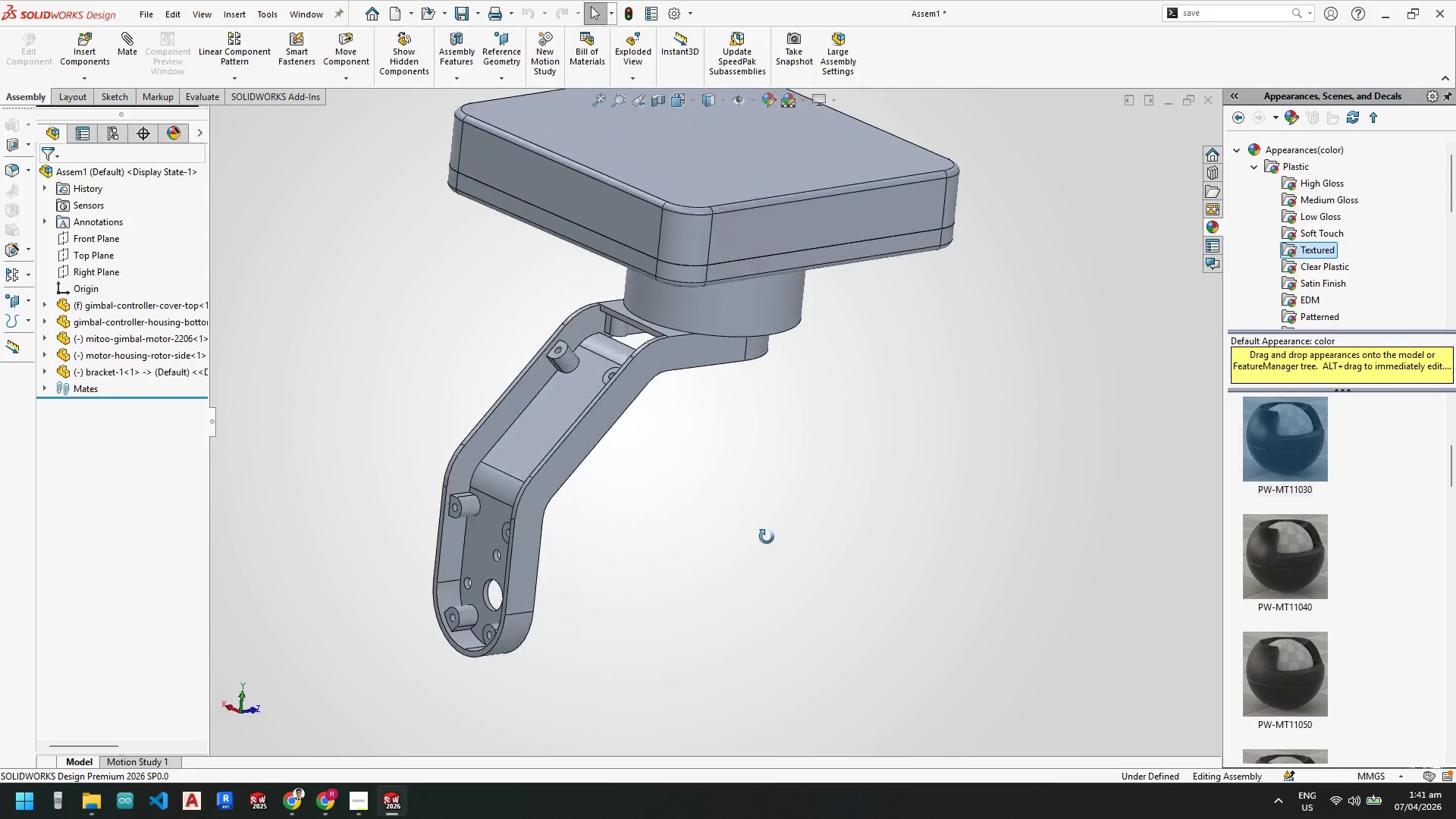 
left_click([156, 368])
 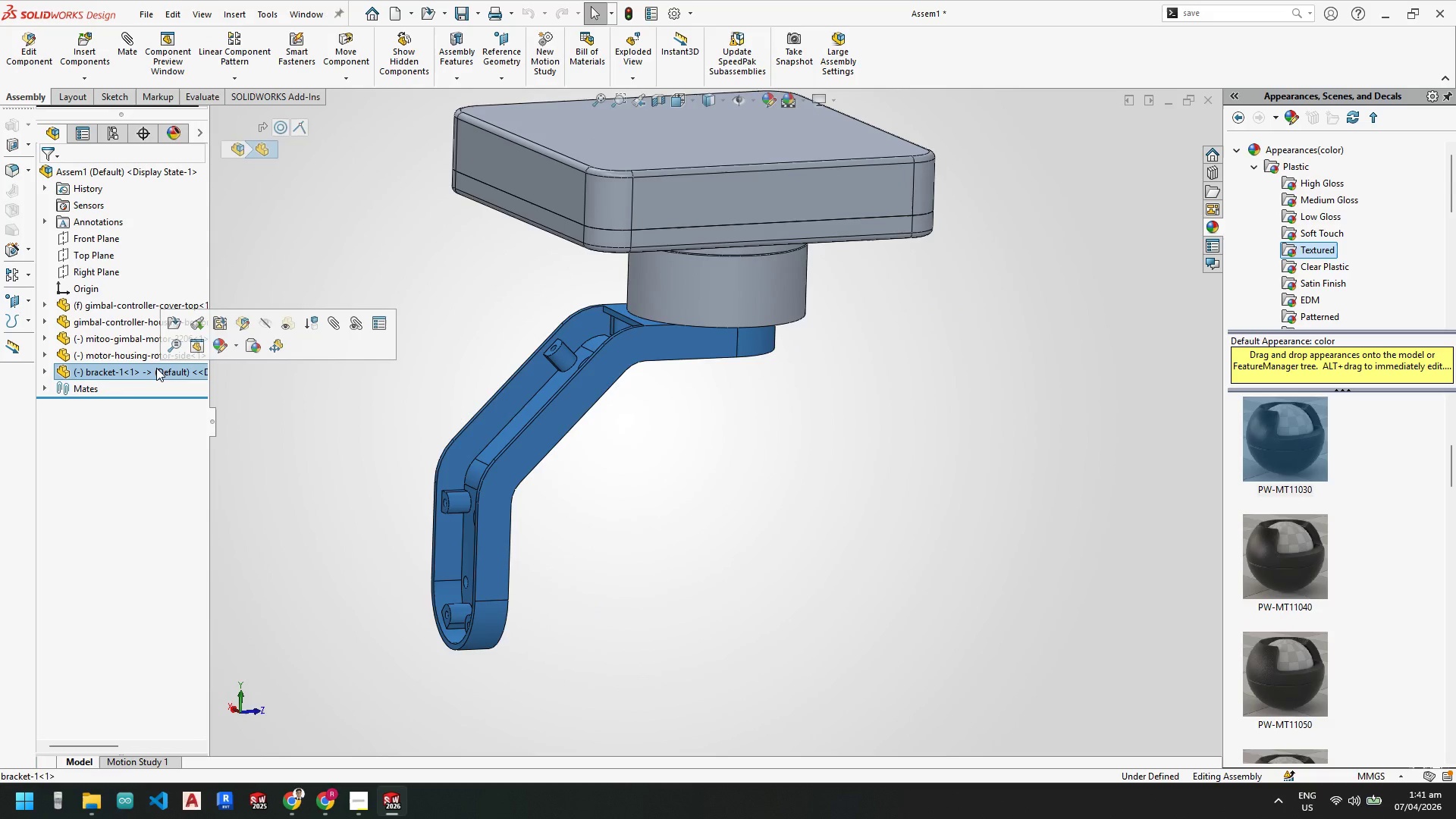 
key(Delete)
 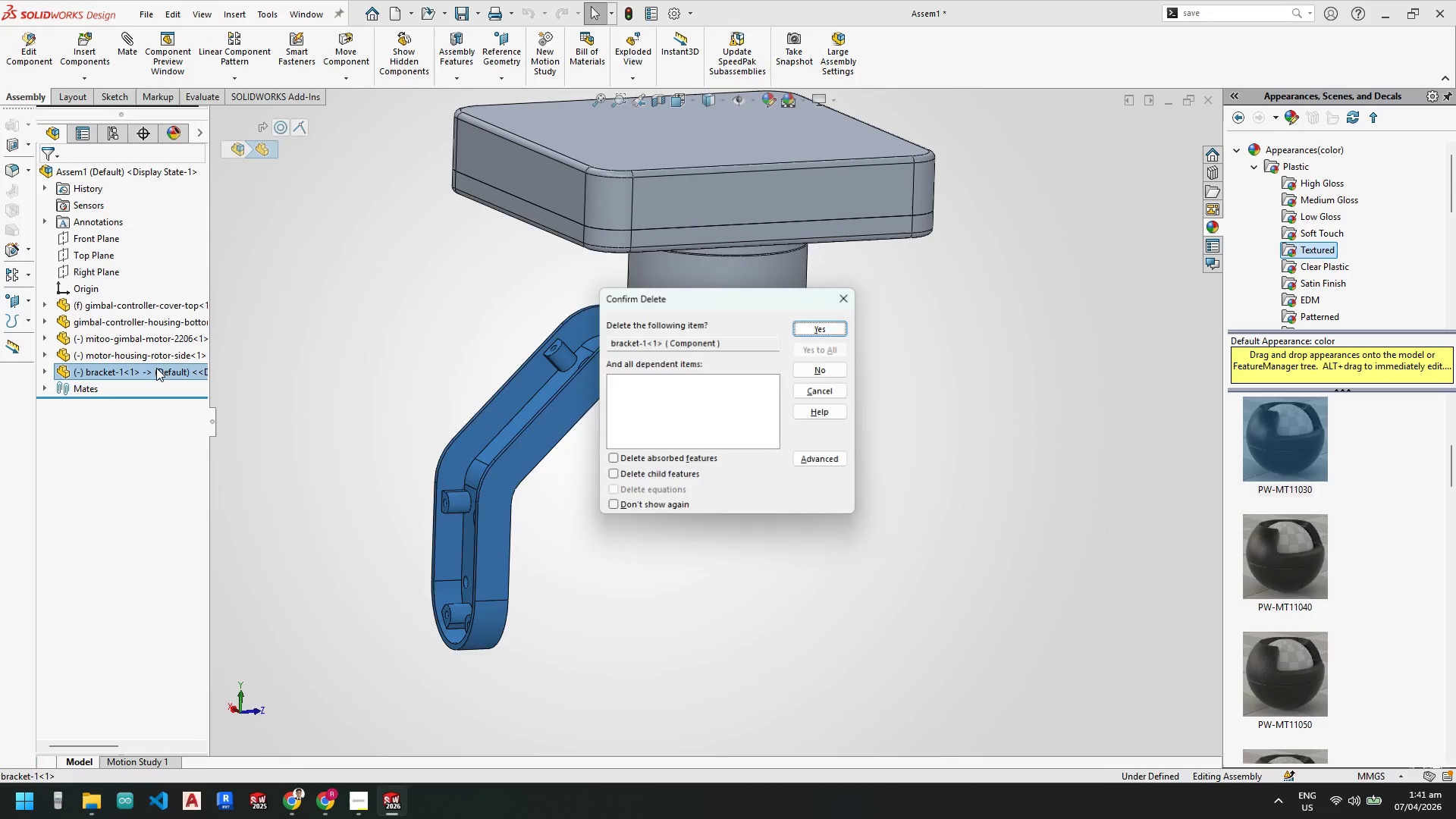 
key(Enter)
 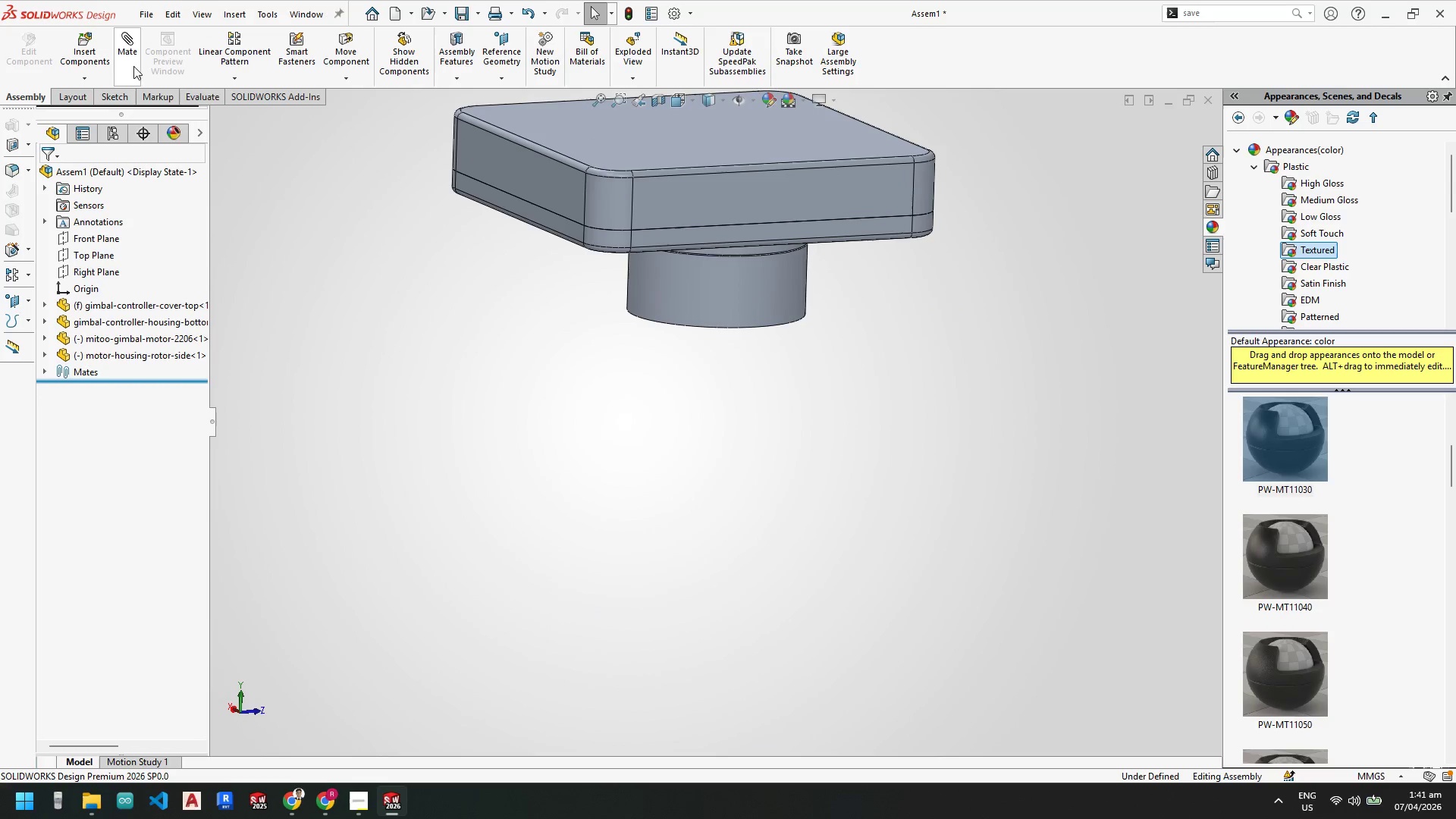 
left_click([97, 72])
 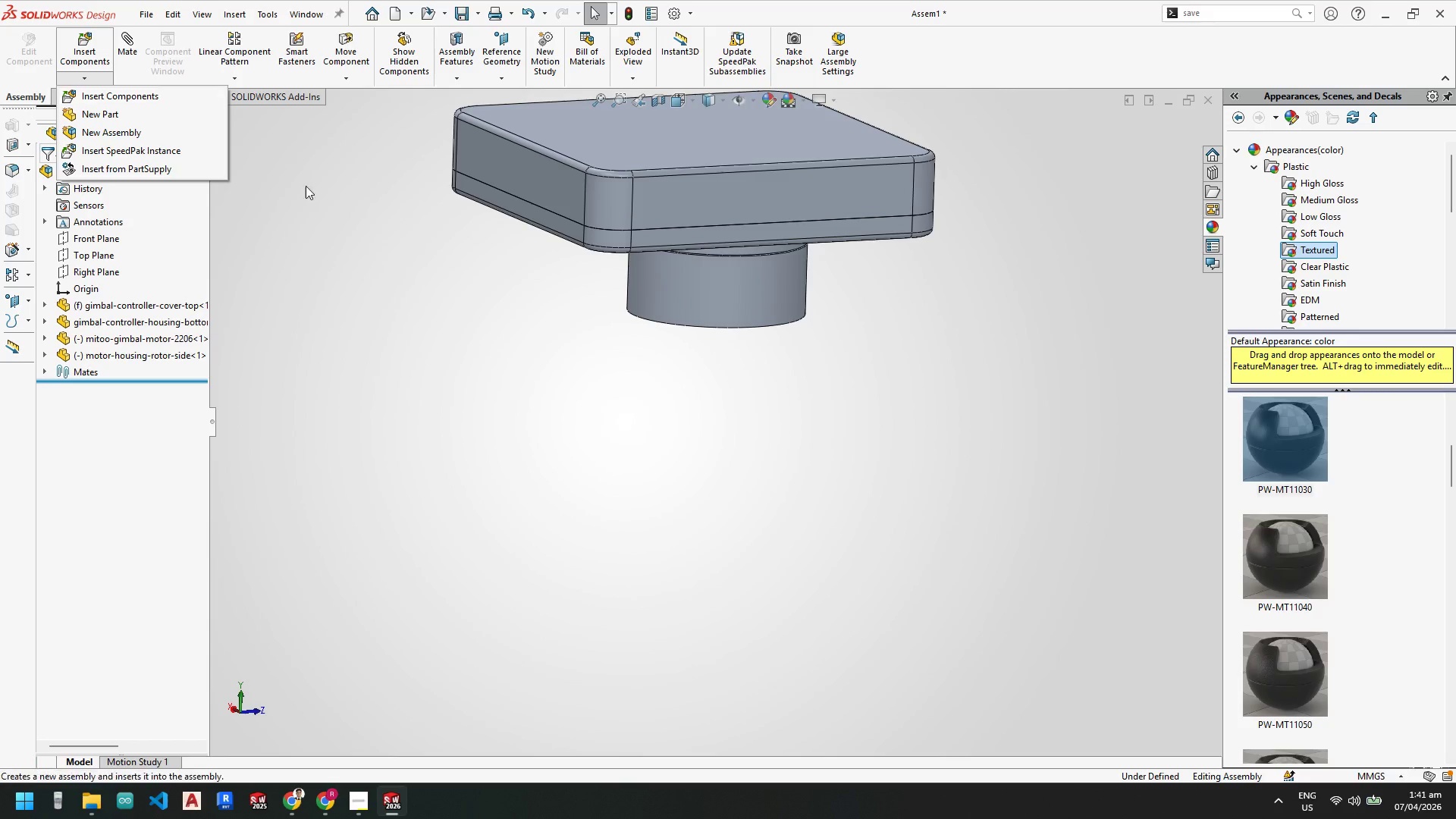 
left_click_drag(start_coordinate=[352, 244], to_coordinate=[342, 237])
 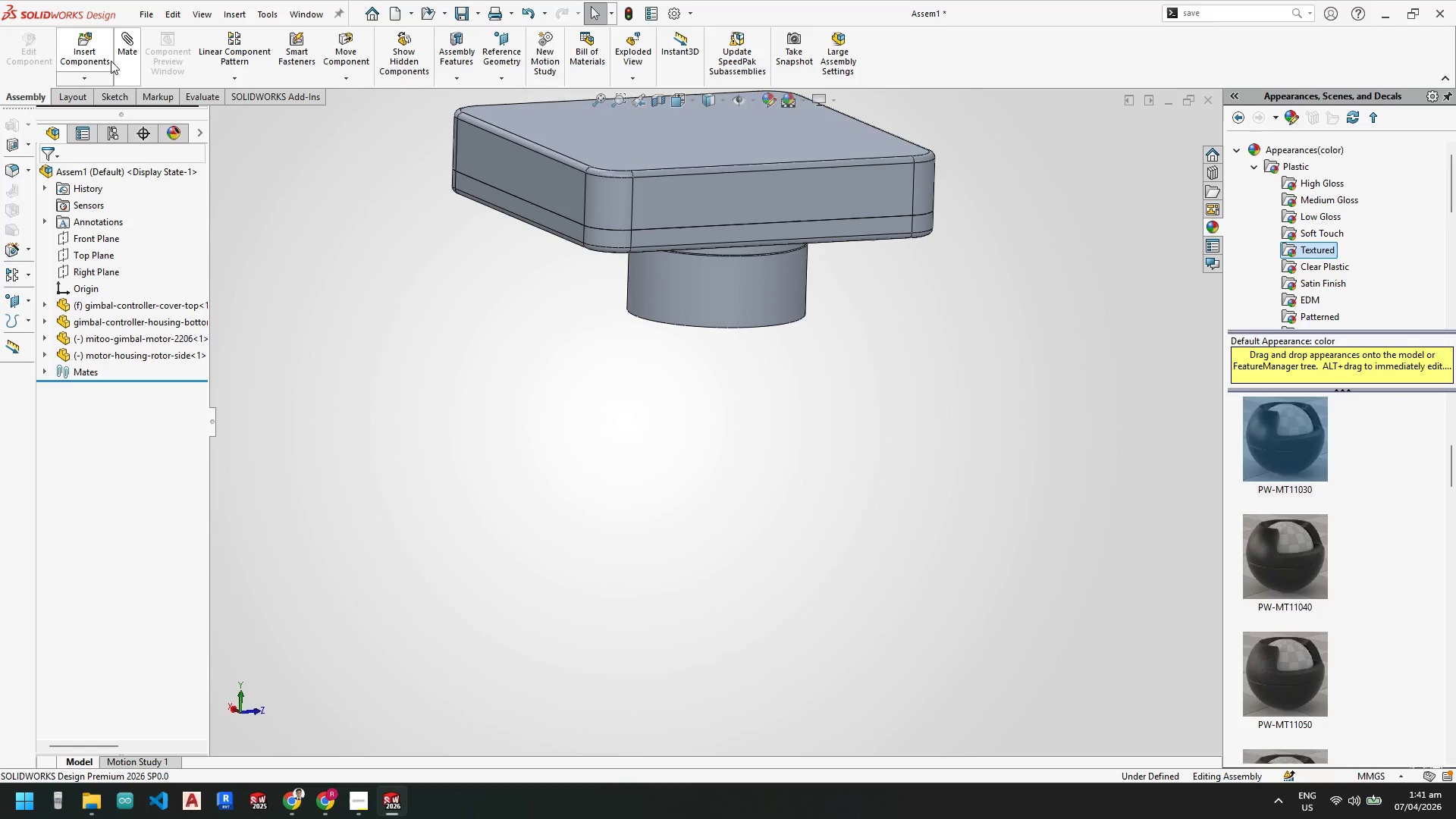 
left_click([98, 52])
 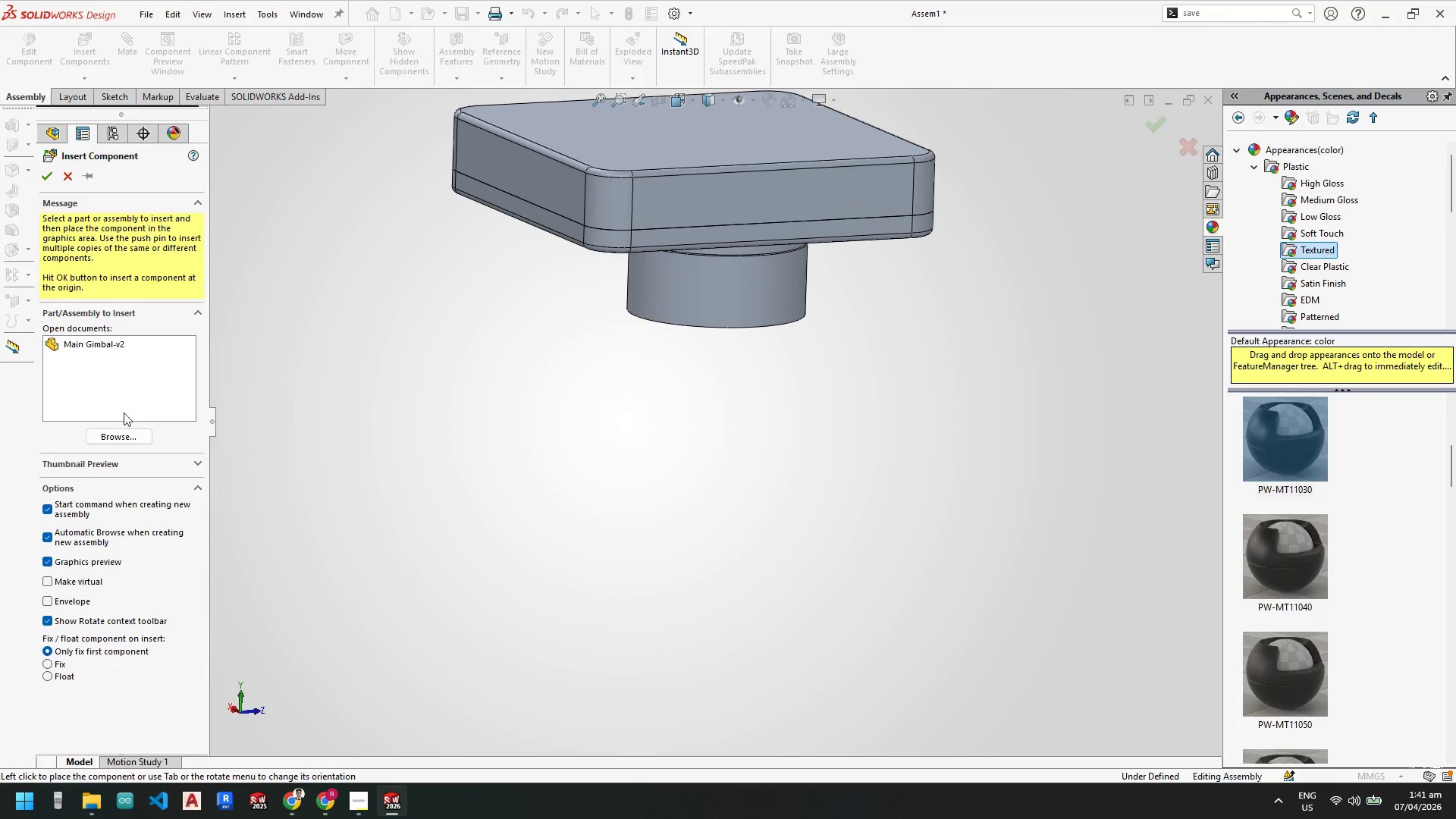 
left_click([121, 430])
 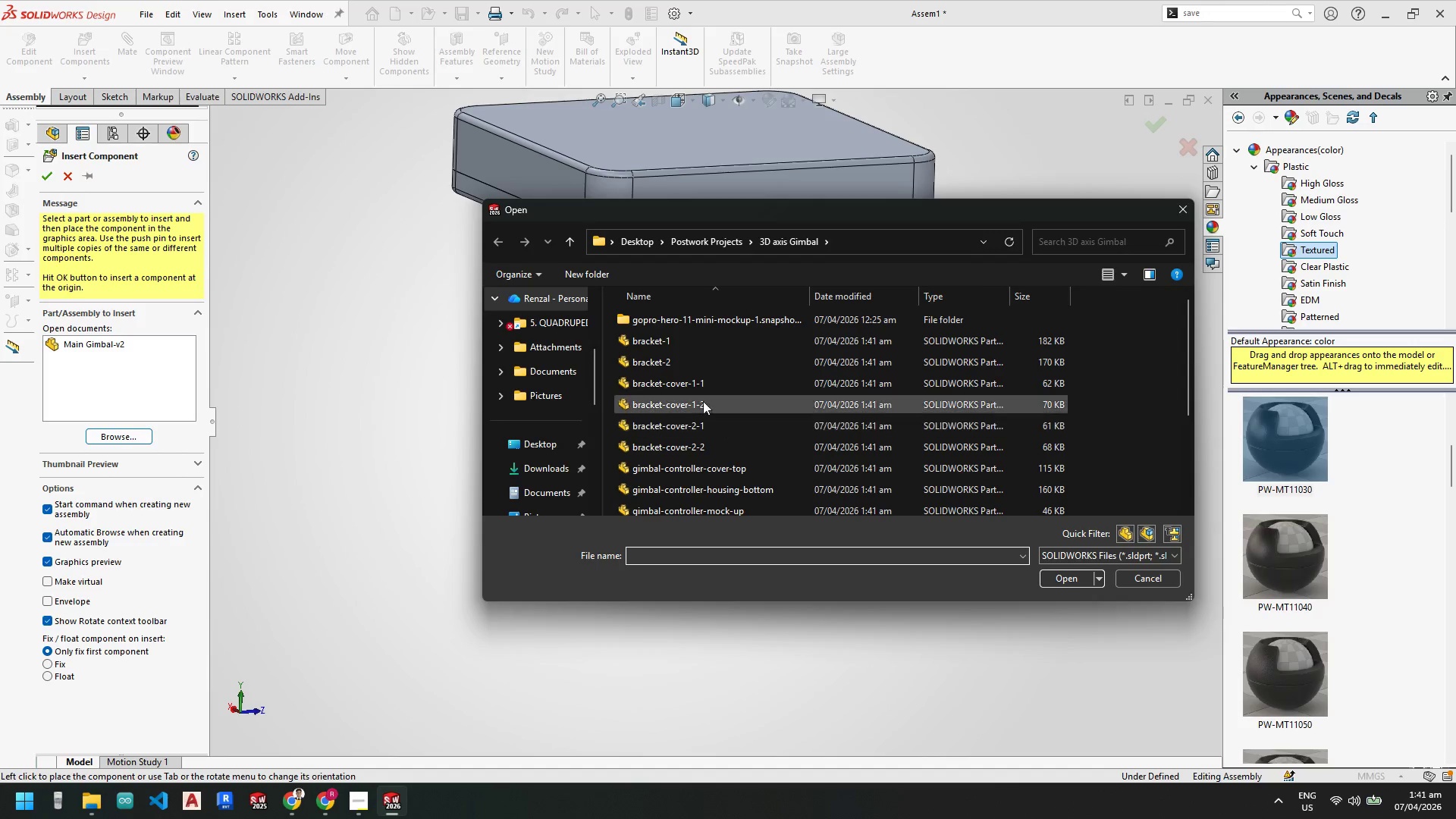 
double_click([682, 364])
 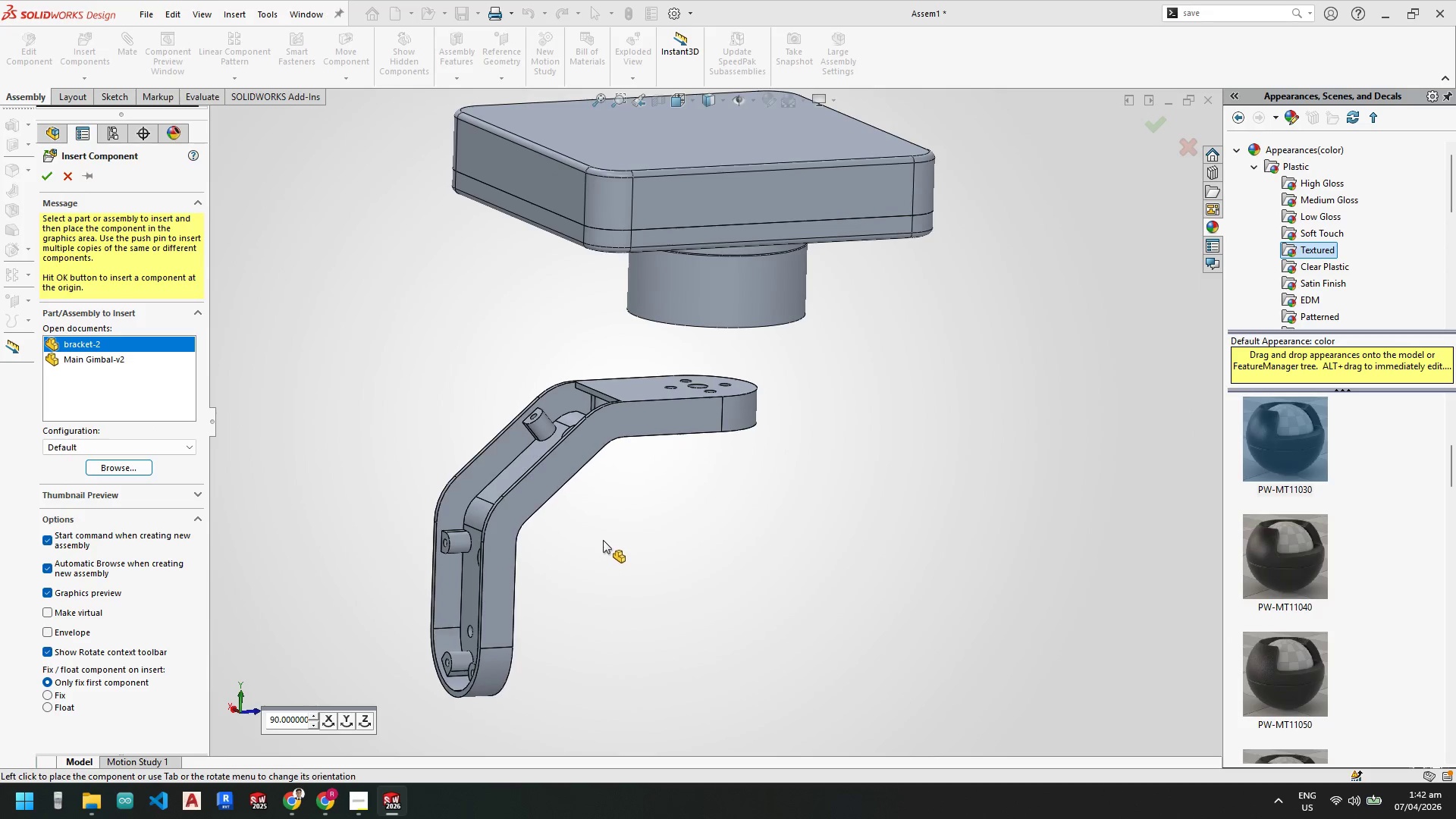 
scroll: coordinate [714, 404], scroll_direction: down, amount: 8.0
 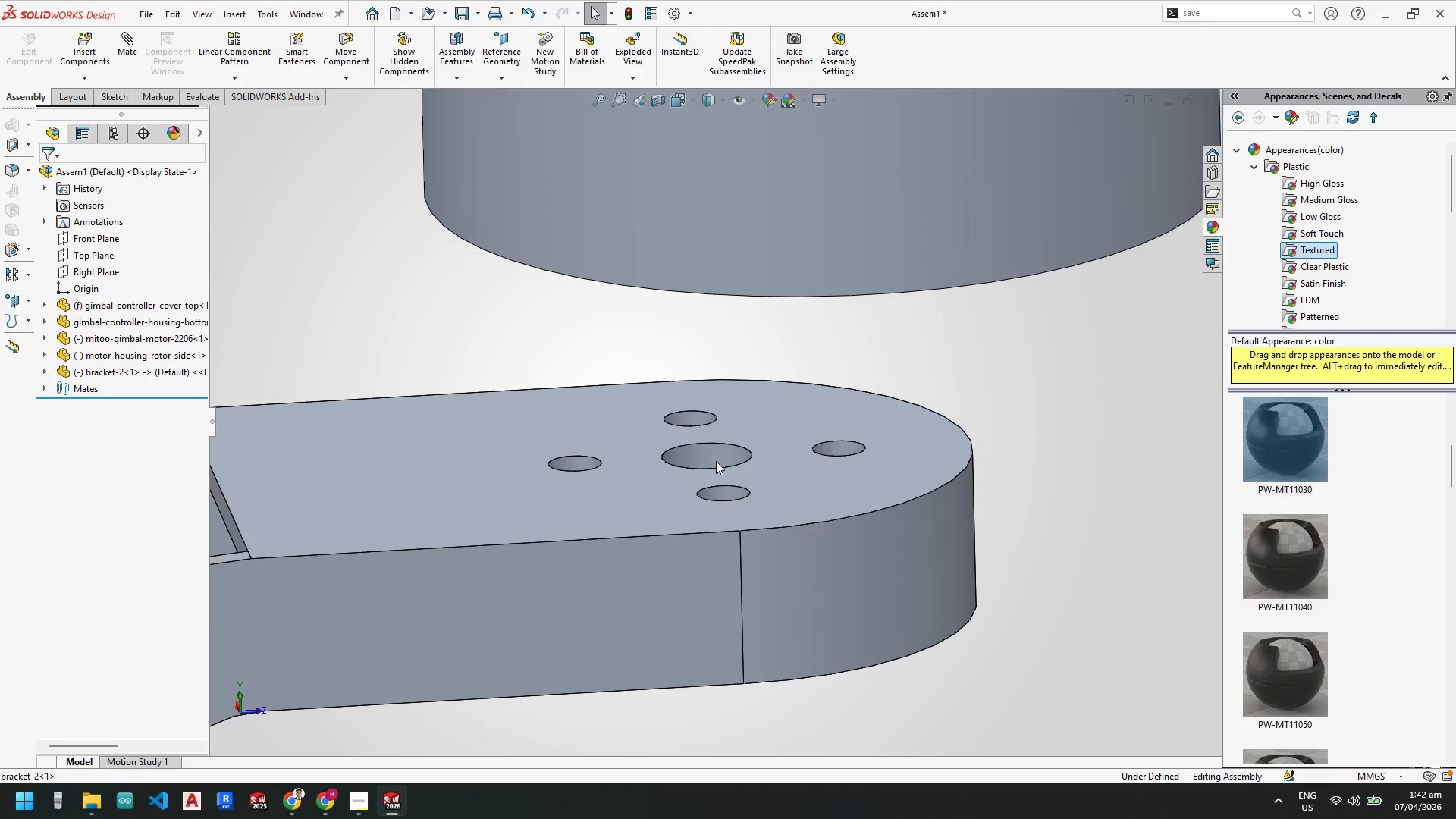 
left_click([716, 461])
 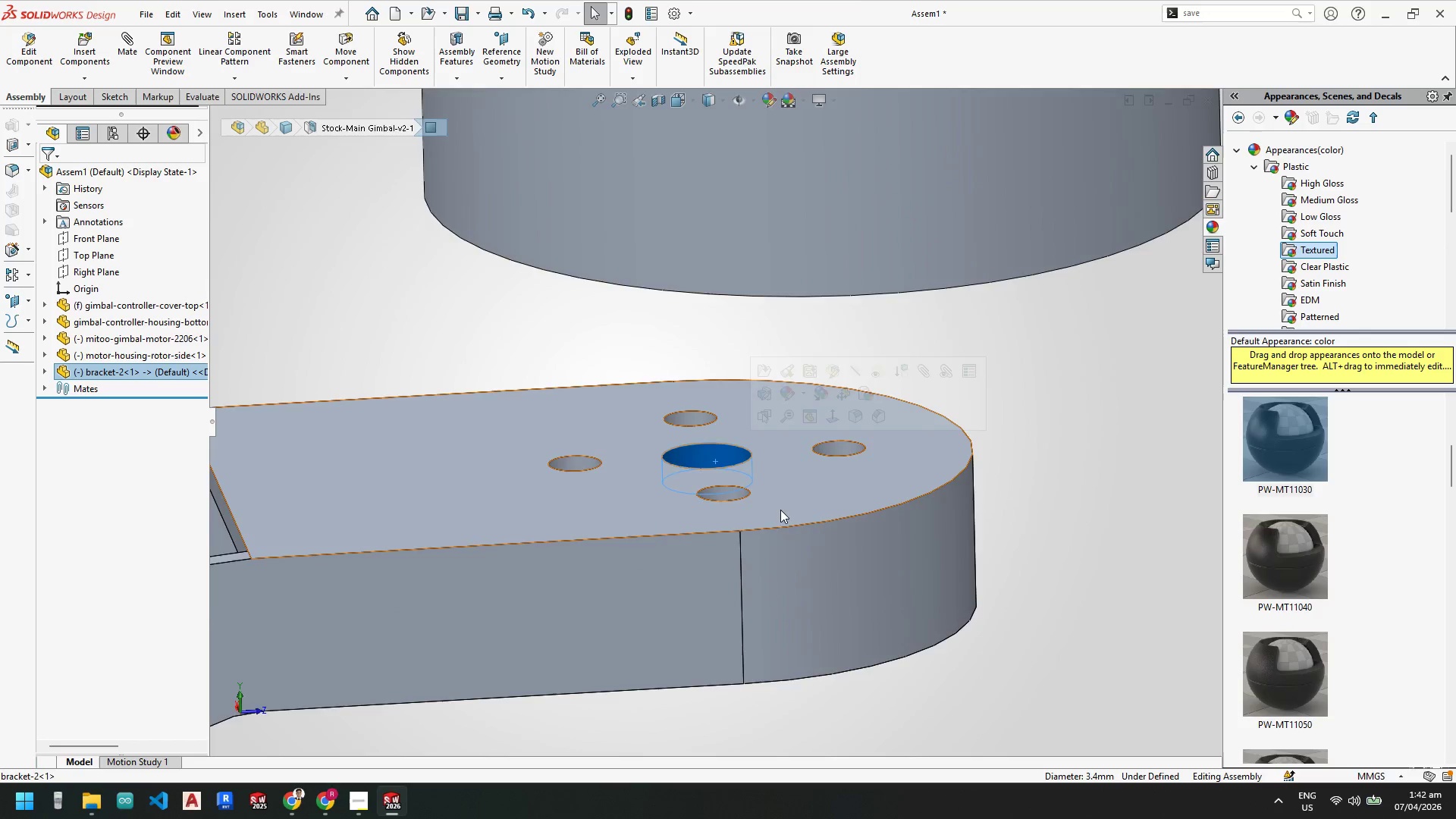 
scroll: coordinate [772, 475], scroll_direction: up, amount: 4.0
 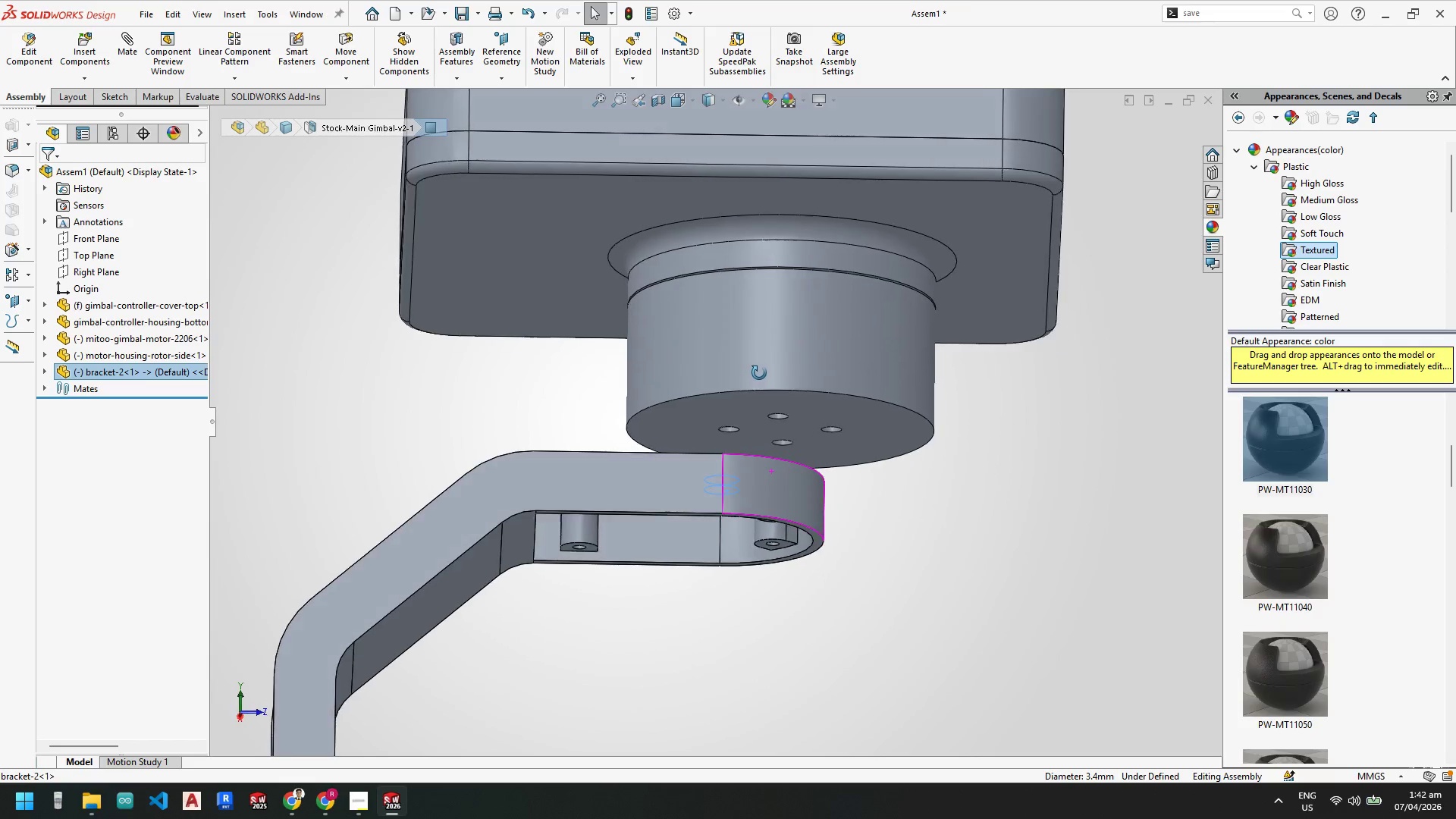 
scroll: coordinate [743, 488], scroll_direction: down, amount: 3.0
 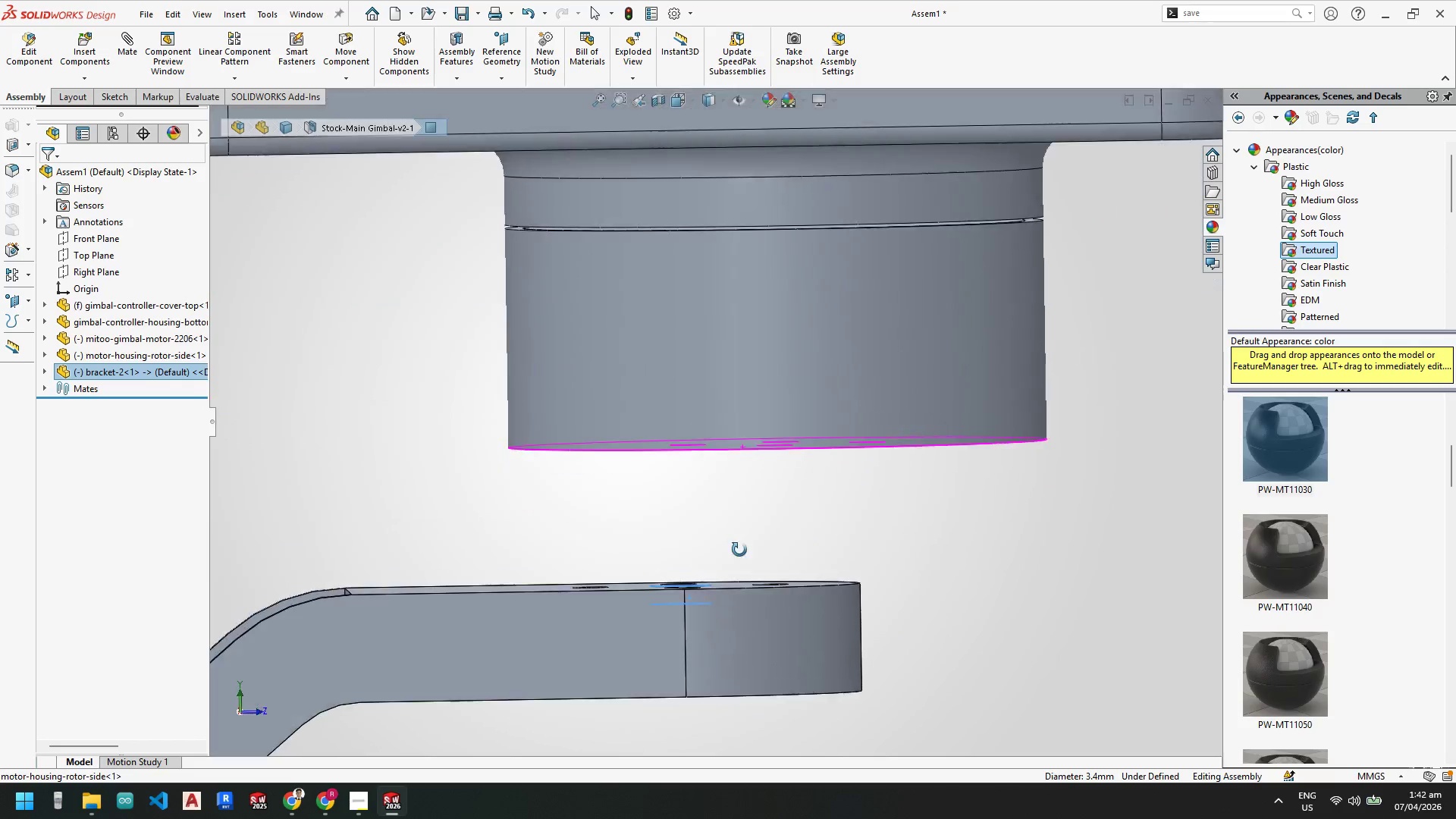 
key(Escape)
 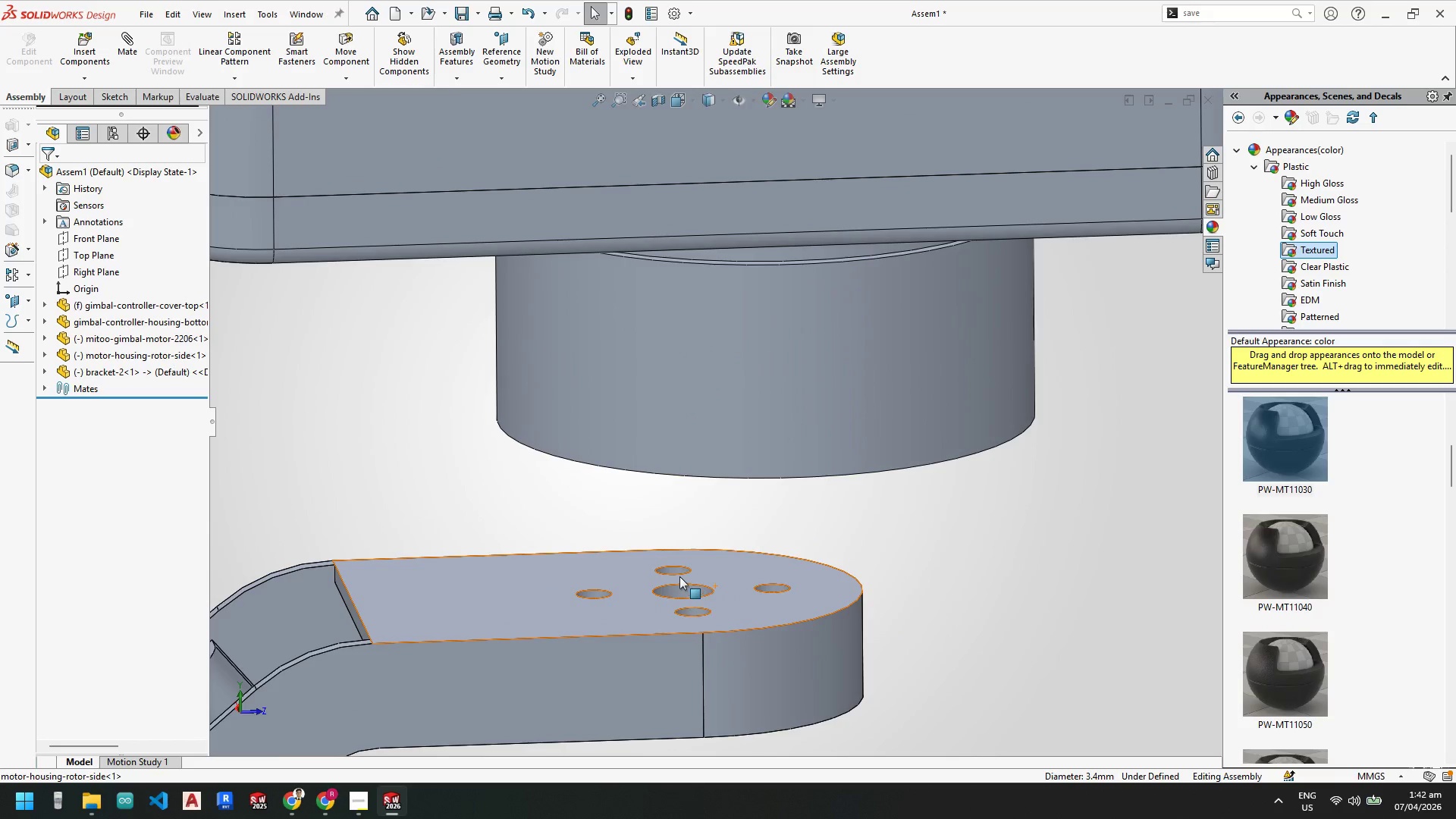 
key(Escape)
 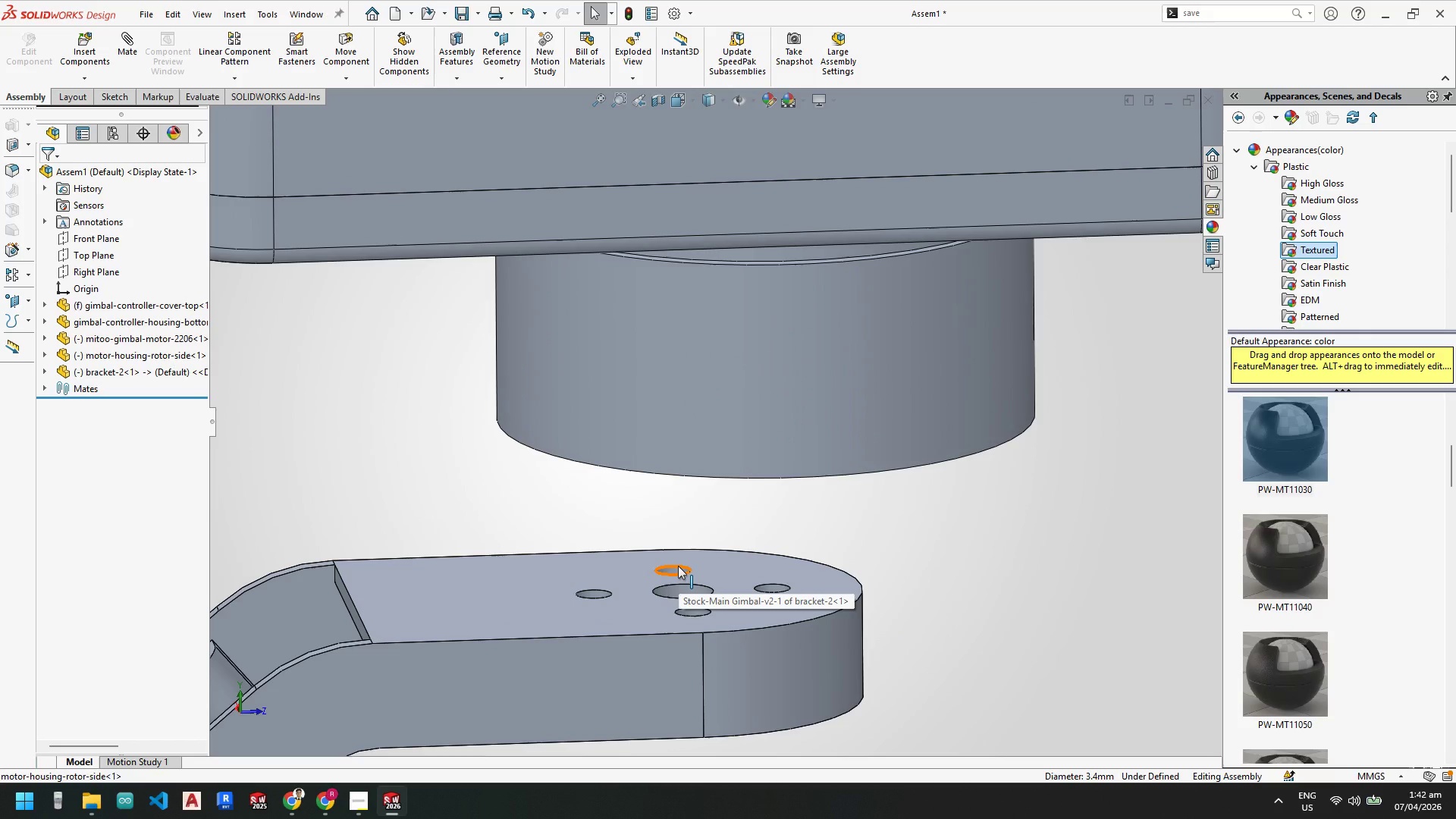 
left_click([678, 566])
 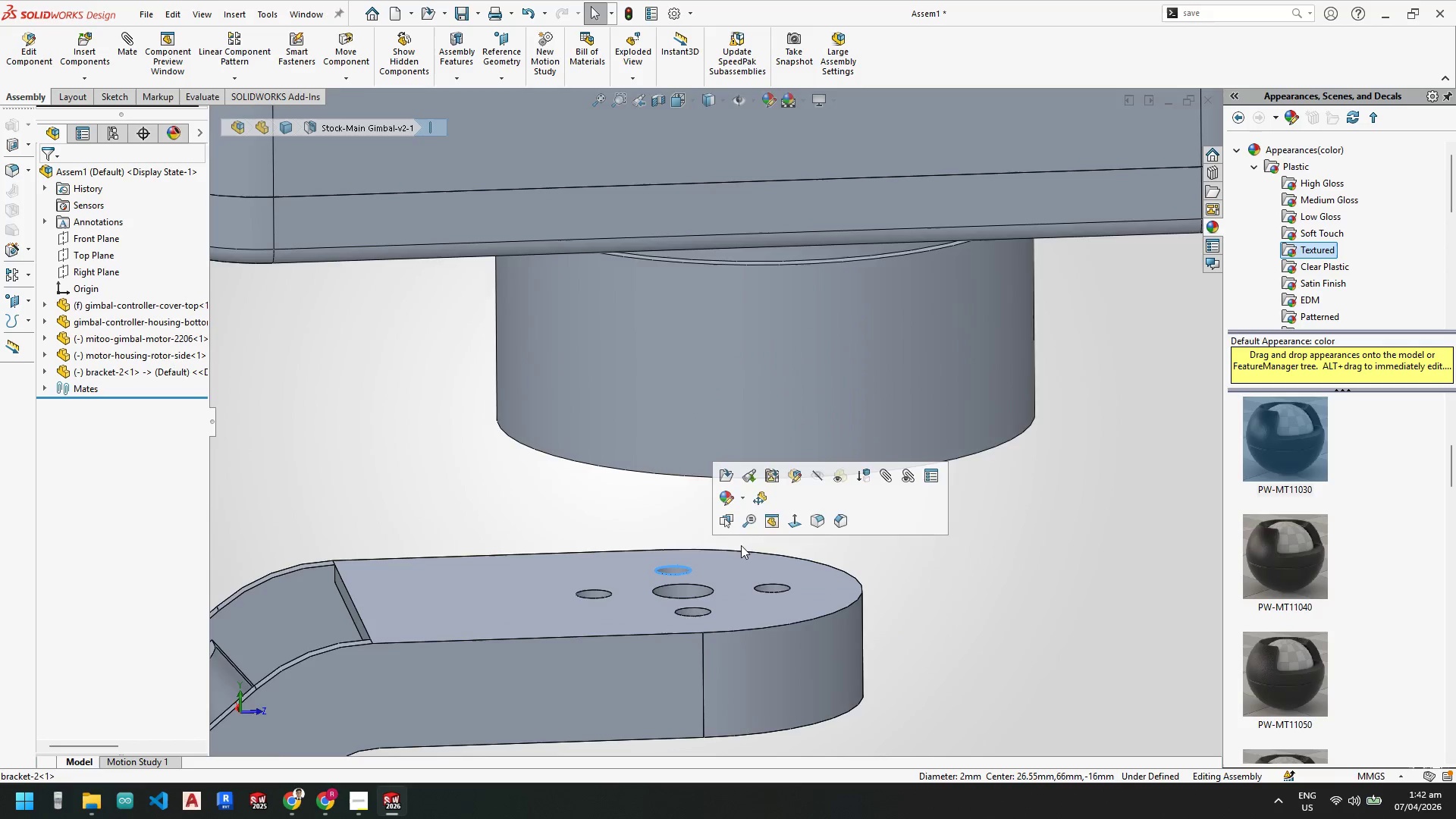 
scroll: coordinate [734, 540], scroll_direction: up, amount: 1.0
 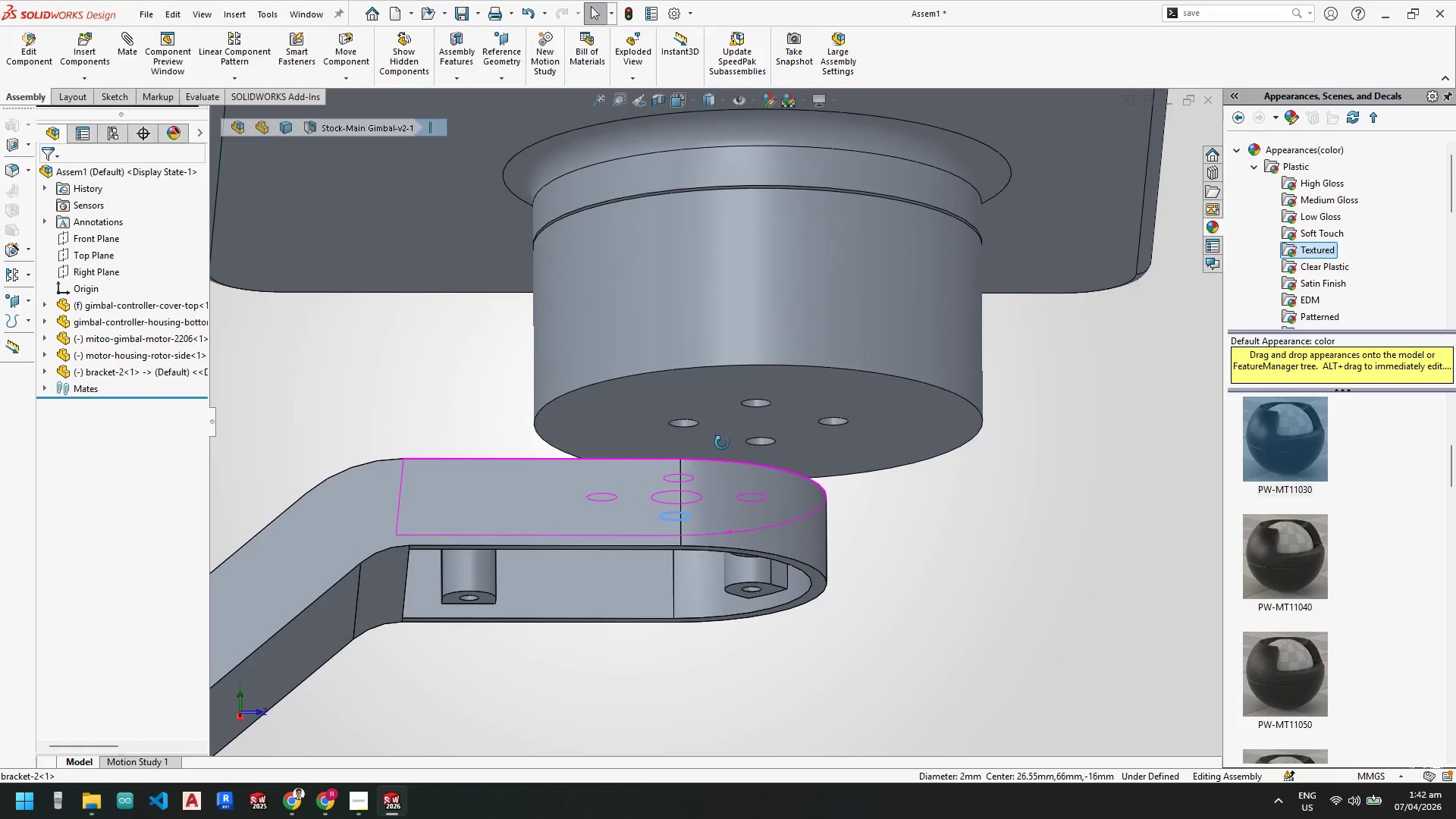 
hold_key(key=ControlLeft, duration=1.03)
left_click([766, 445])
 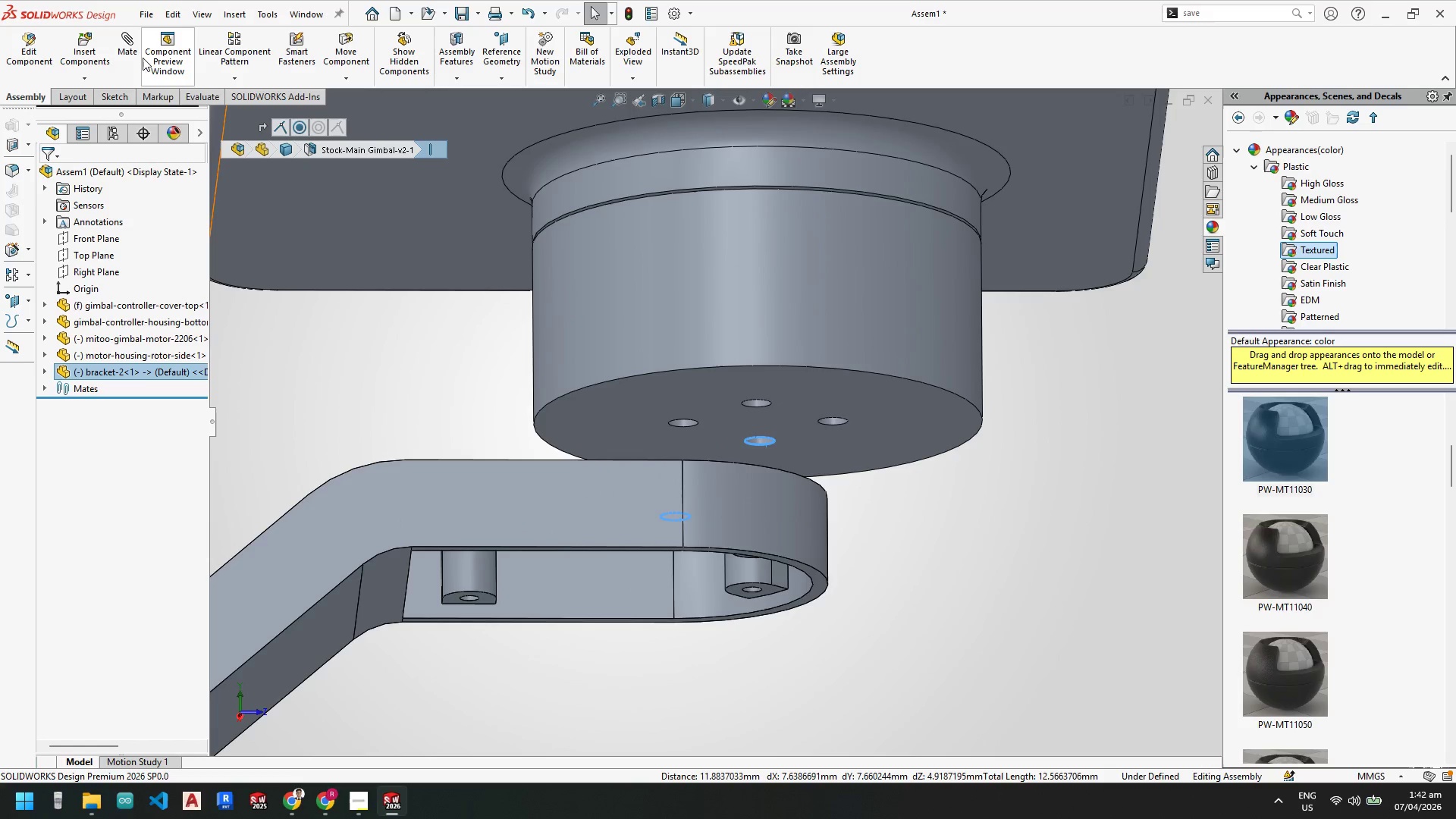 
left_click([129, 49])
 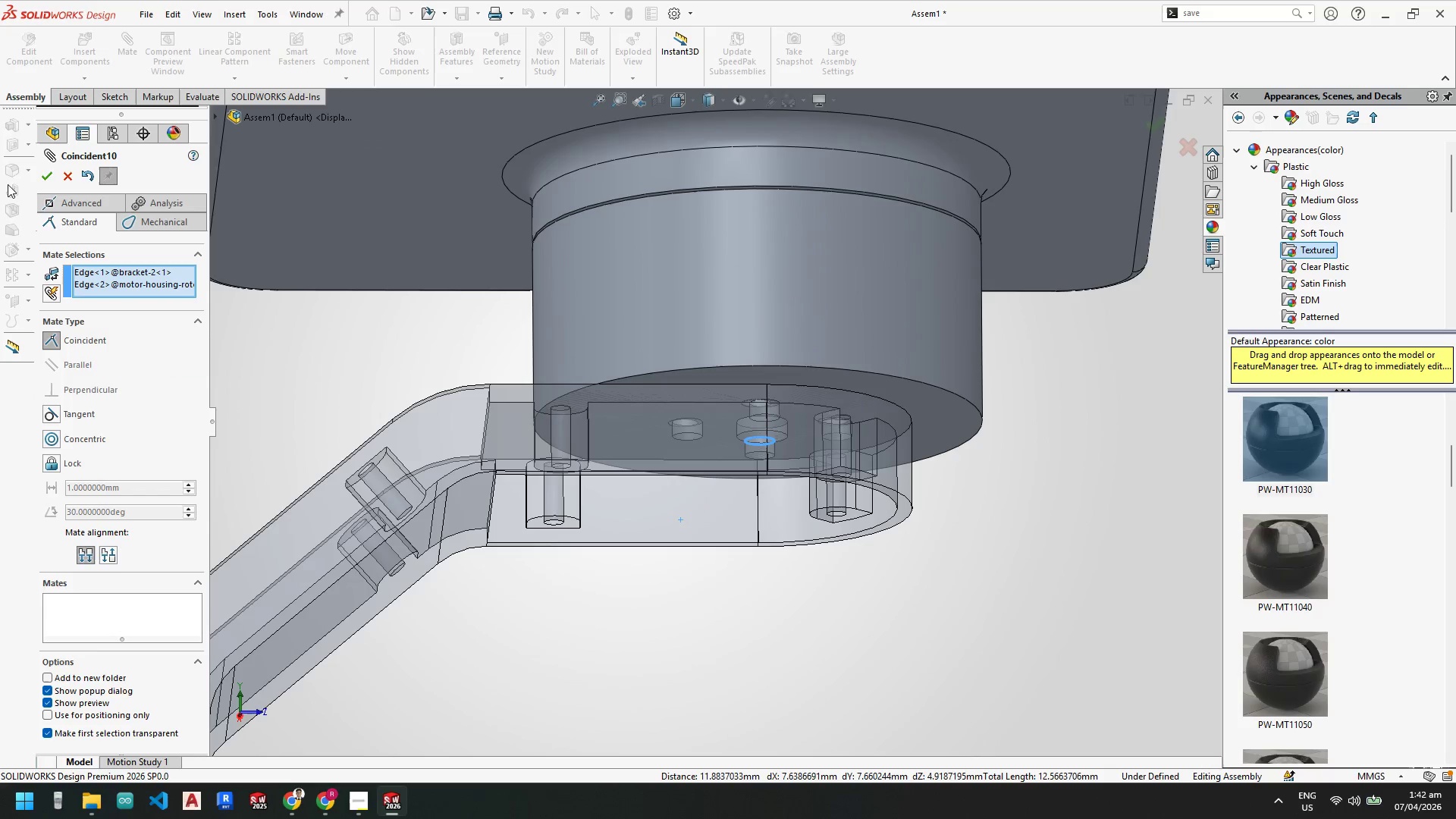 
left_click([40, 174])
 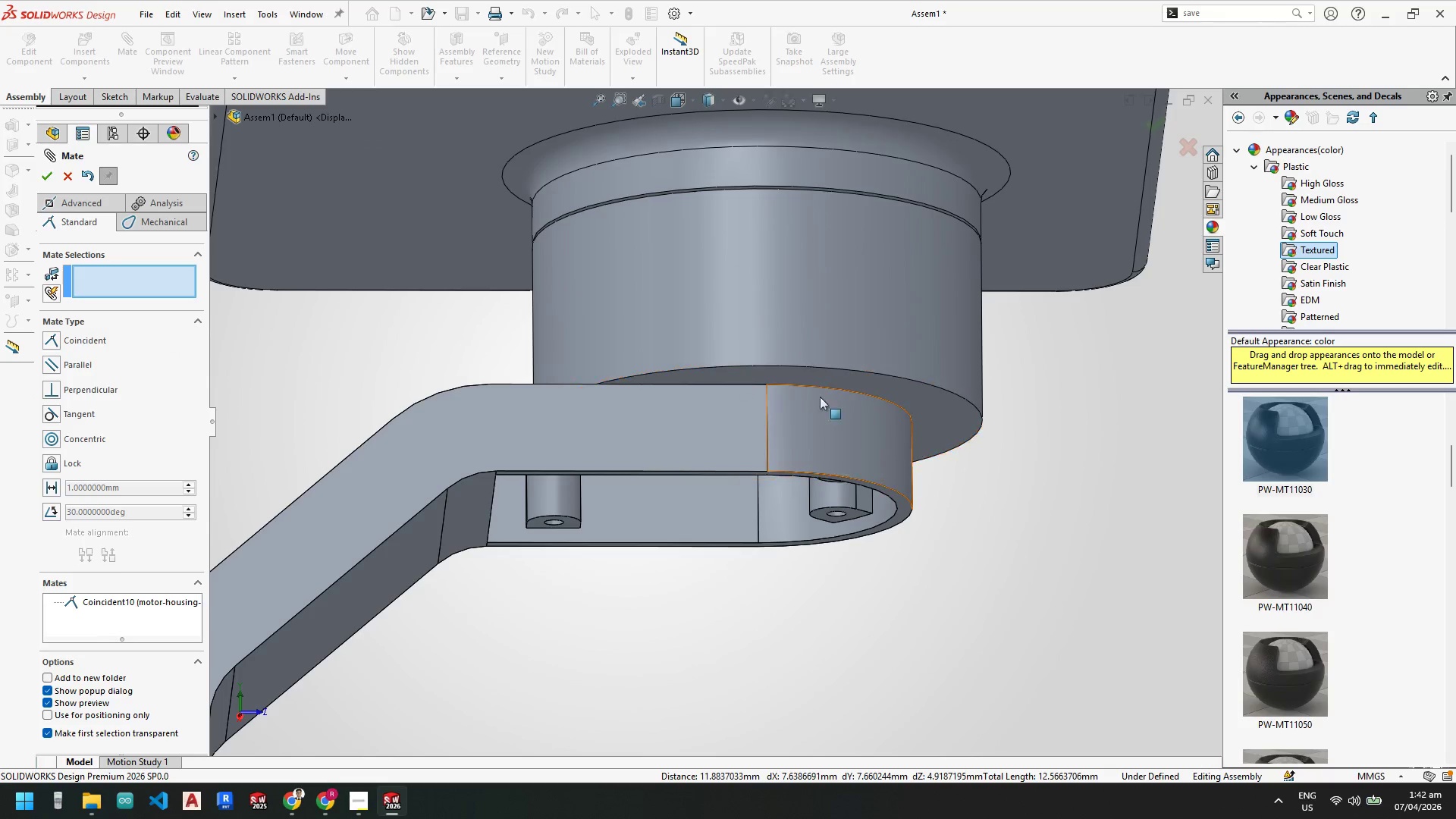 
scroll: coordinate [965, 441], scroll_direction: down, amount: 6.0
 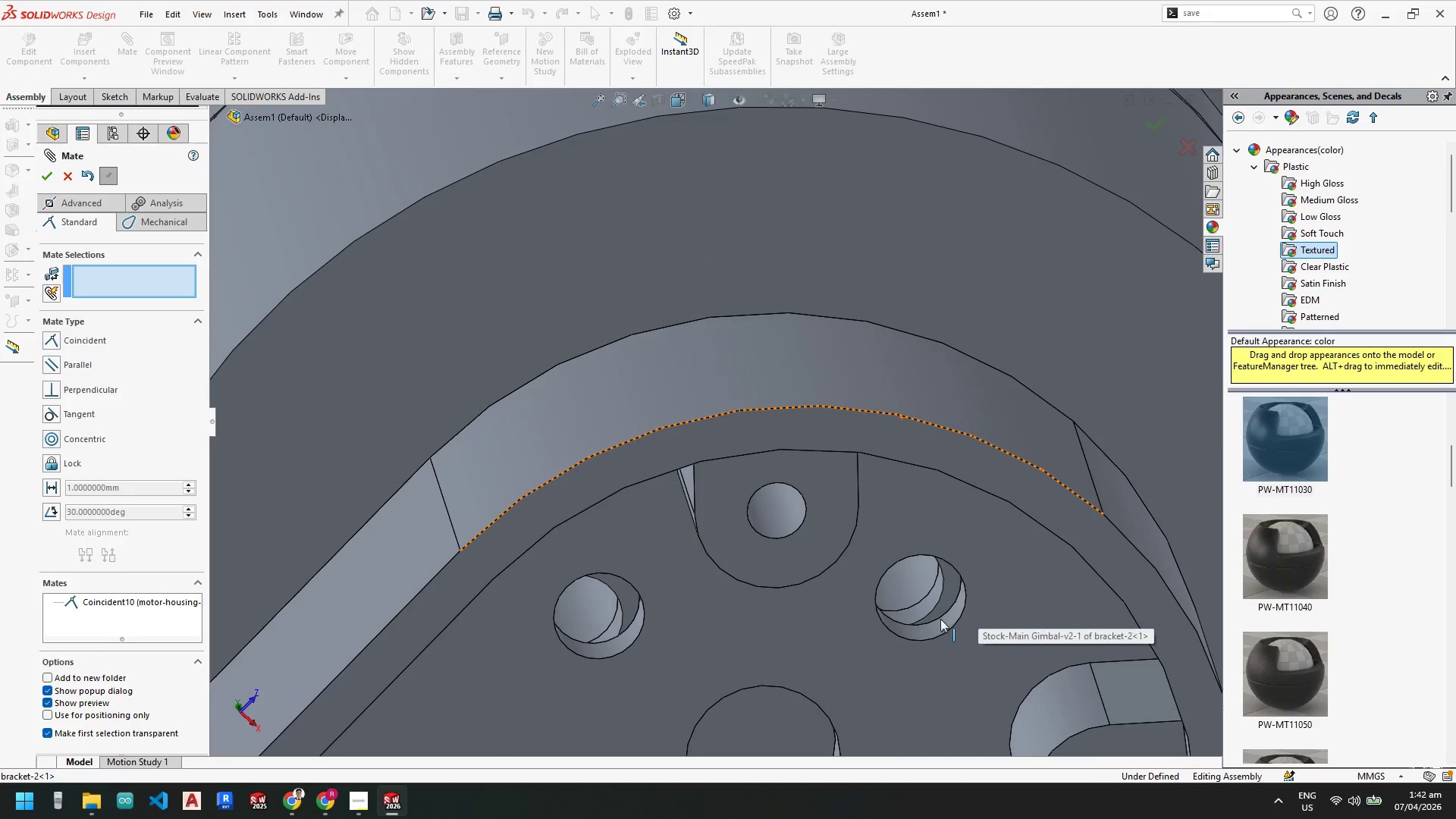 
scroll: coordinate [749, 642], scroll_direction: up, amount: 3.0
 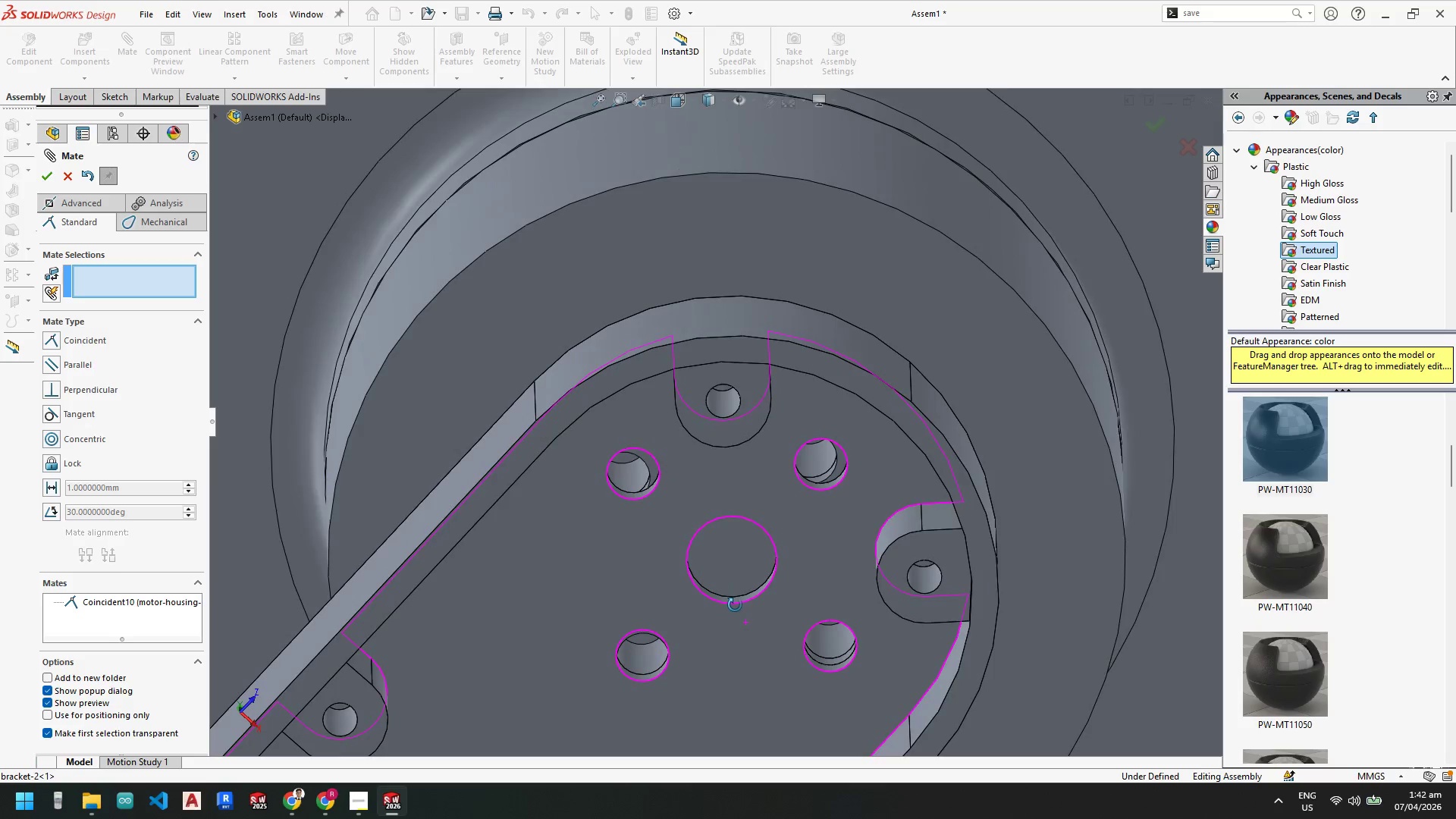 
left_click([134, 607])
 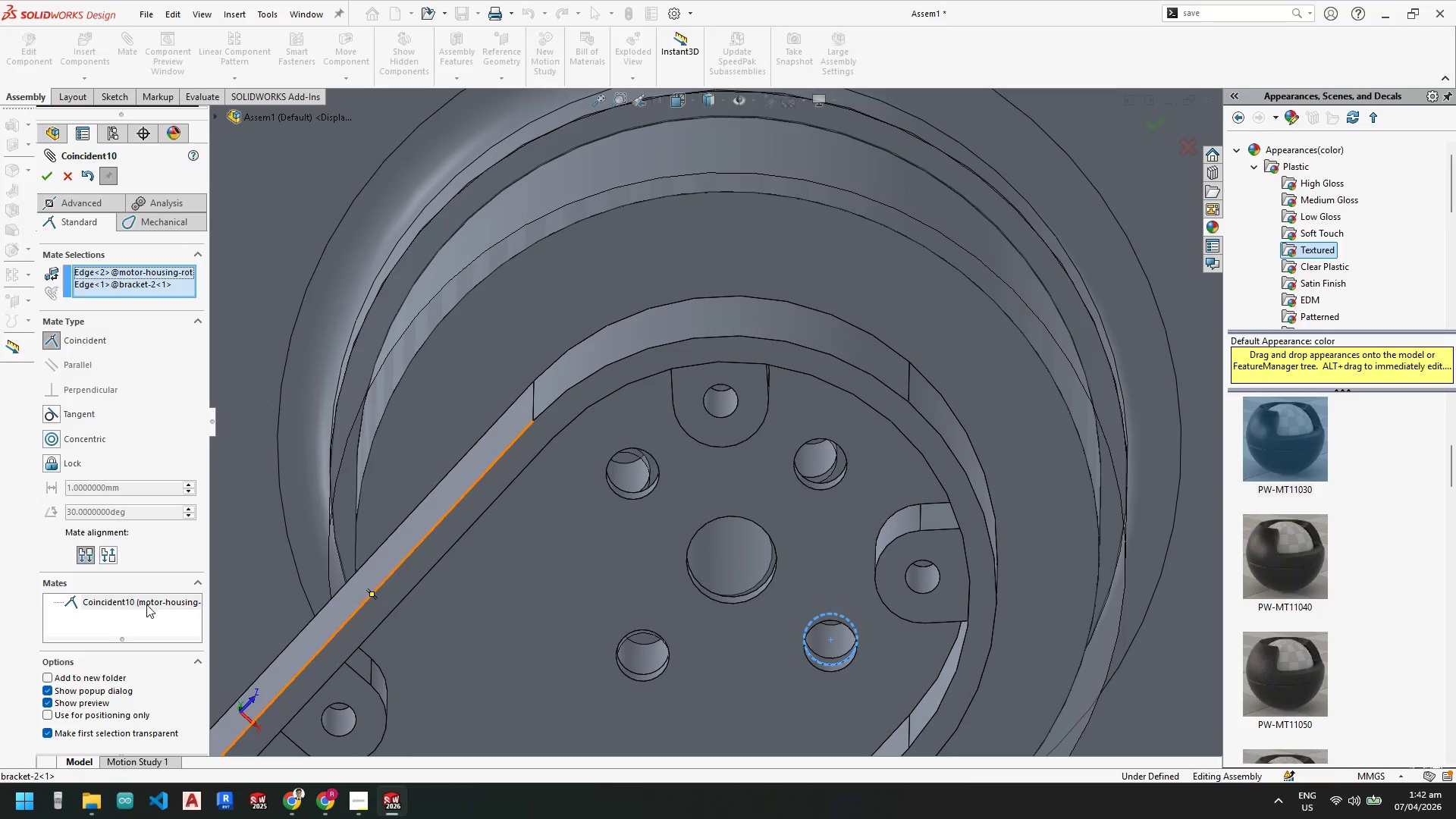 
scroll: coordinate [736, 662], scroll_direction: down, amount: 1.0
 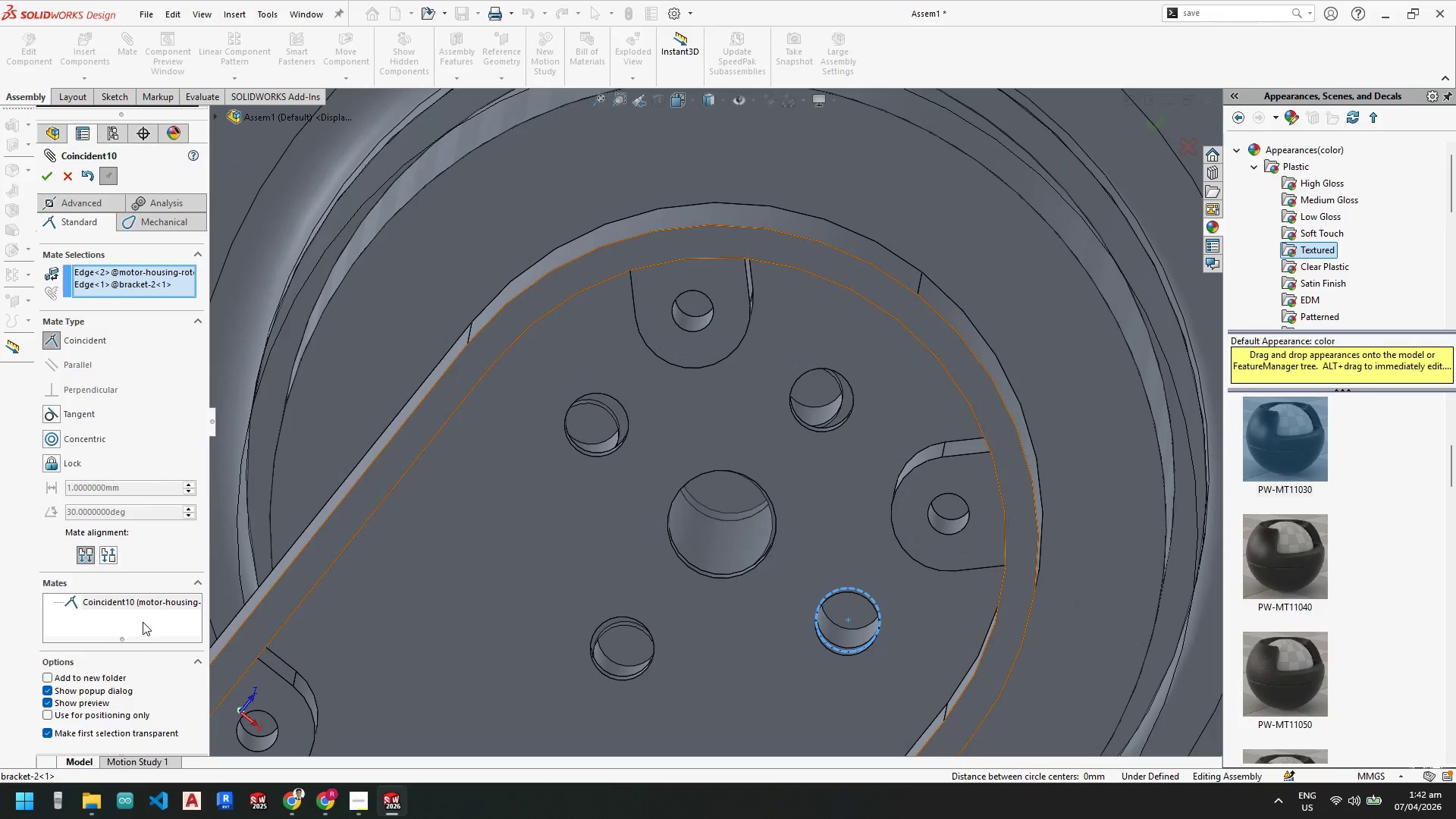 
left_click([147, 601])
 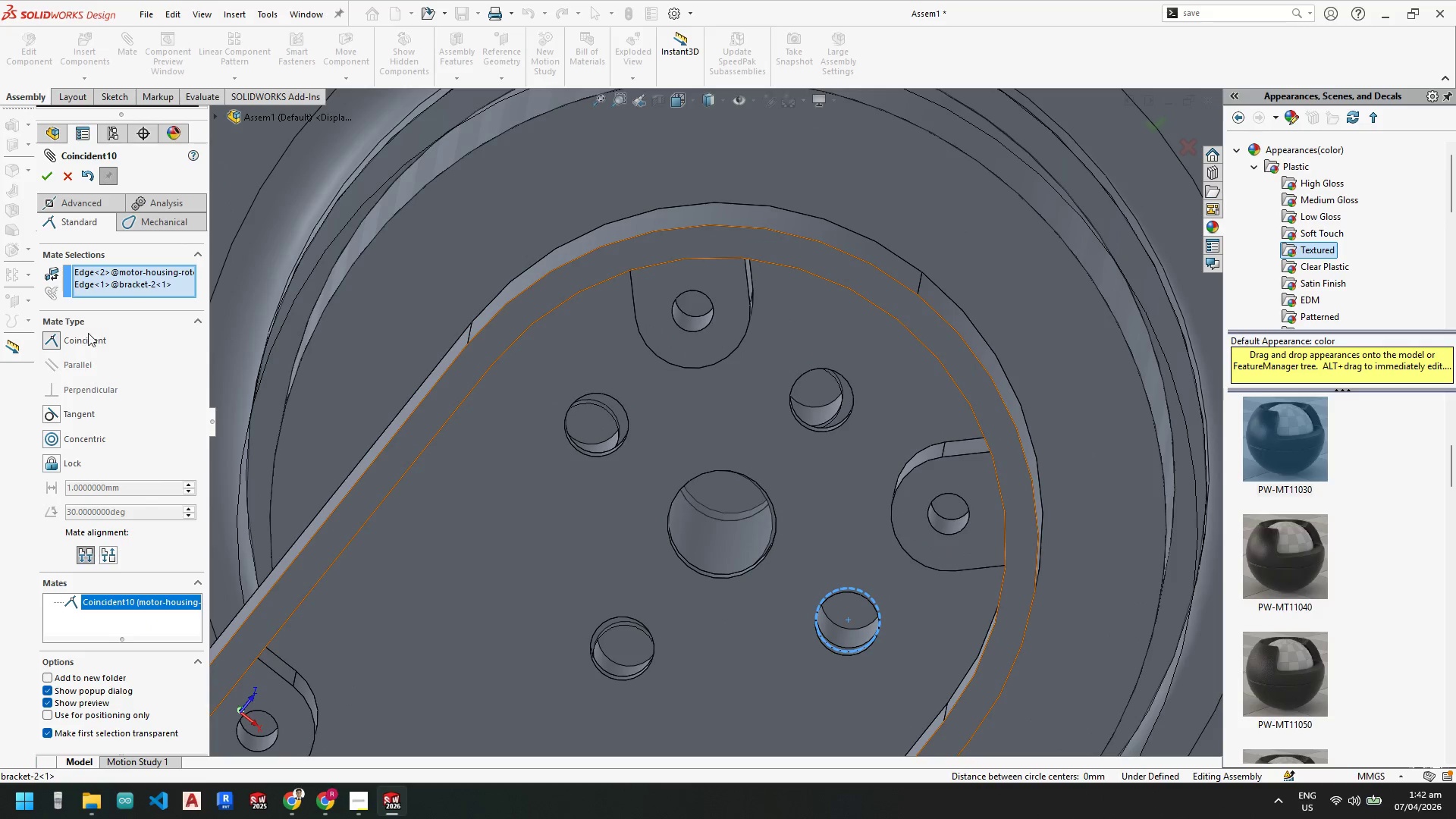 
left_click([182, 344])
 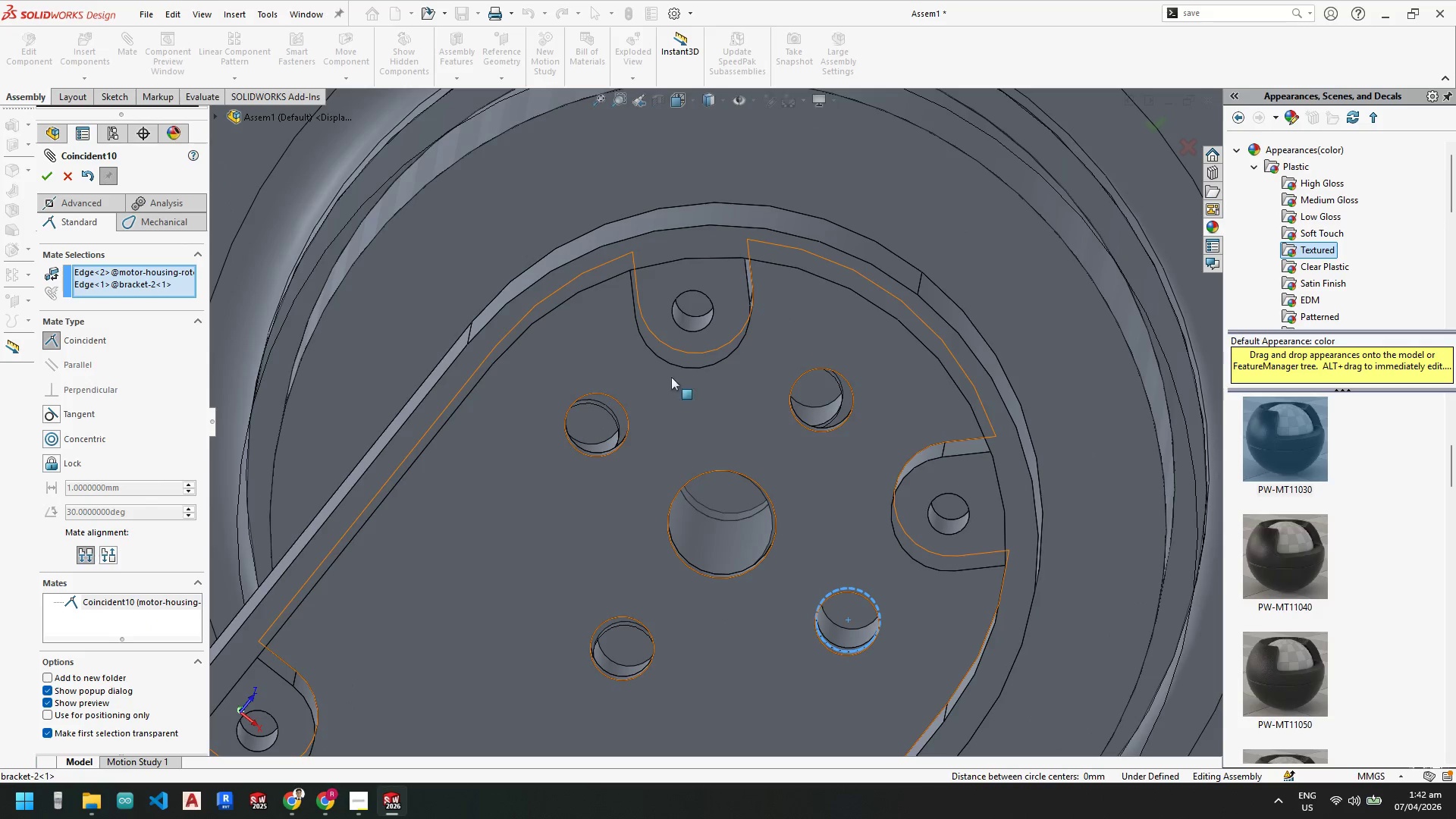 
scroll: coordinate [613, 425], scroll_direction: down, amount: 4.0
 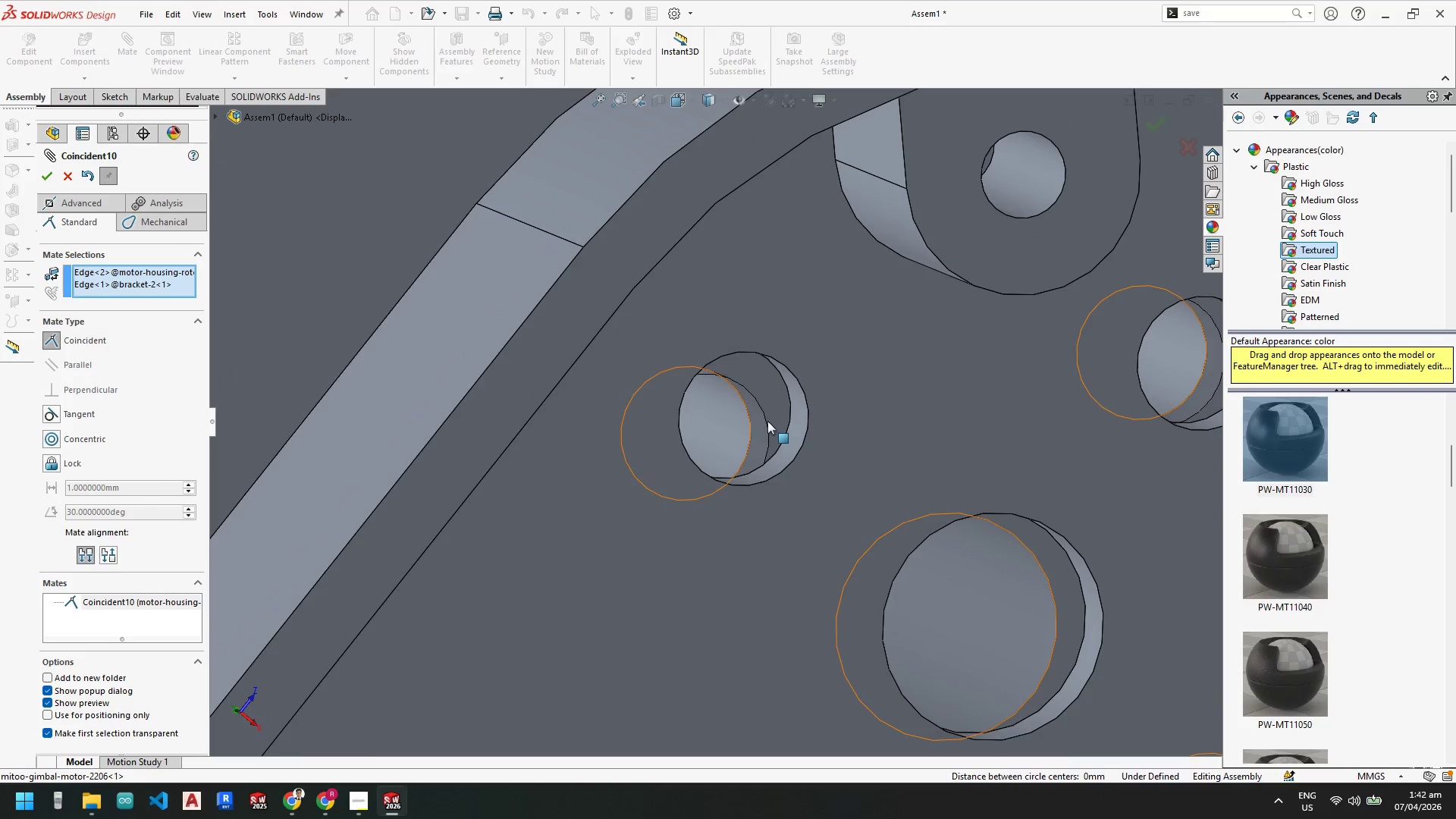 
left_click([765, 423])
 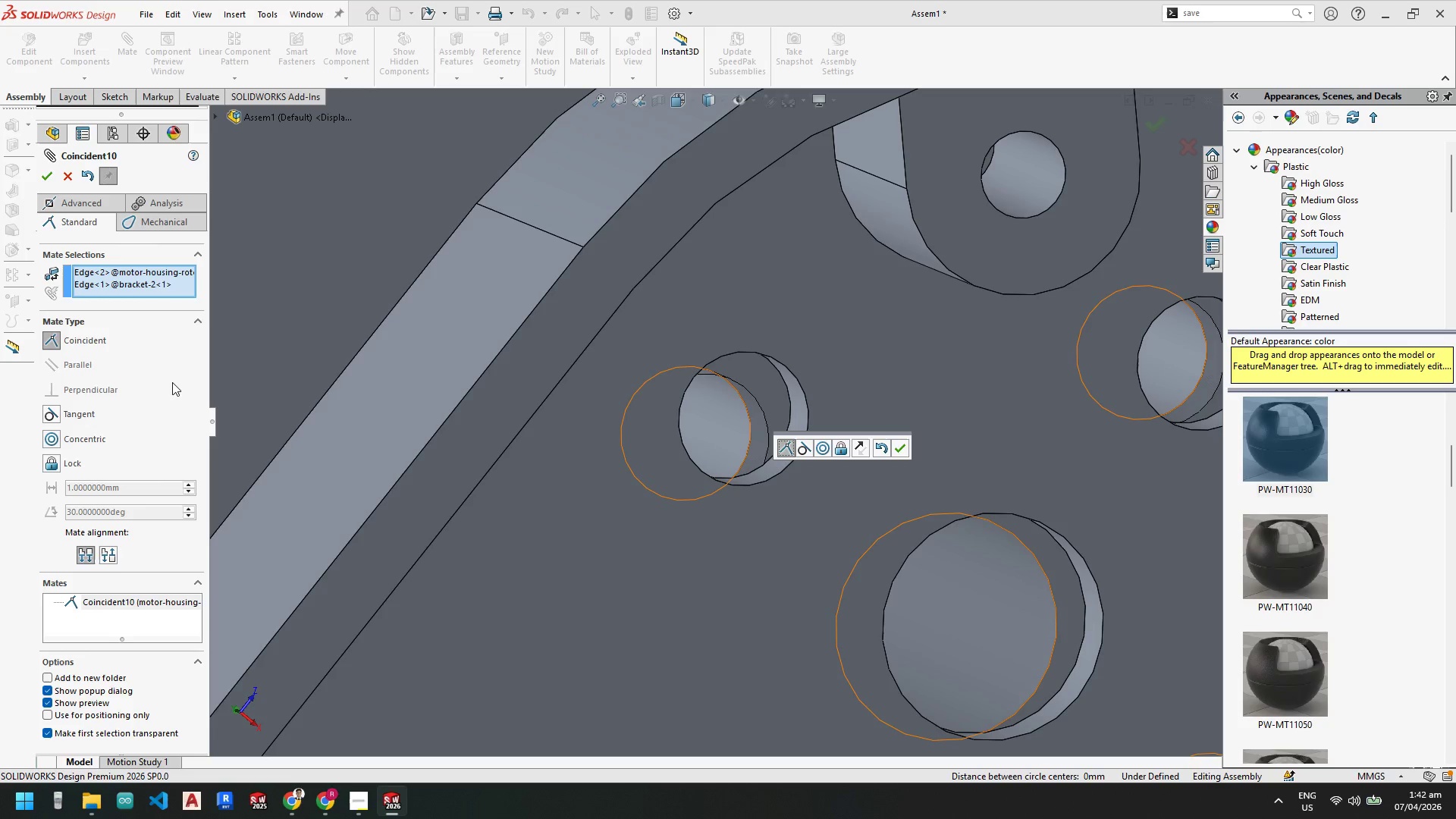 
right_click([133, 283])
 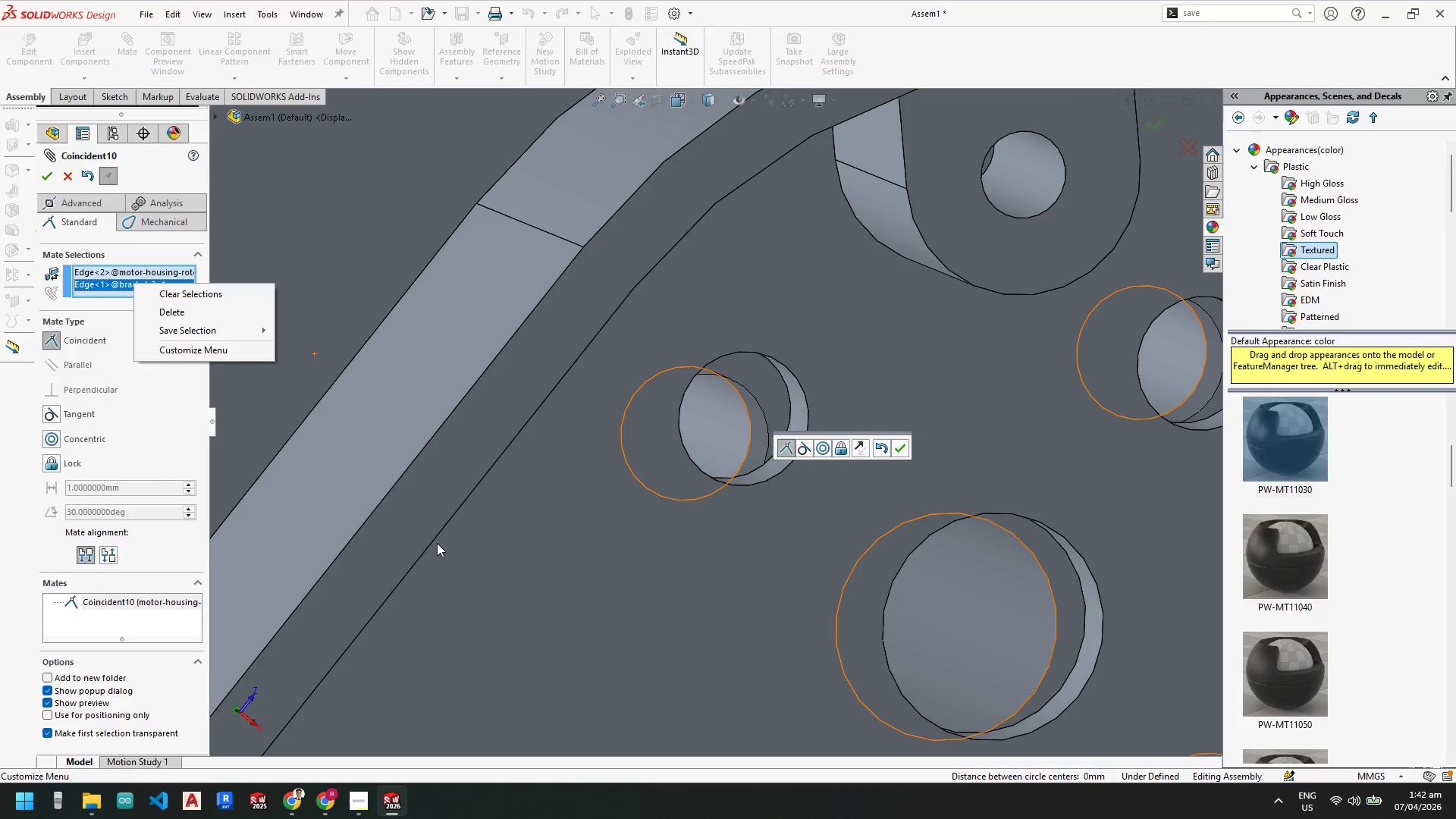 
key(Escape)
 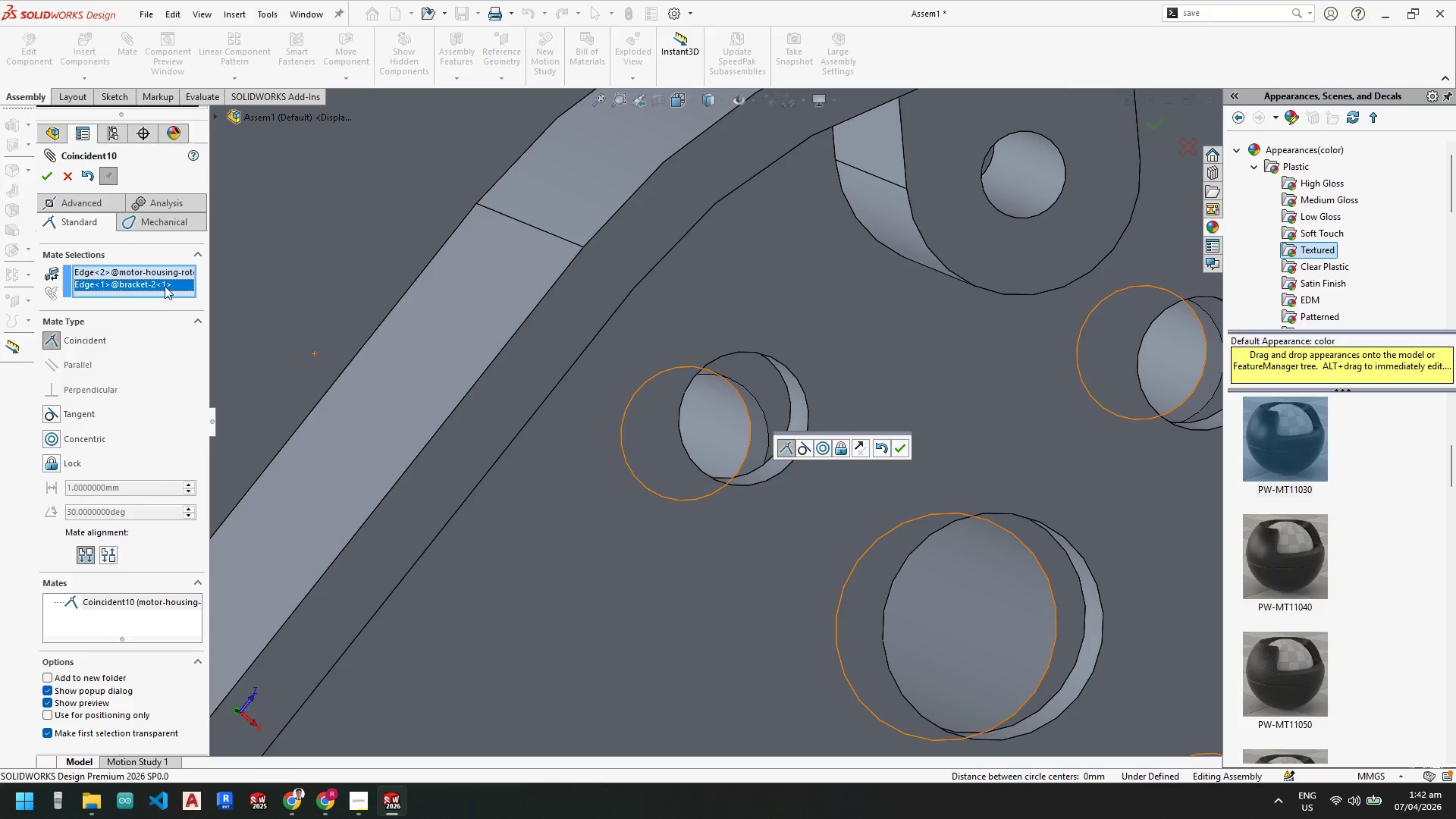 
scroll: coordinate [800, 512], scroll_direction: up, amount: 13.0
 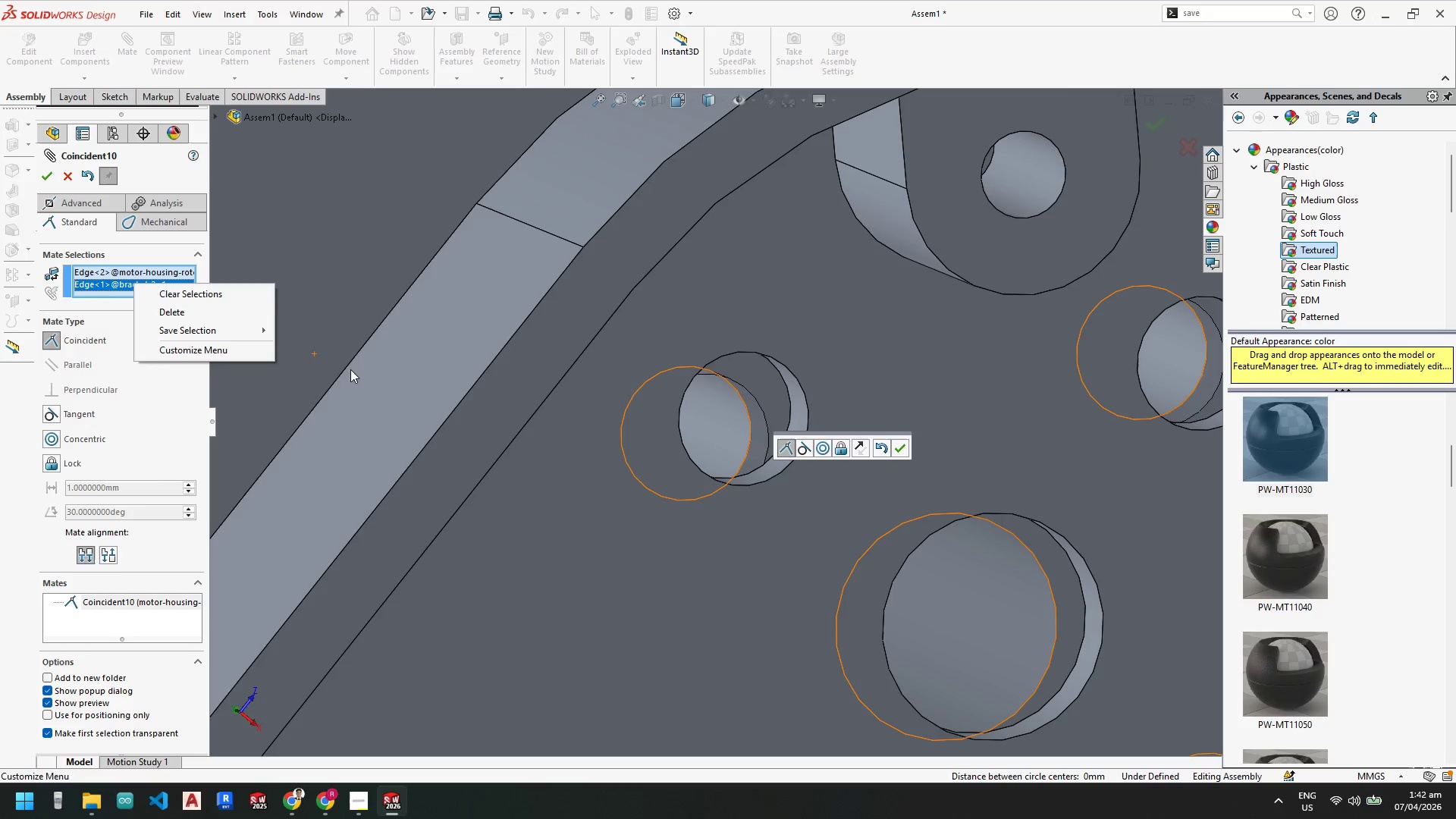 
right_click([163, 285])
 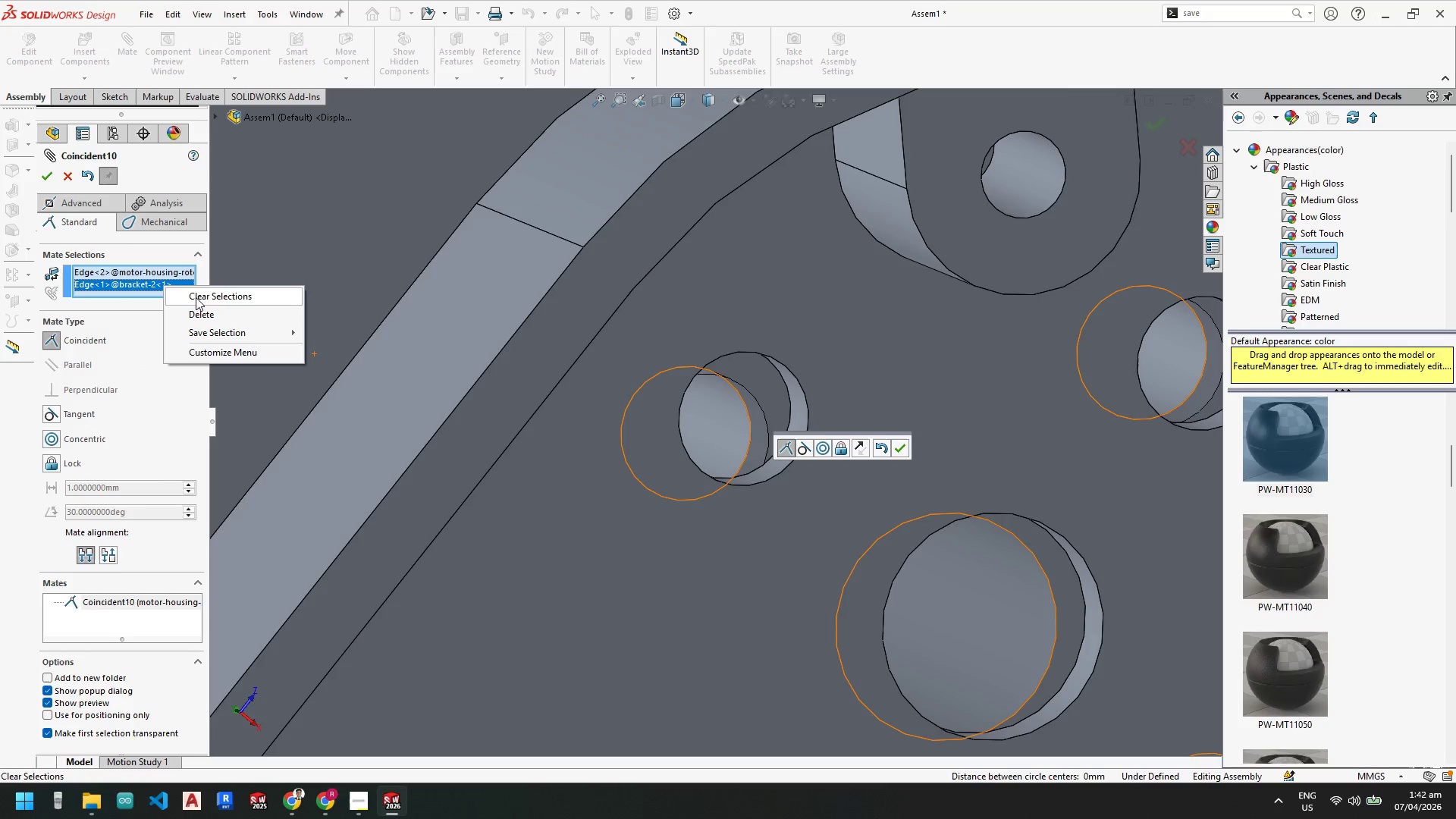 
left_click([196, 299])
 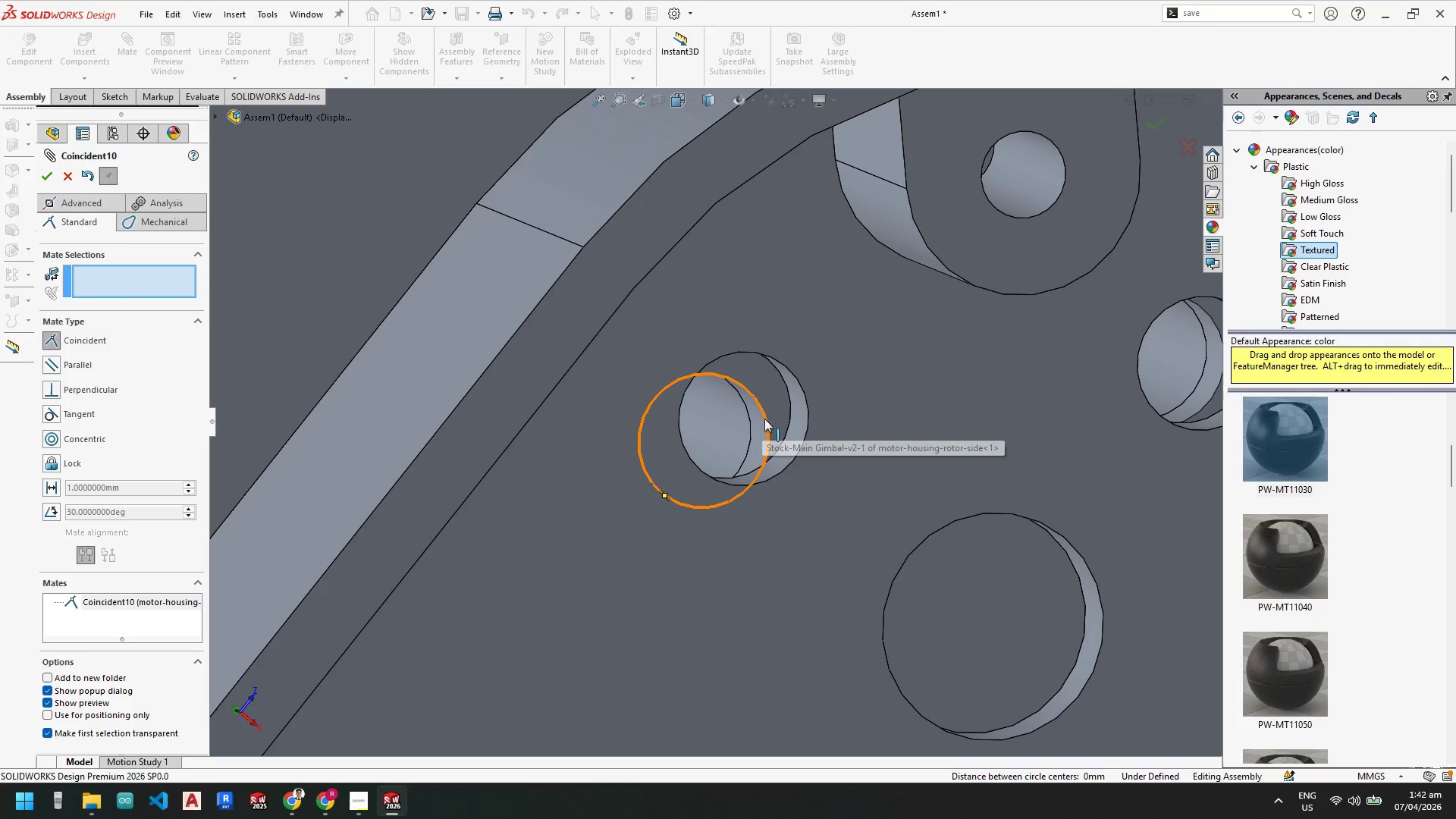 
left_click([766, 420])
 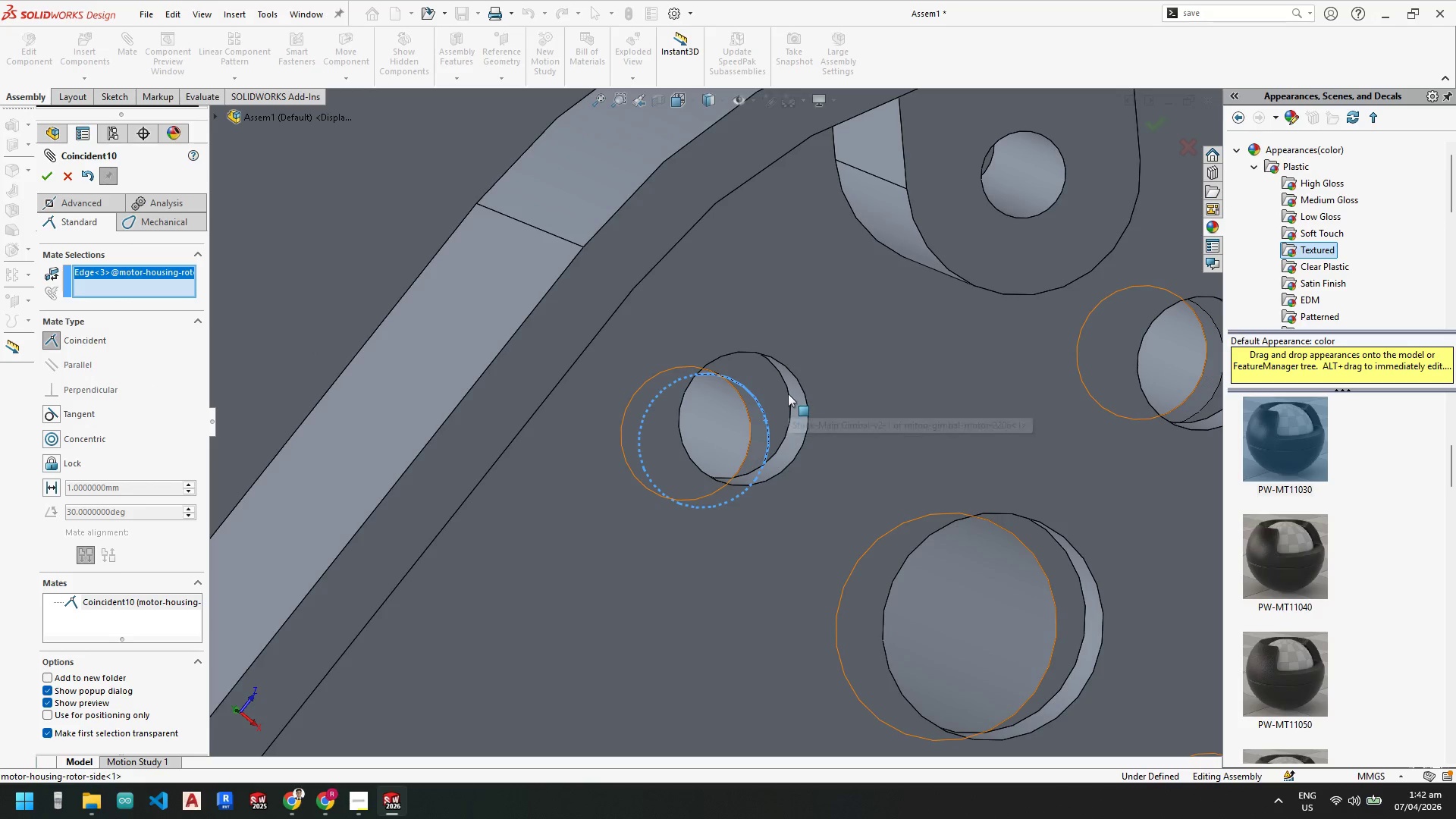 
left_click([789, 392])
 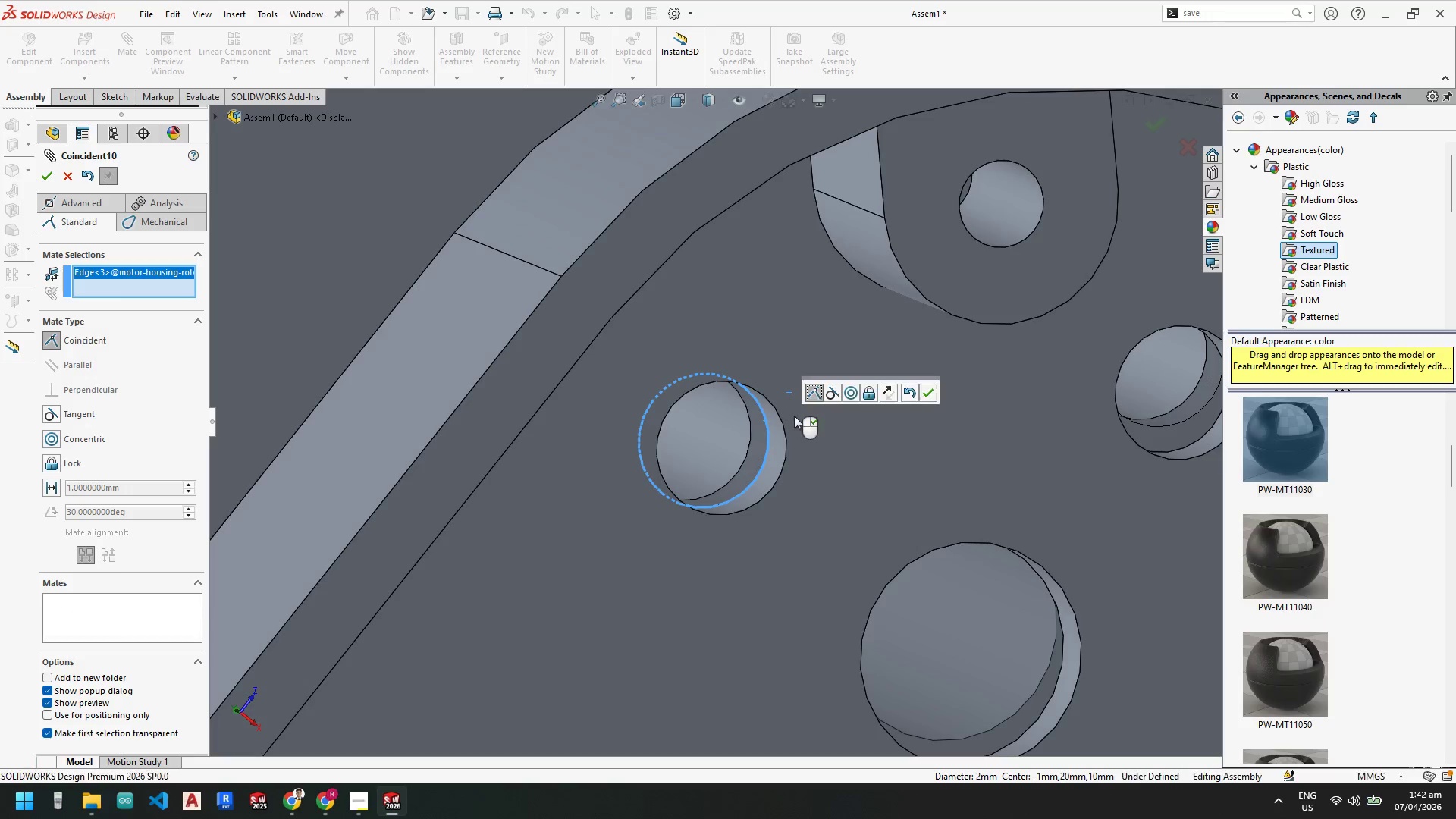 
scroll: coordinate [873, 552], scroll_direction: up, amount: 6.0
 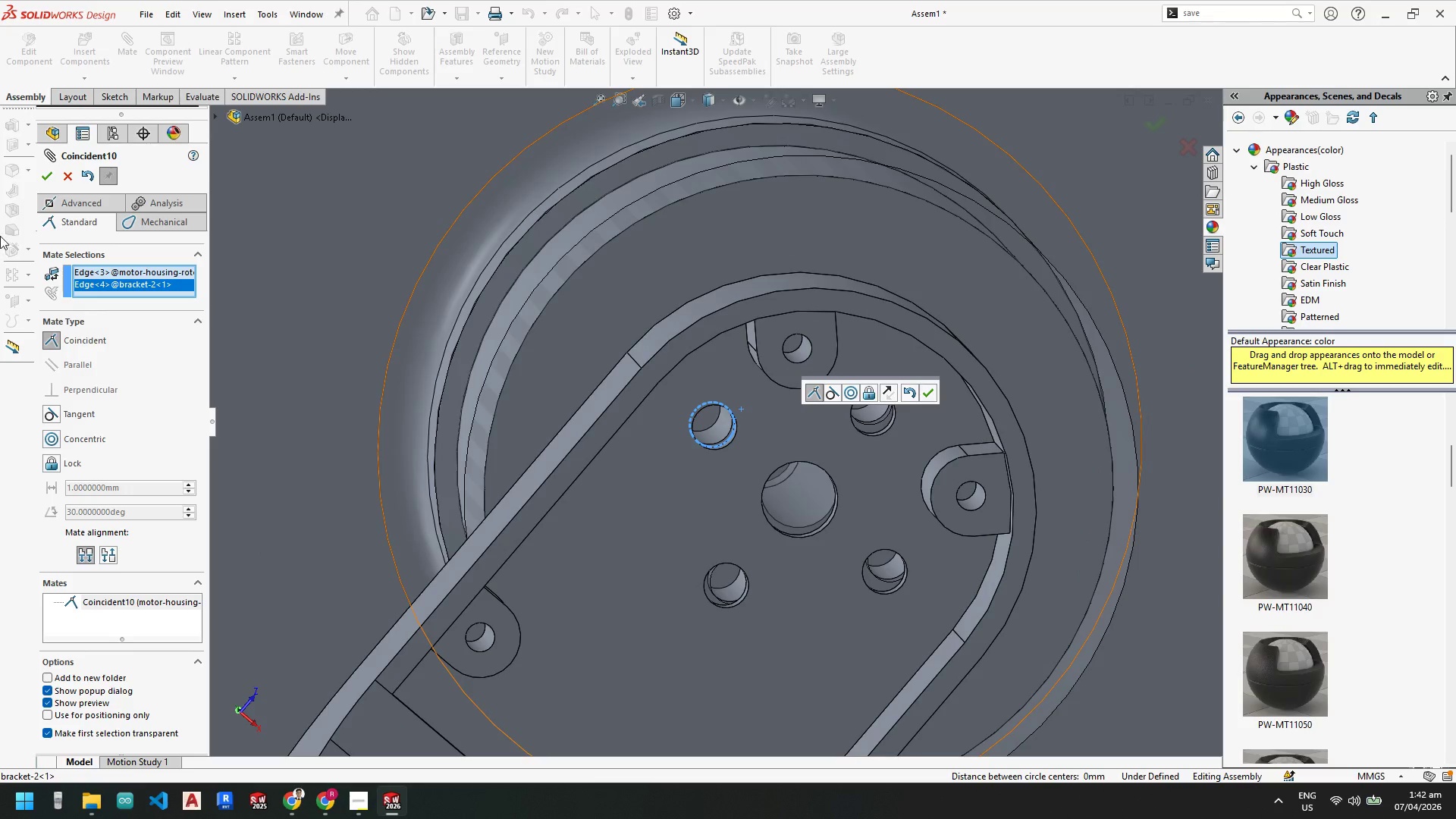 
left_click([44, 173])
 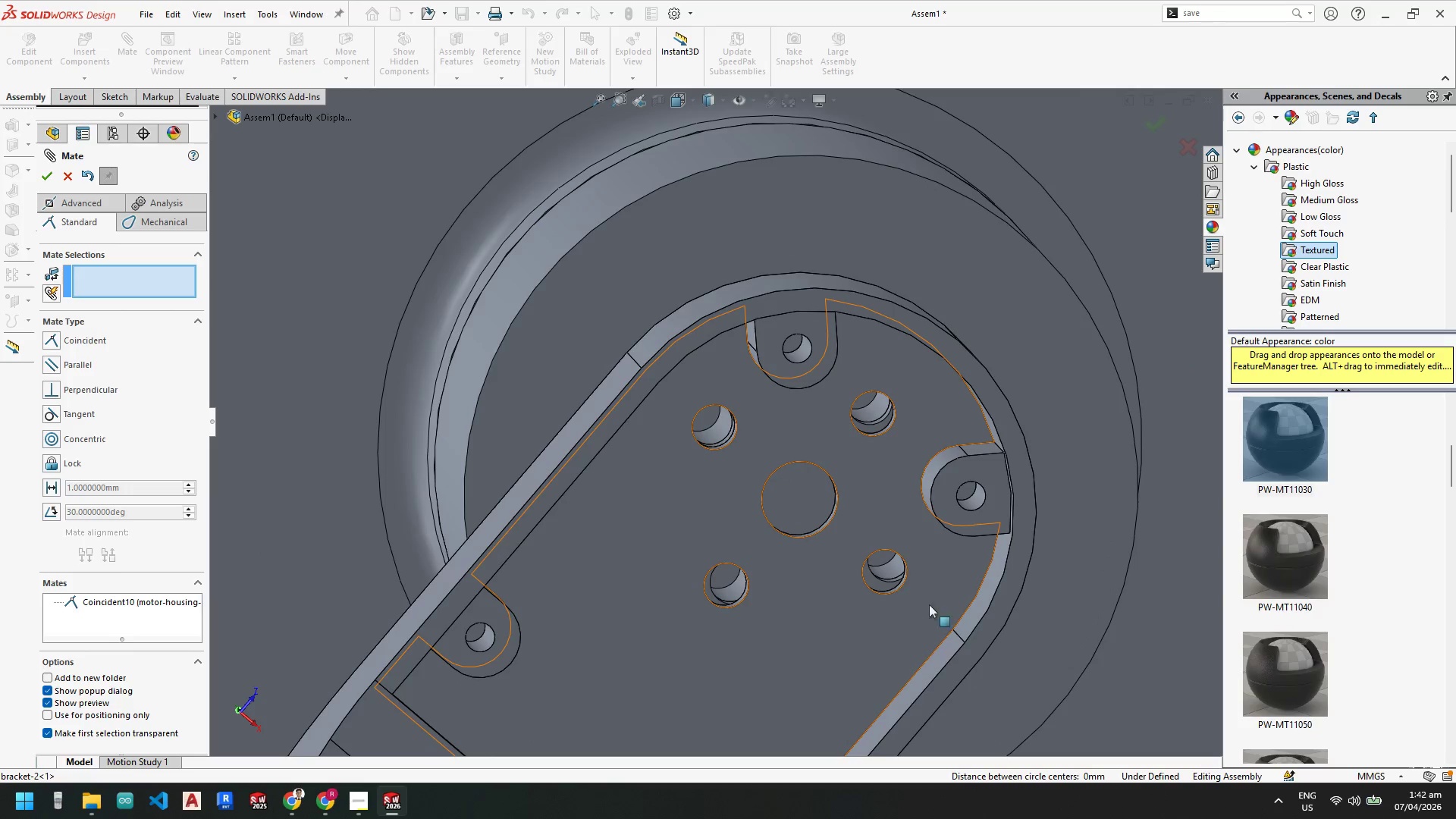 
scroll: coordinate [818, 518], scroll_direction: down, amount: 6.0
 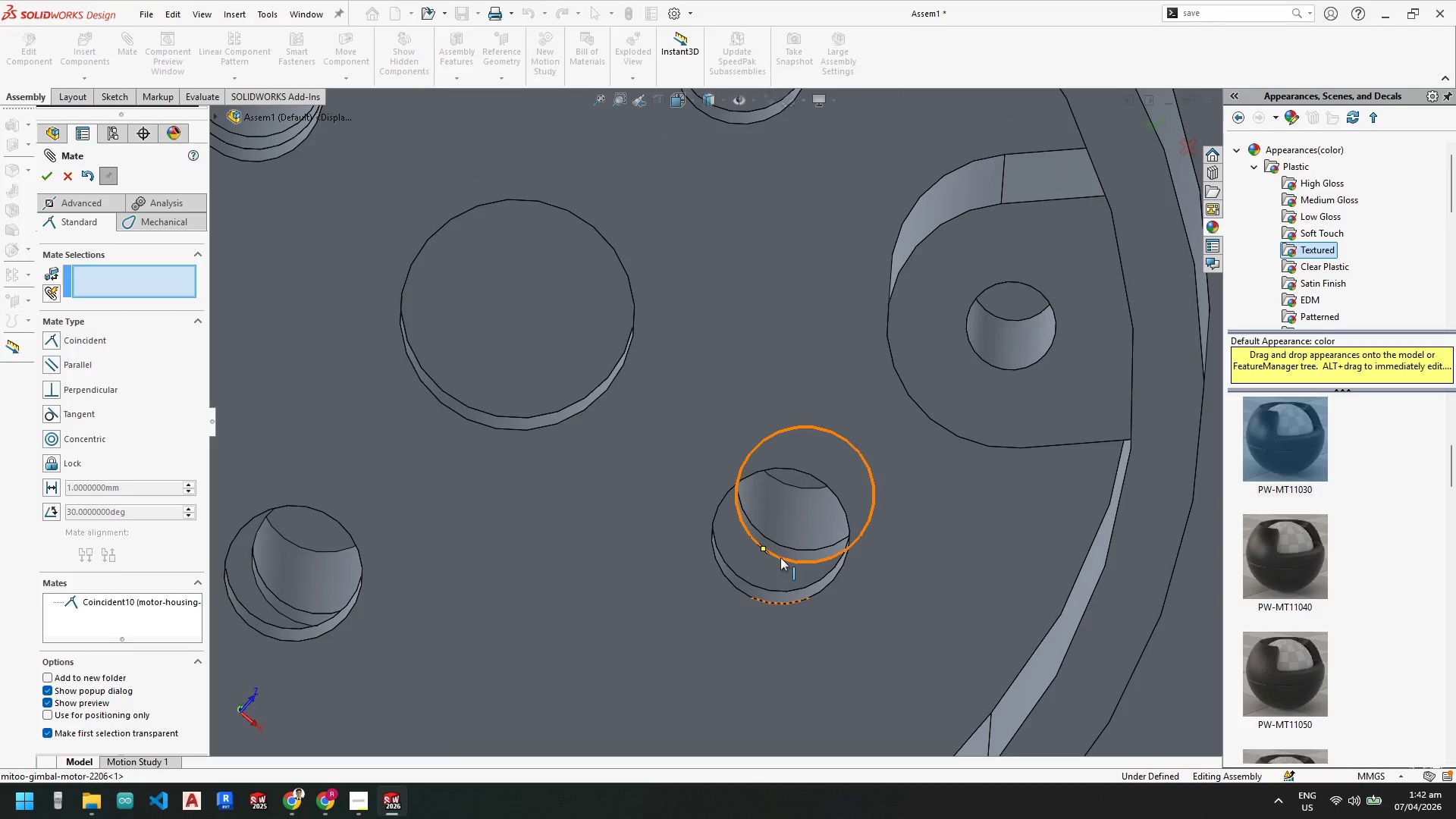 
left_click([782, 558])
 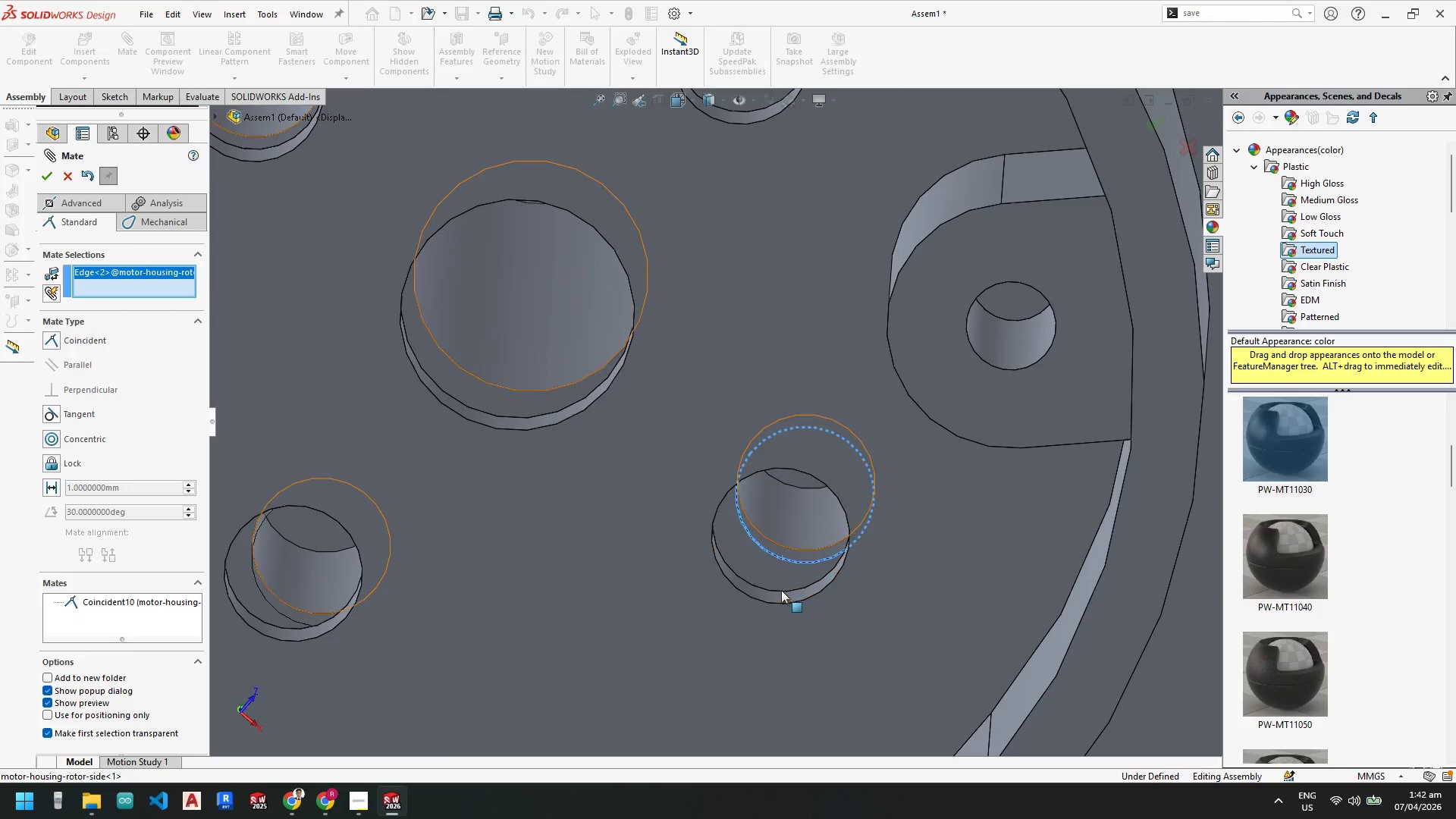 
scroll: coordinate [758, 581], scroll_direction: down, amount: 5.0
 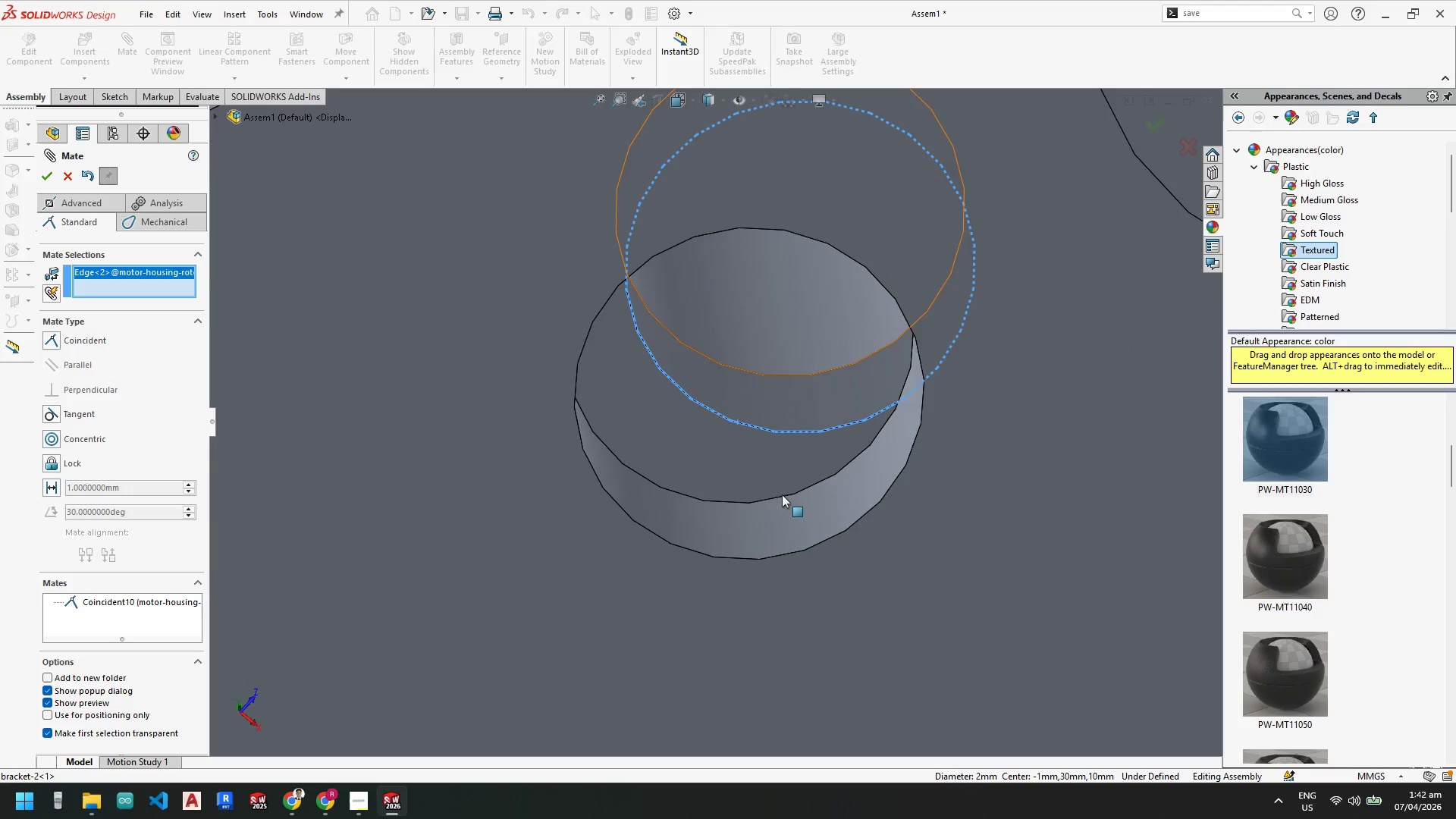 
left_click([783, 497])
 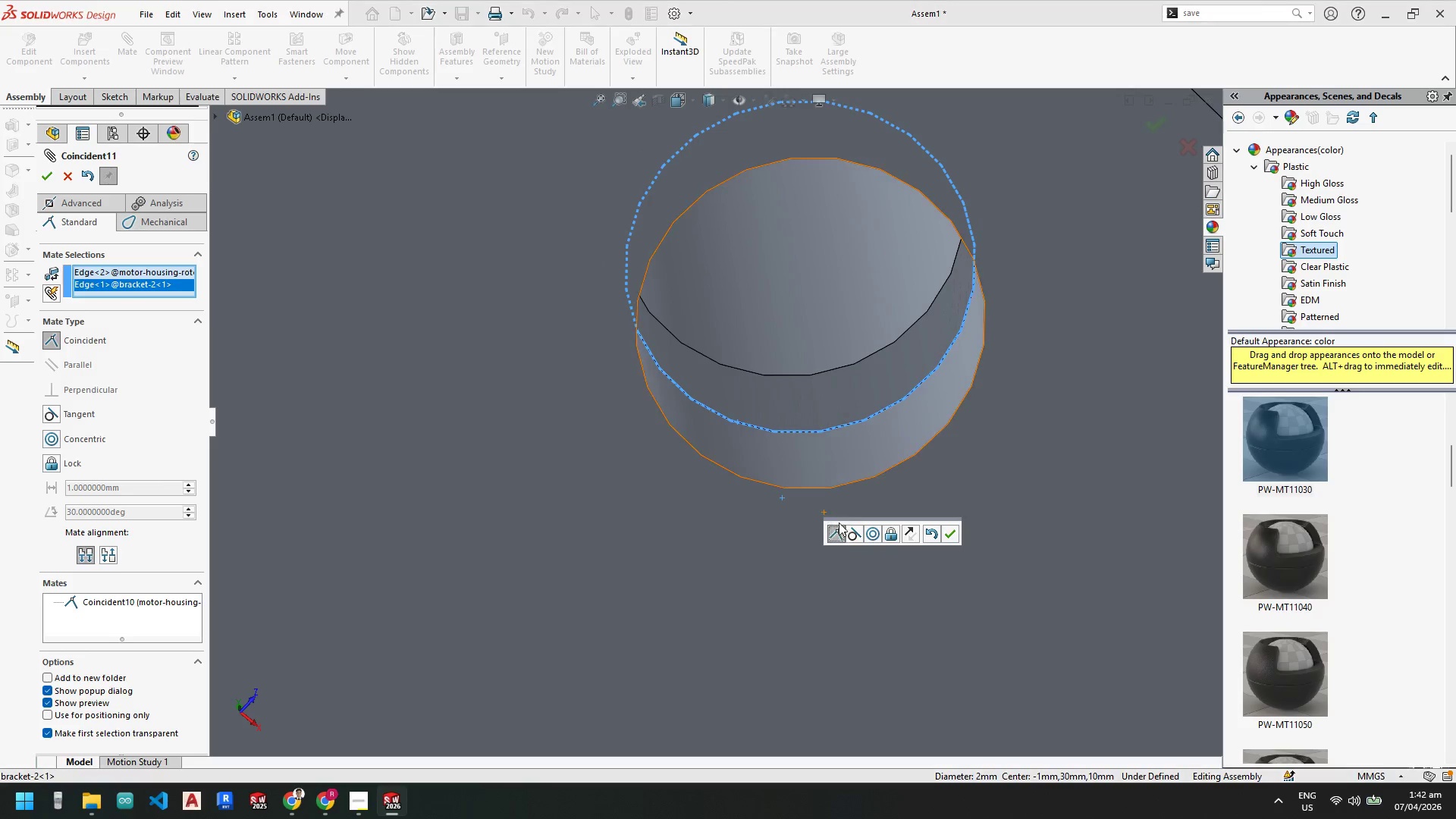 
scroll: coordinate [583, 315], scroll_direction: up, amount: 7.0
 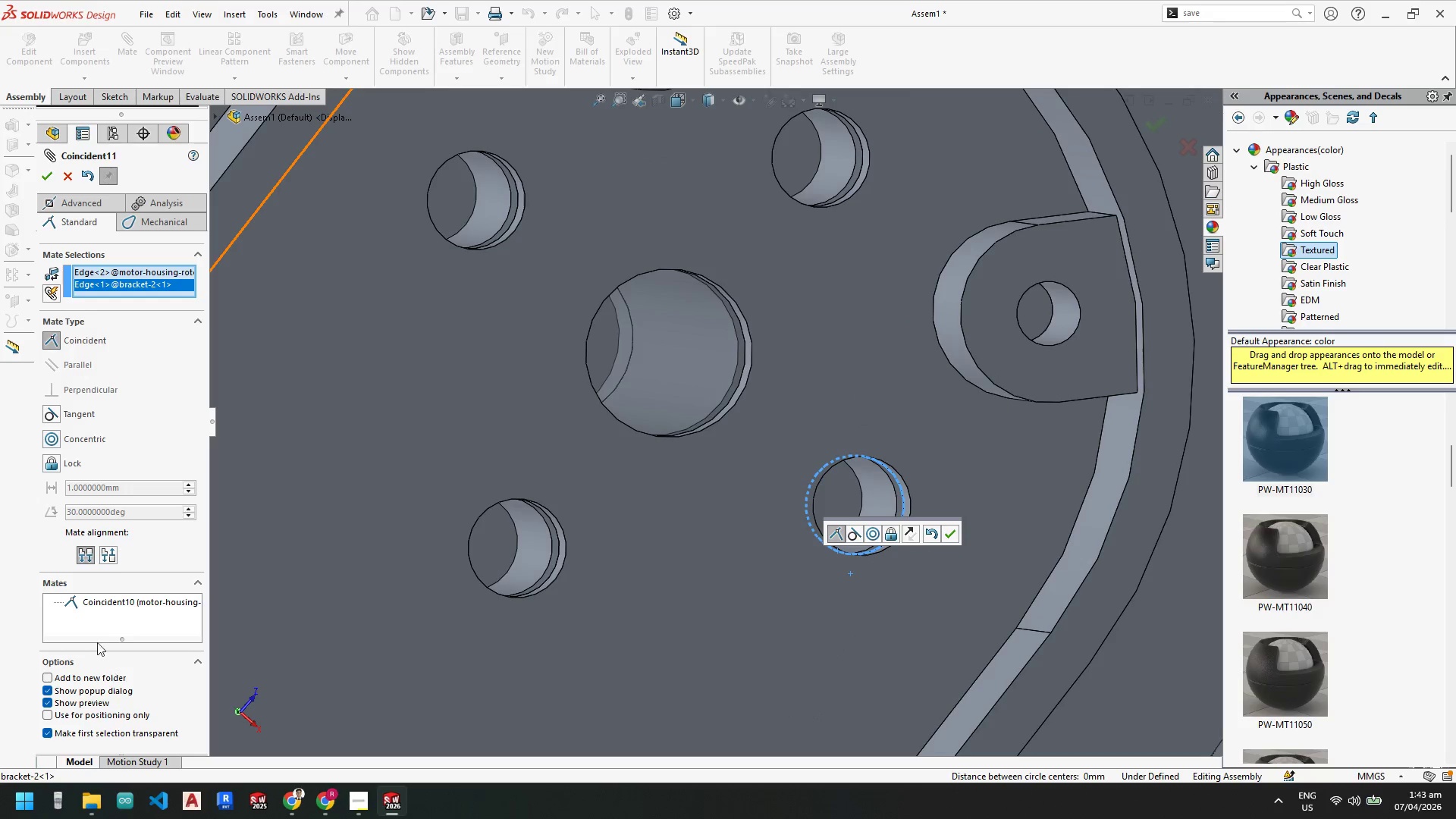 
left_click([46, 179])
 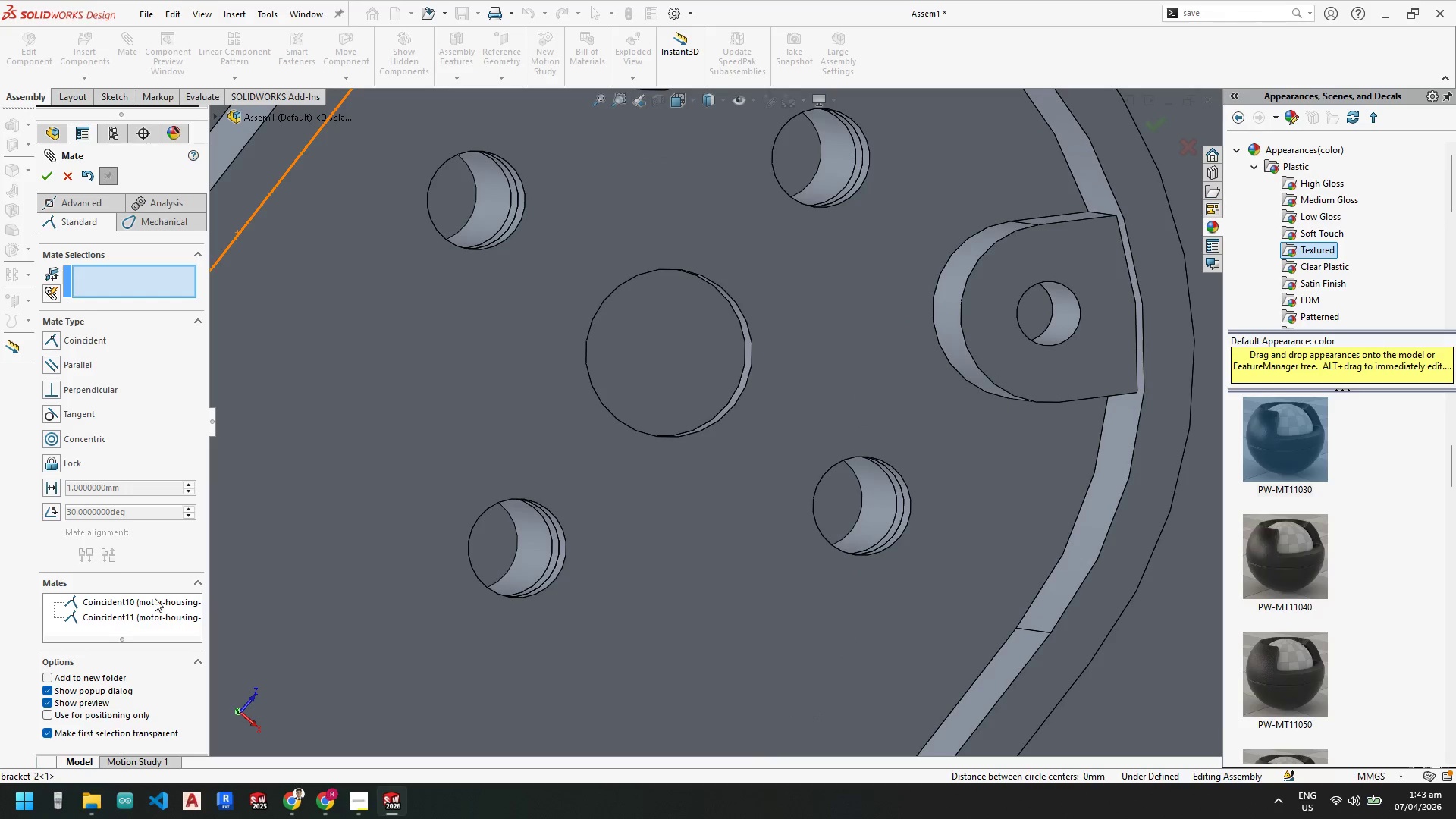 
scroll: coordinate [758, 464], scroll_direction: up, amount: 3.0
 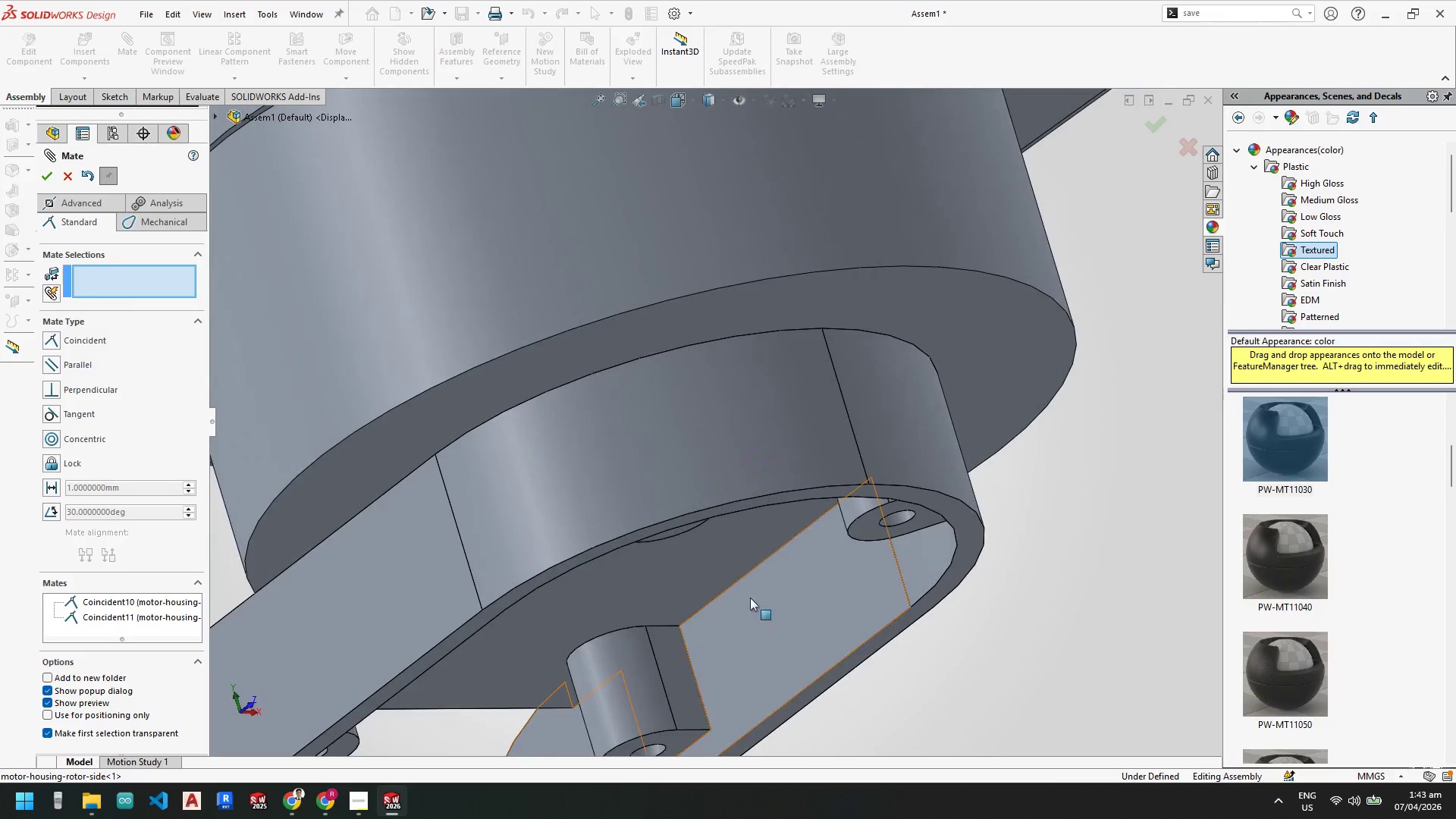 
left_click_drag(start_coordinate=[756, 432], to_coordinate=[735, 428])
 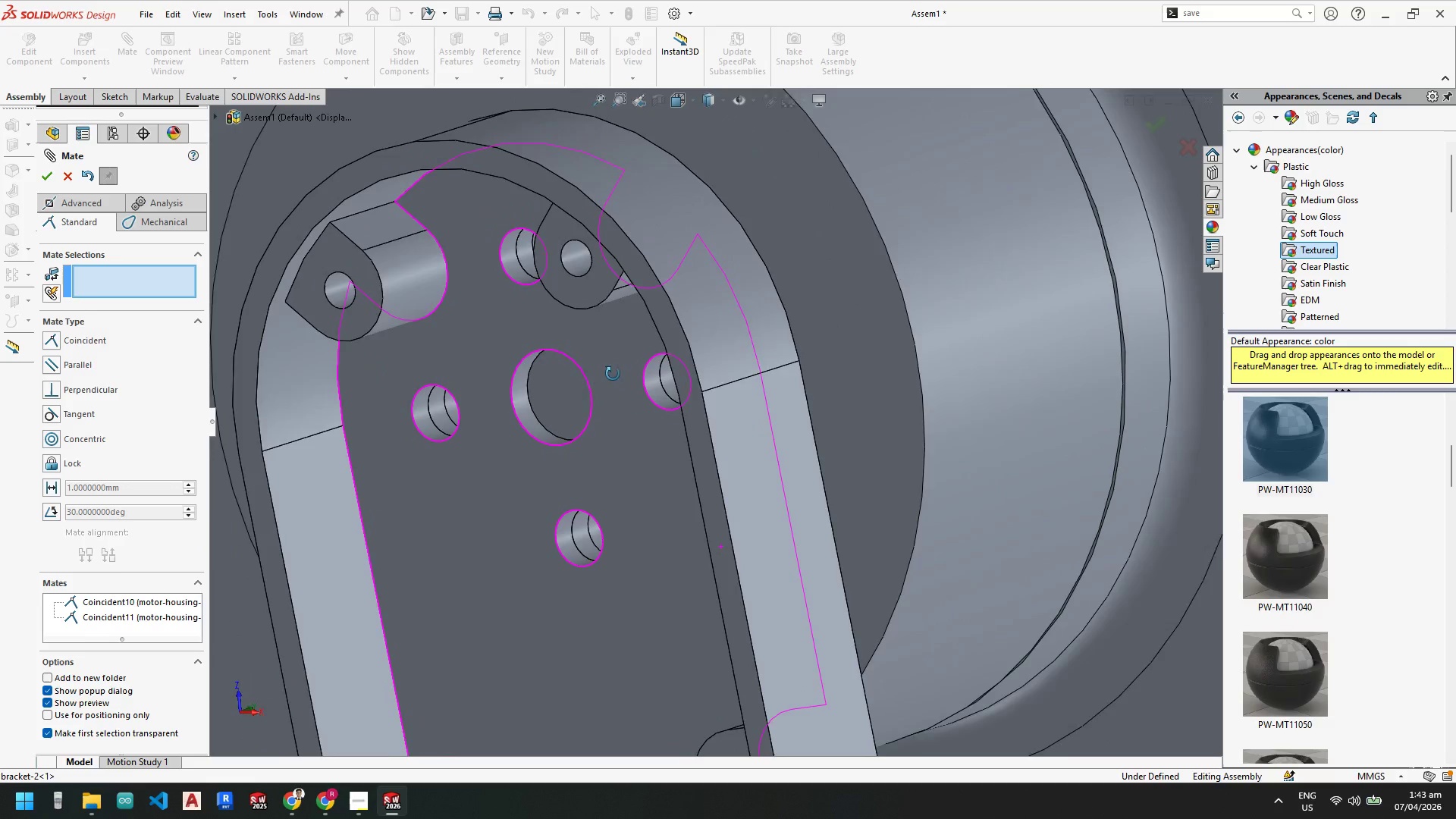 
wait(5.88)
 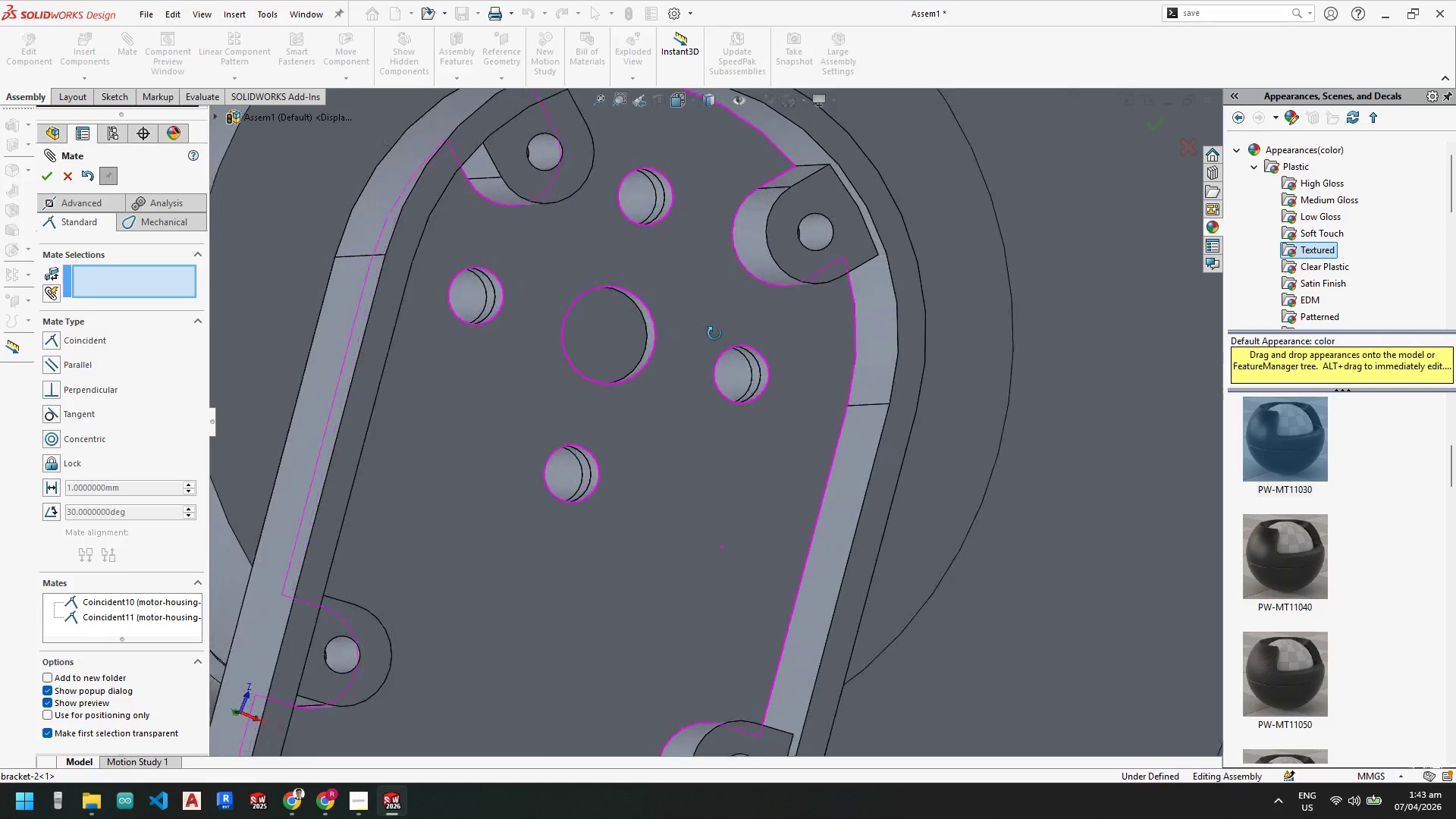 
scroll: coordinate [514, 274], scroll_direction: down, amount: 4.0
 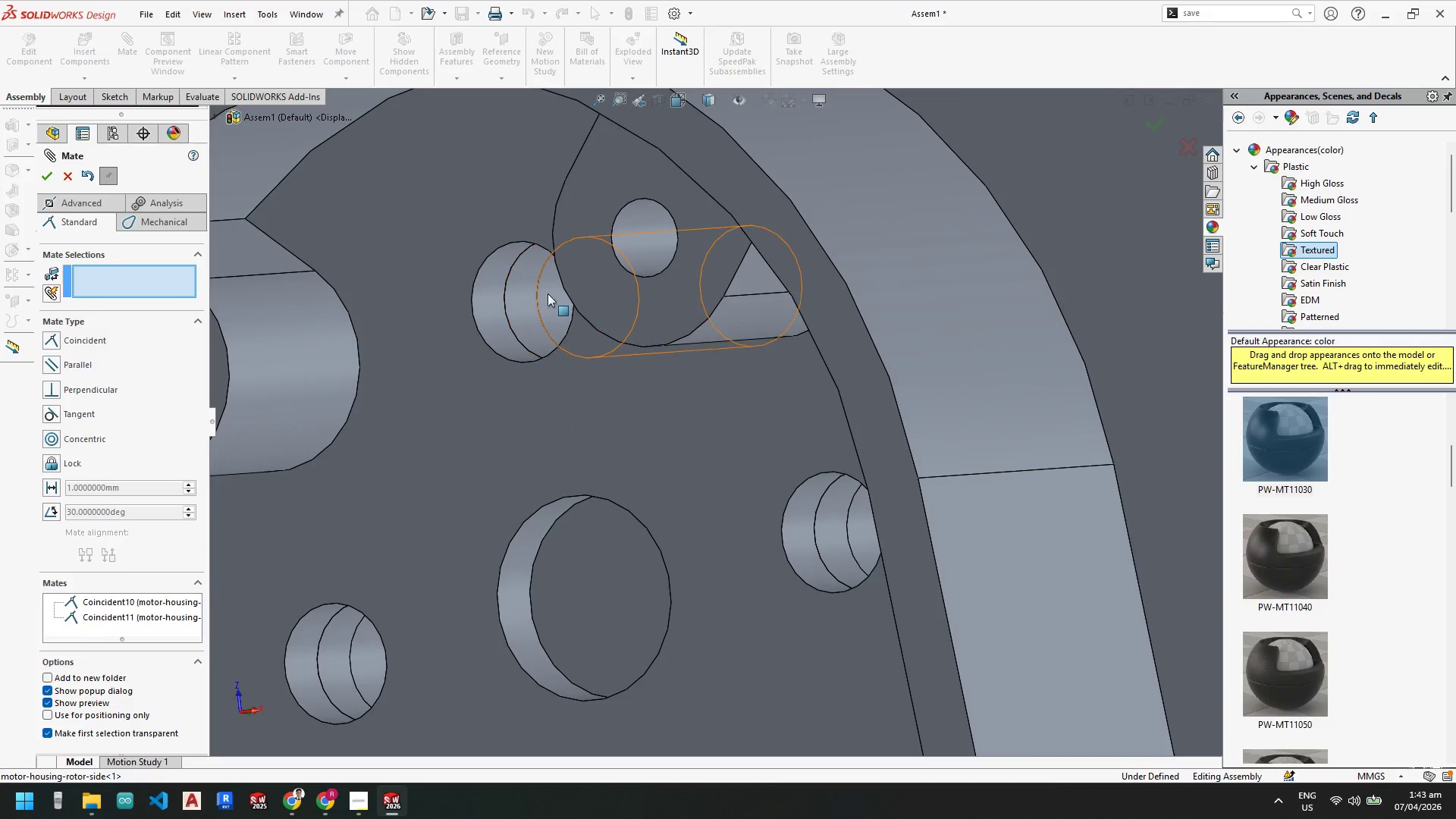 
left_click([544, 293])
 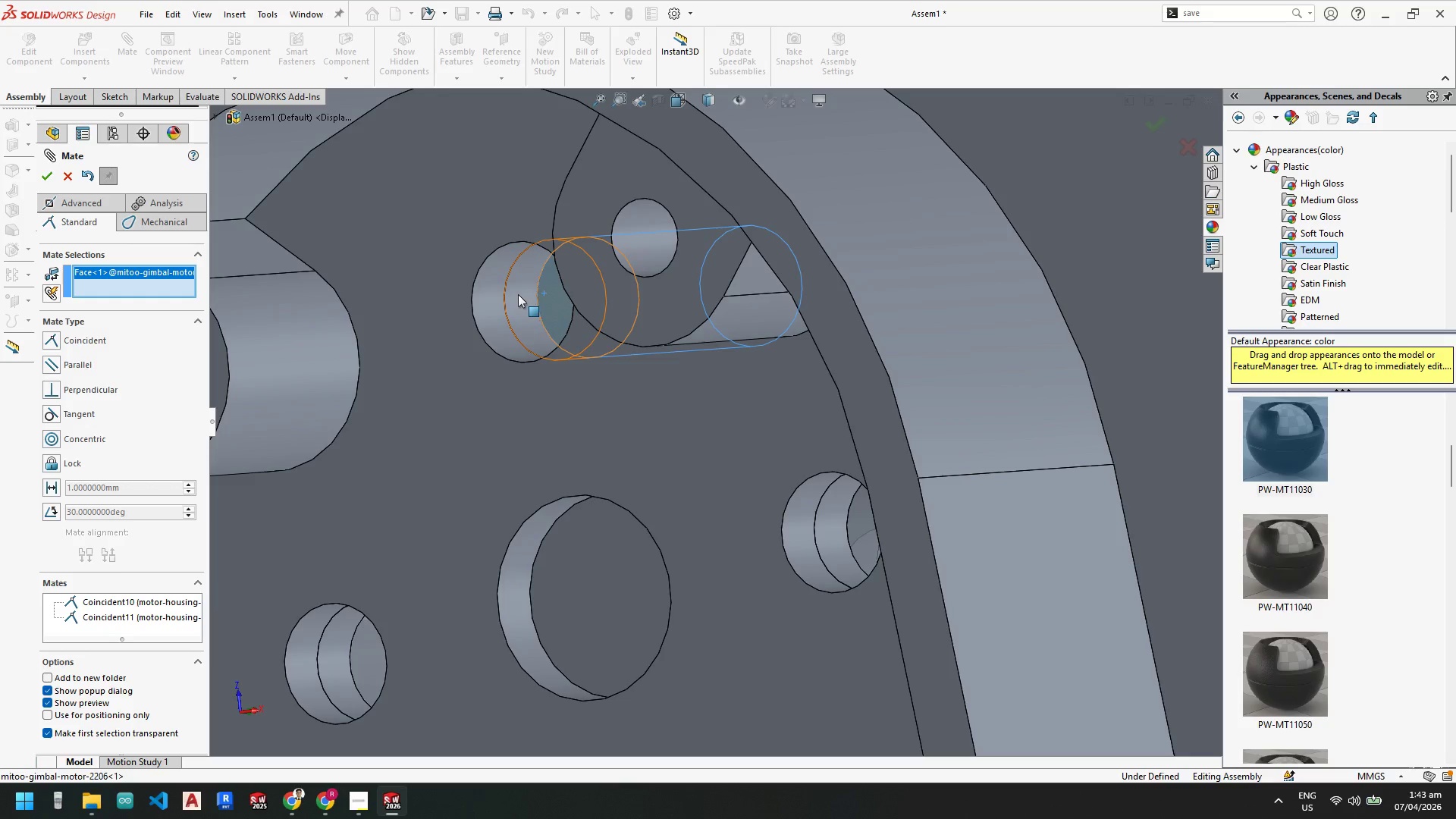 
left_click([518, 294])
 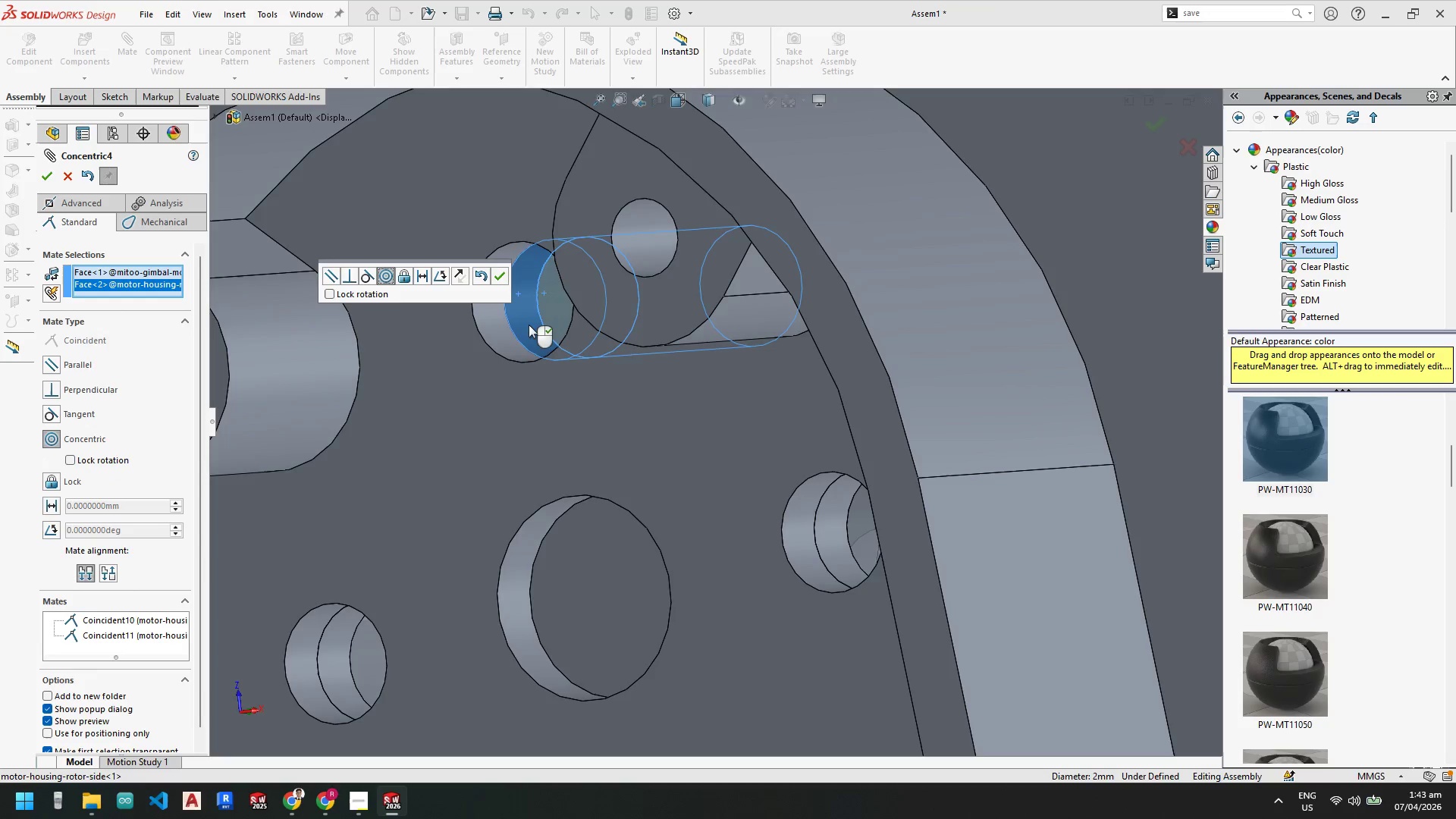 
scroll: coordinate [532, 331], scroll_direction: up, amount: 2.0
 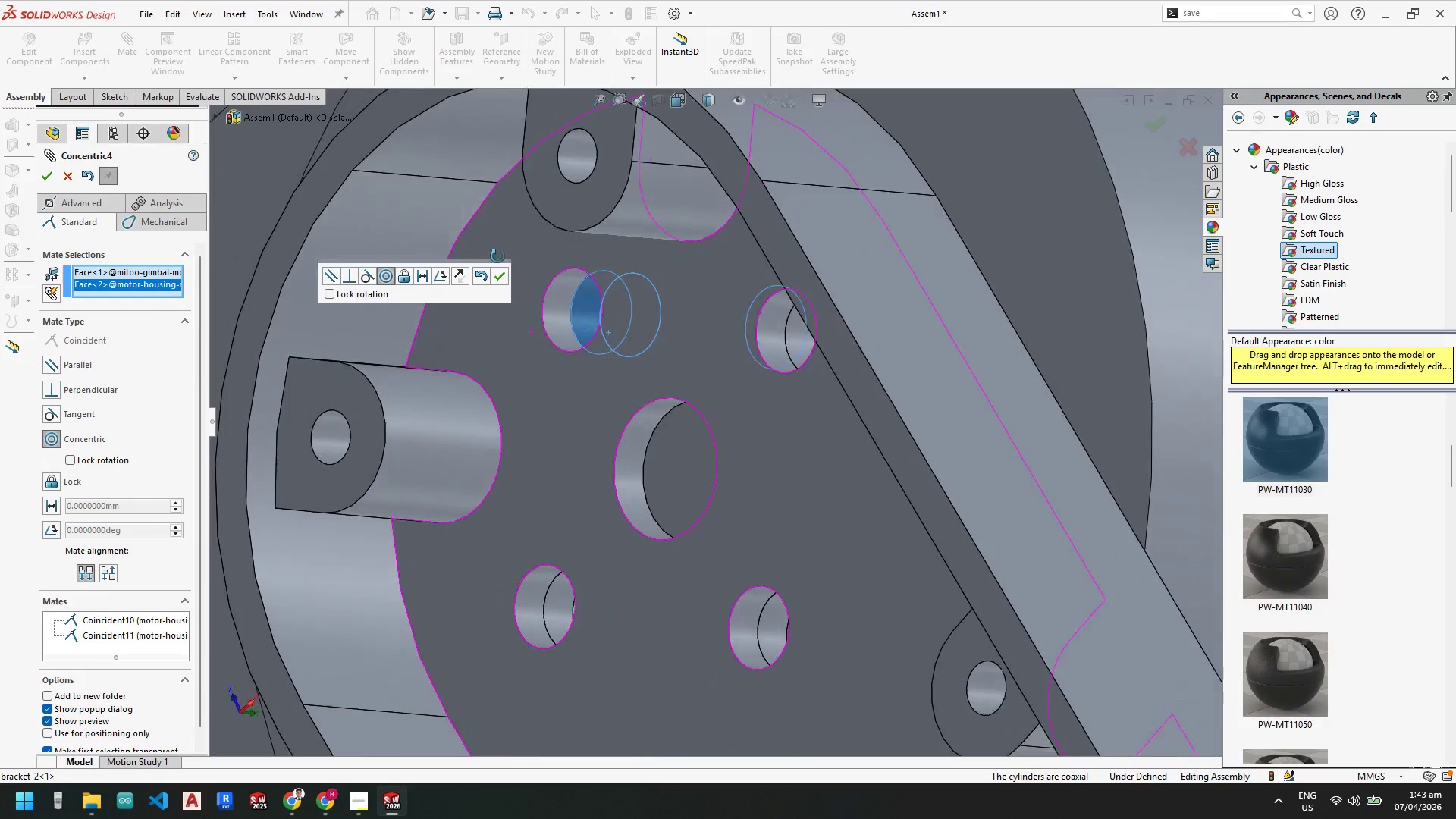 
wait(6.21)
 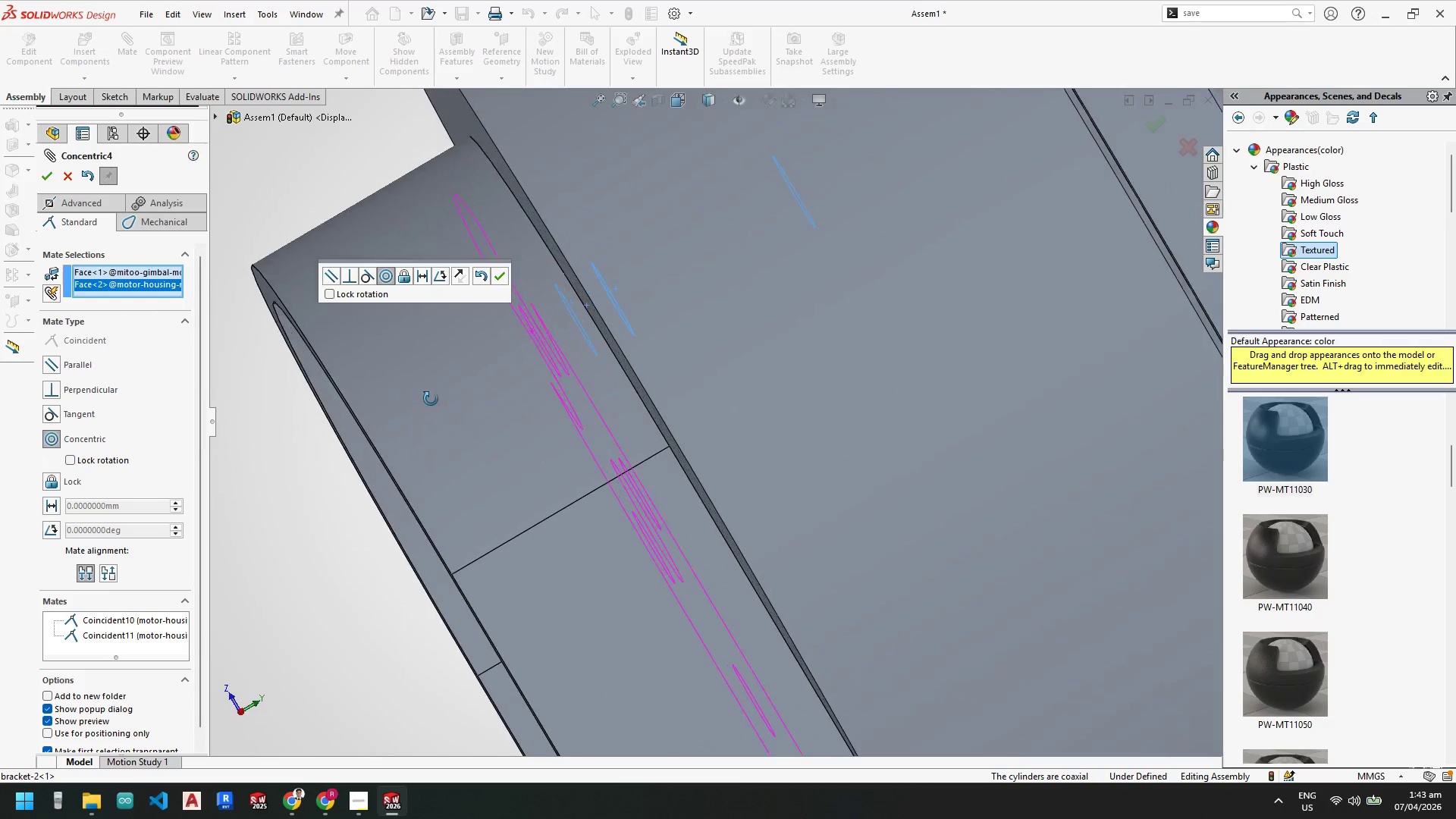 
scroll: coordinate [555, 423], scroll_direction: up, amount: 9.0
 